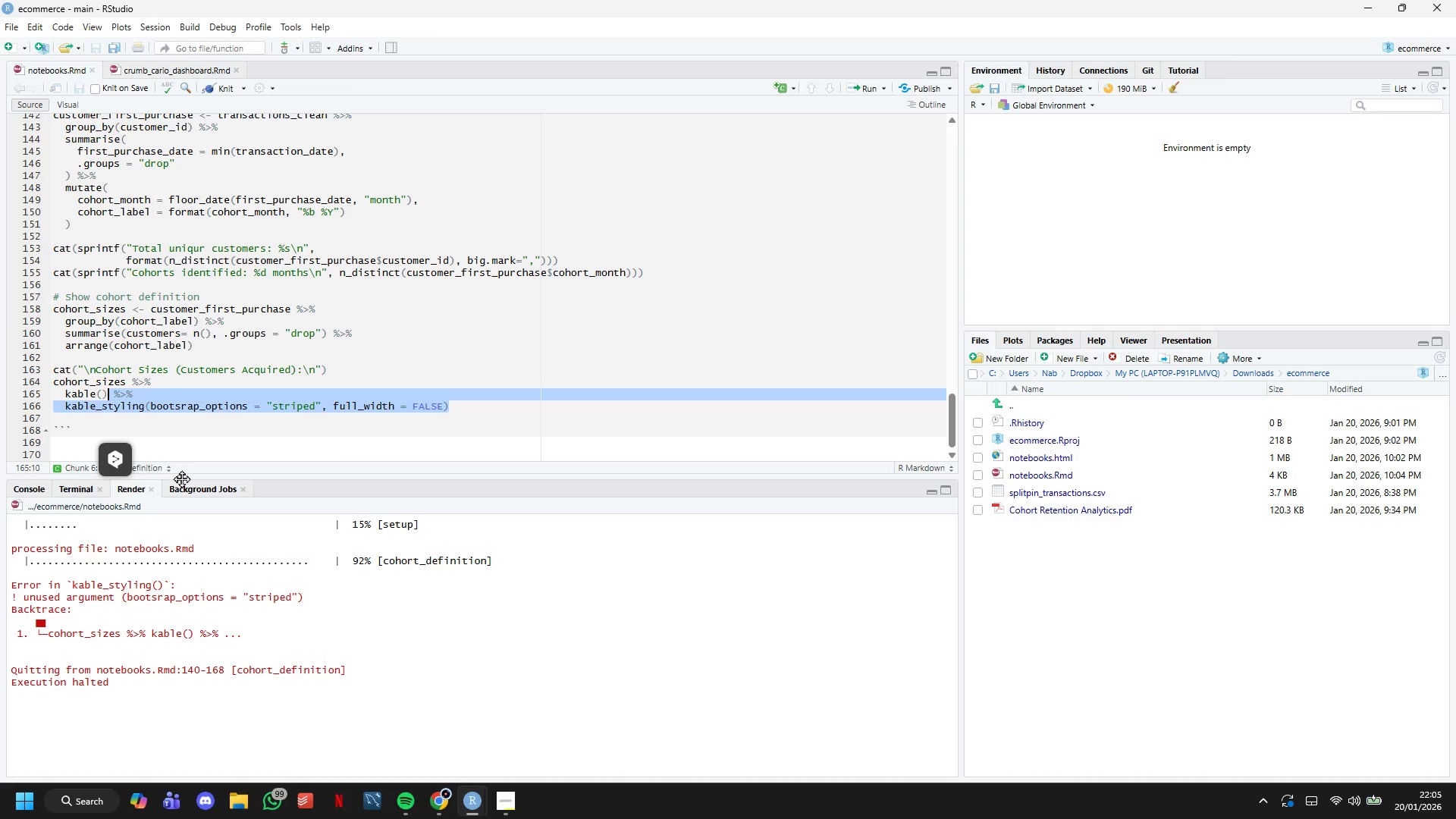 
key(Control+C)
 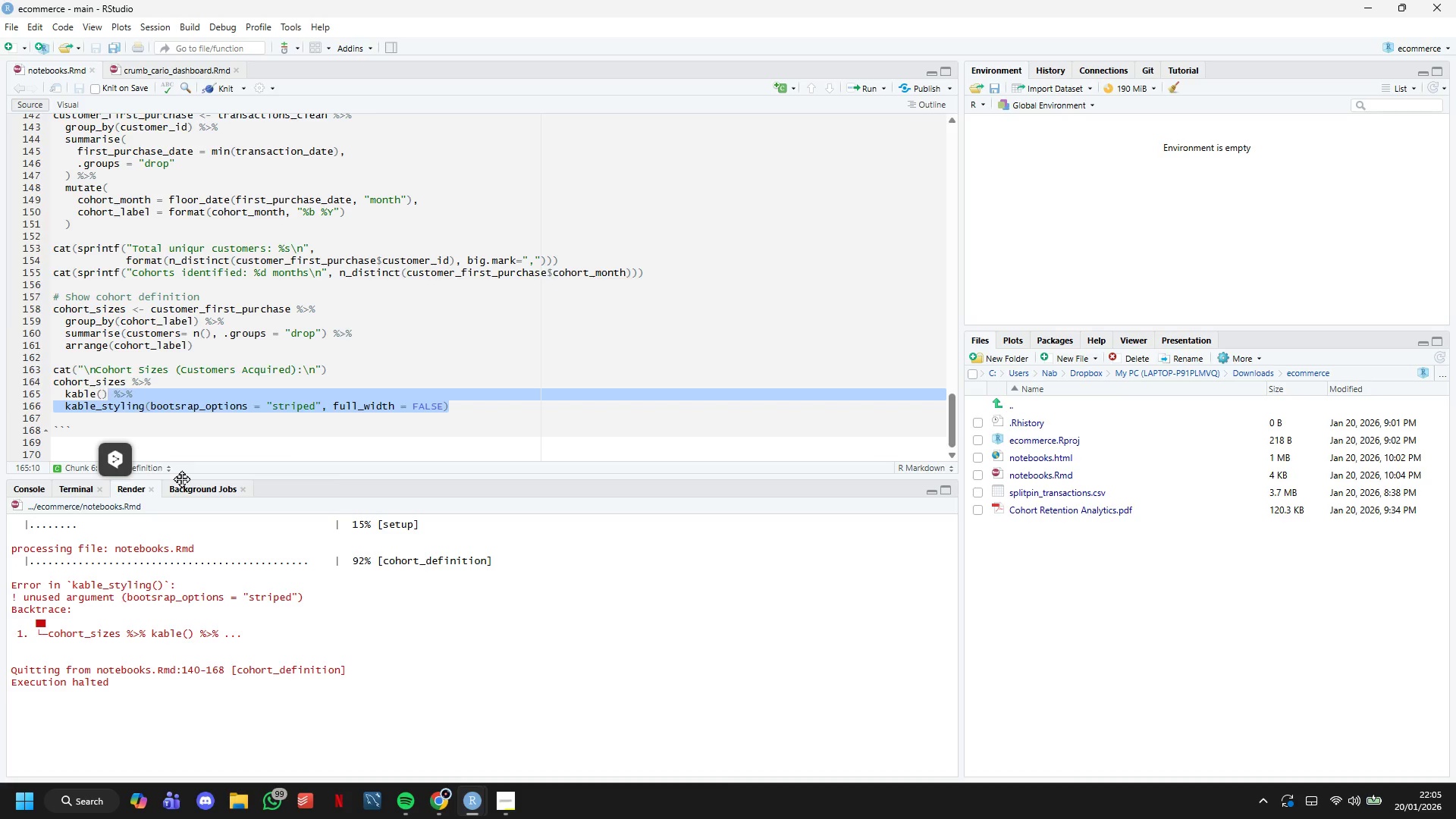 
key(Backspace)
 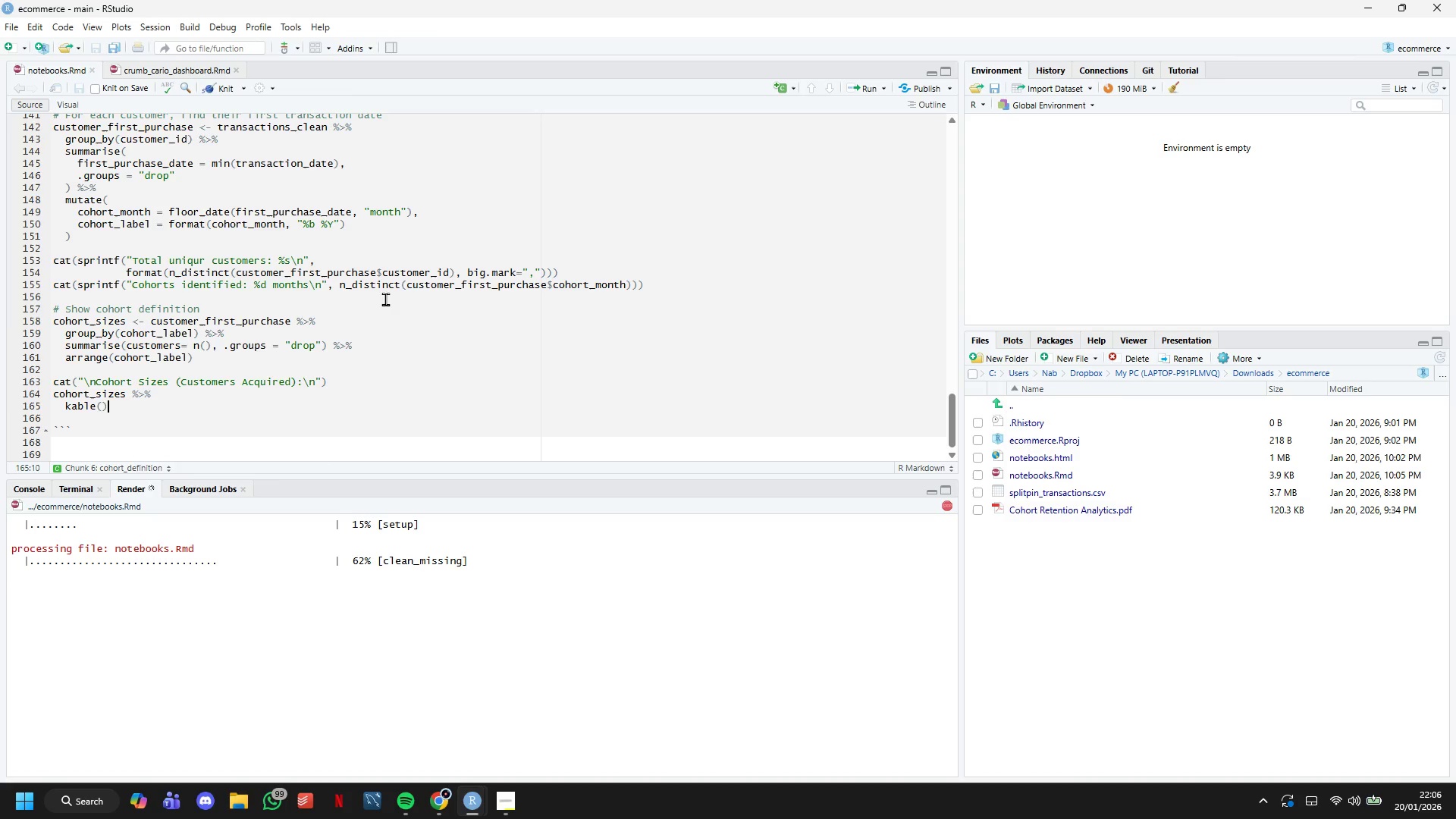 
wait(17.47)
 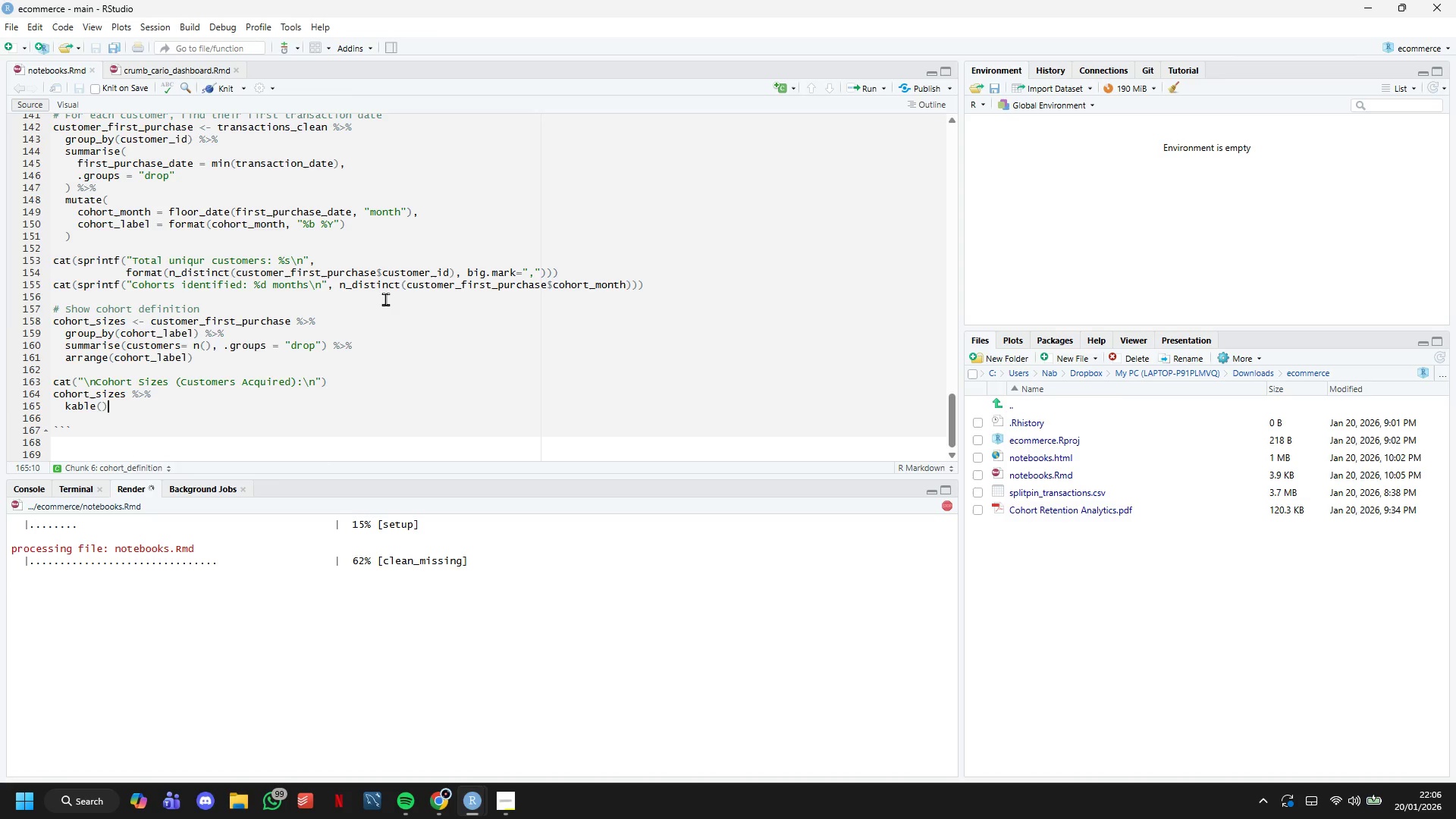 
scroll: coordinate [884, 317], scroll_direction: down, amount: 22.0
 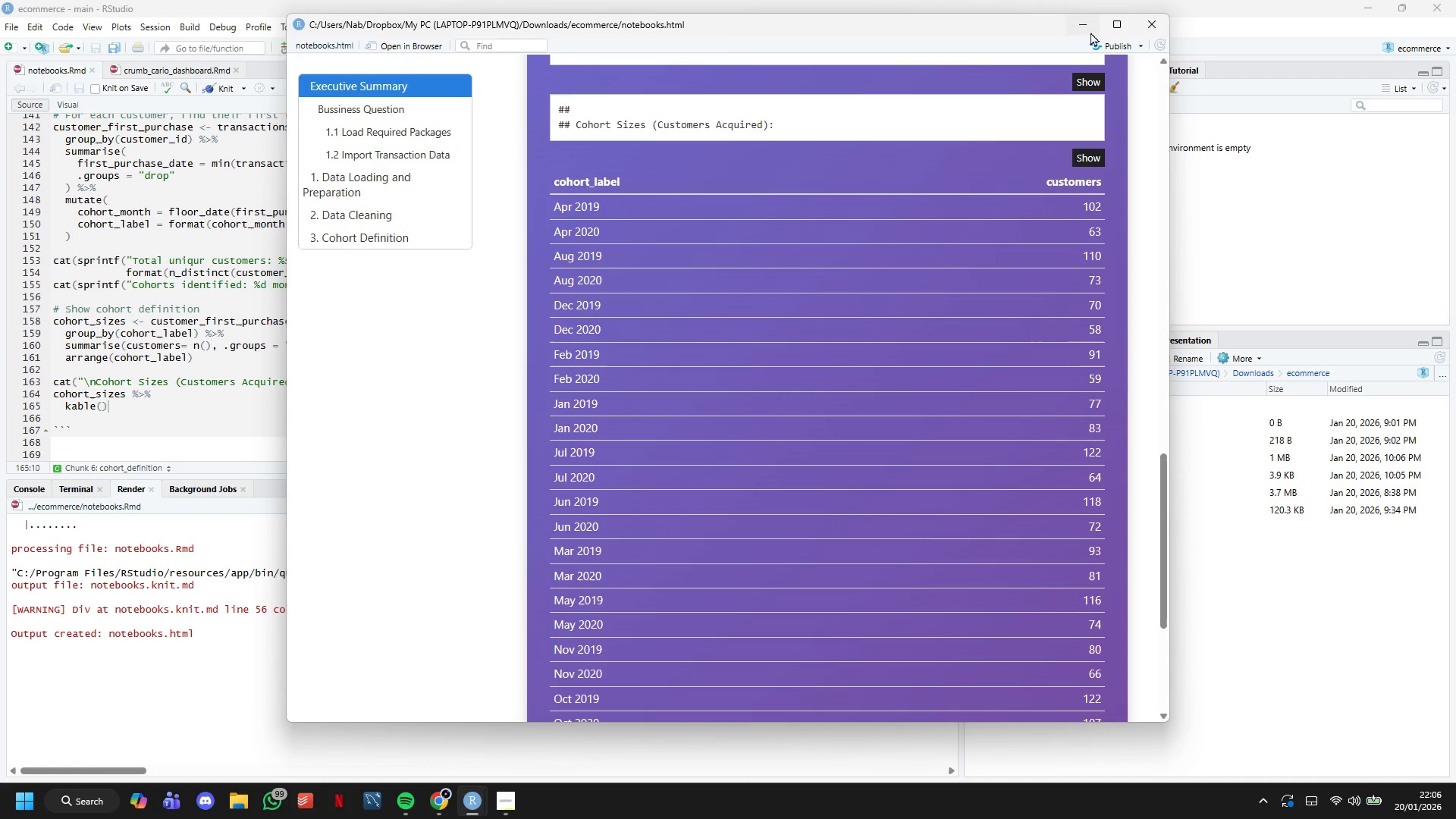 
left_click([1090, 32])
 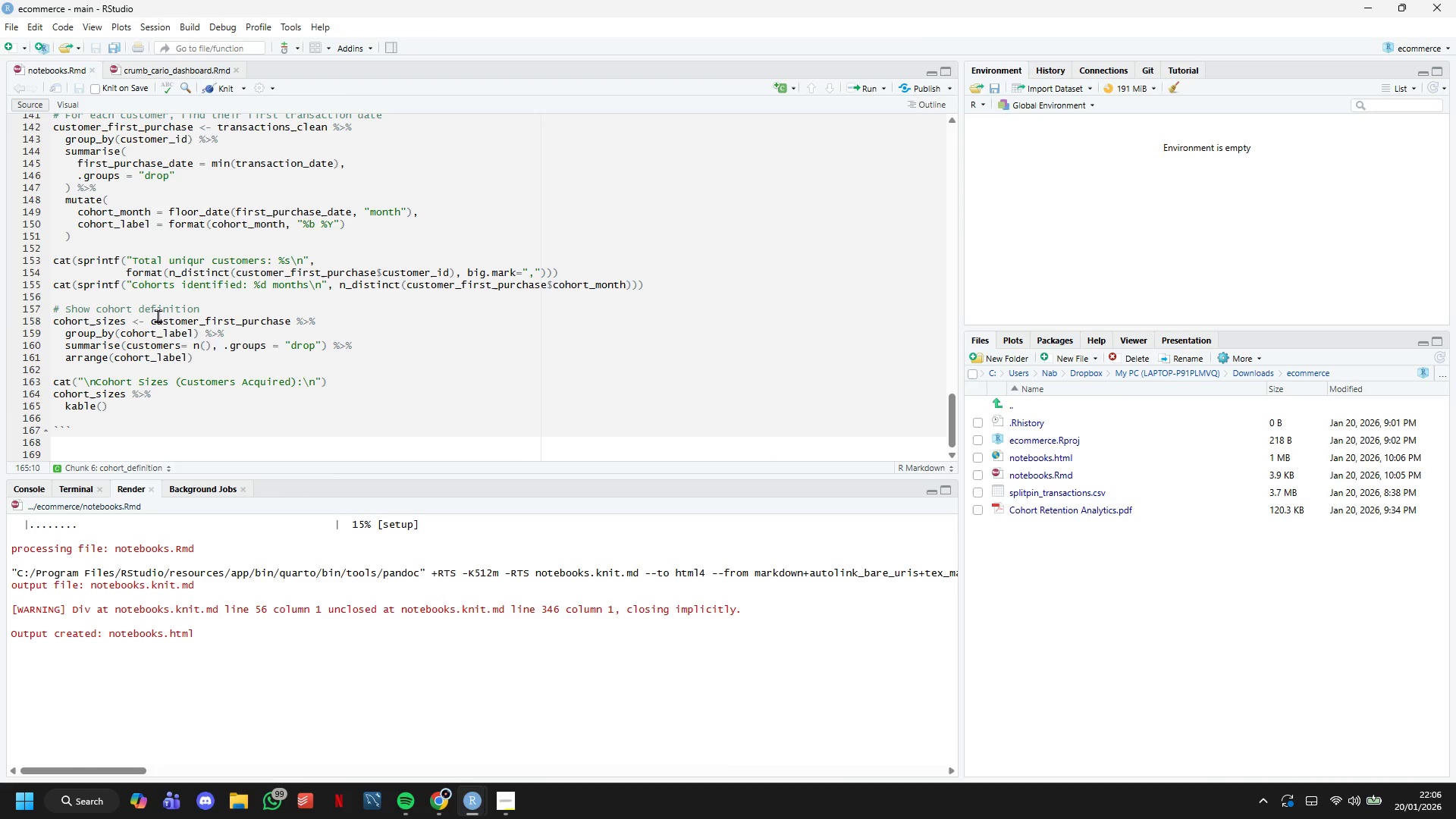 
key(Enter)
 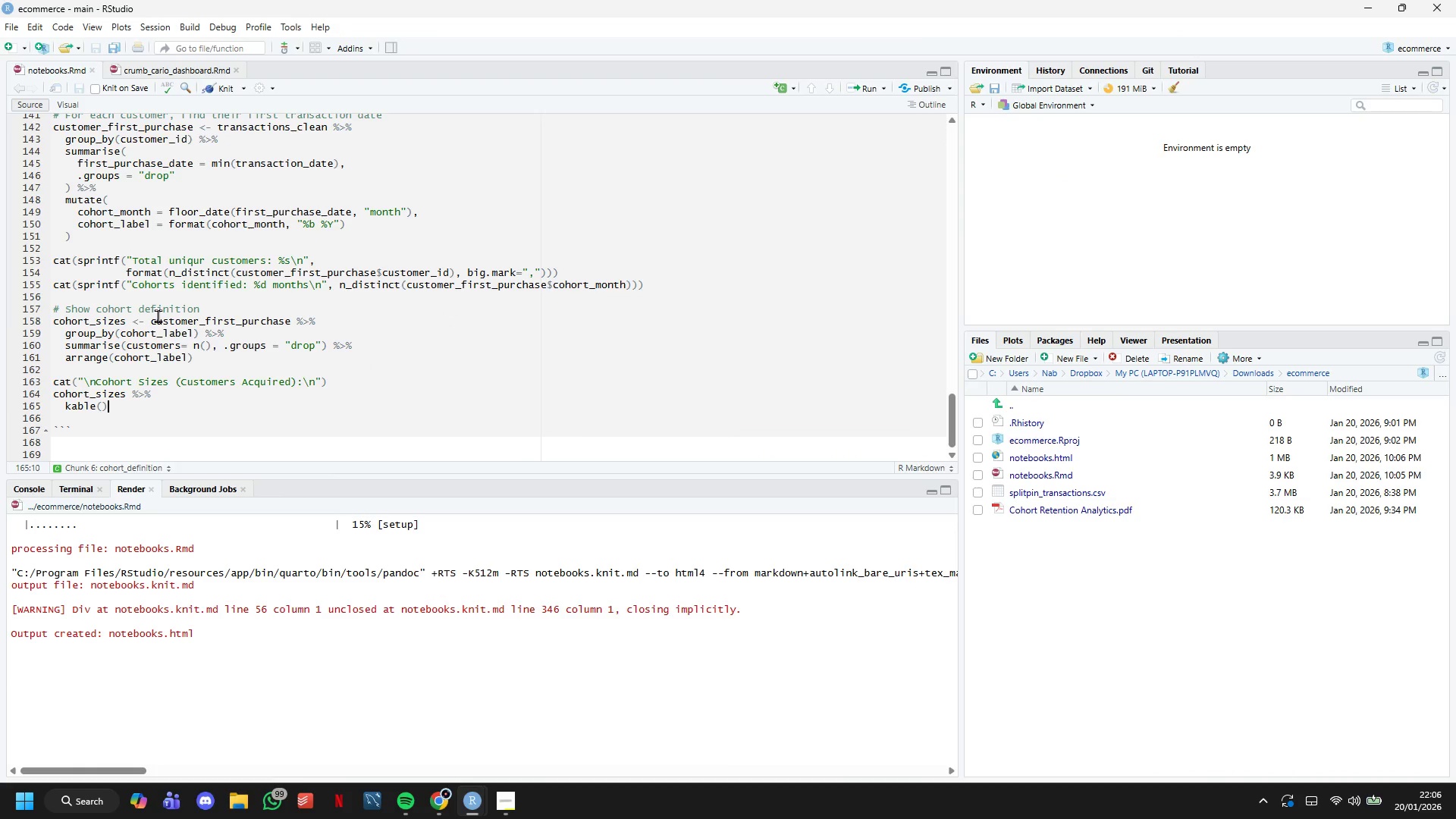 
key(Control+V)
 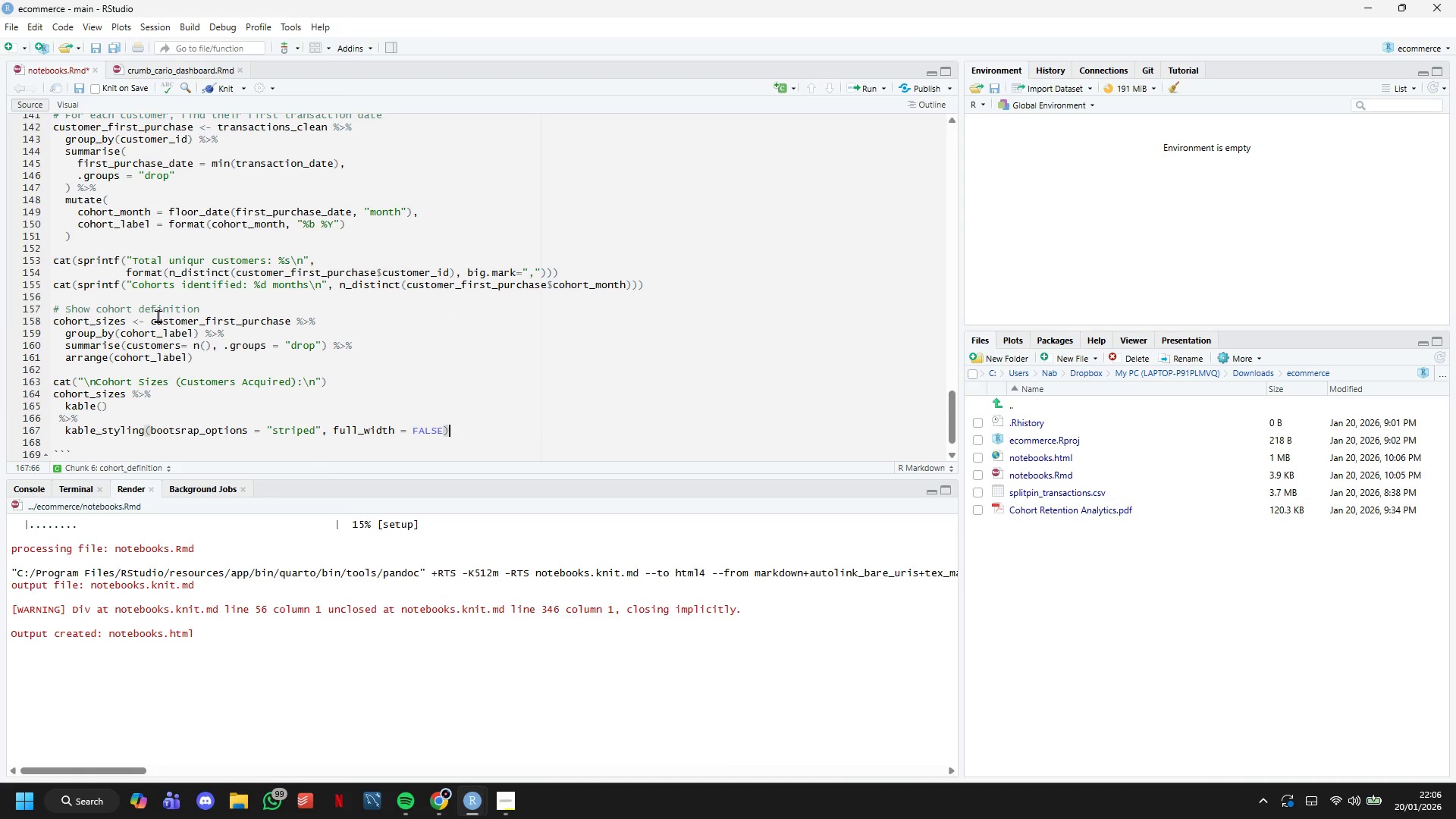 
key(ArrowUp)
 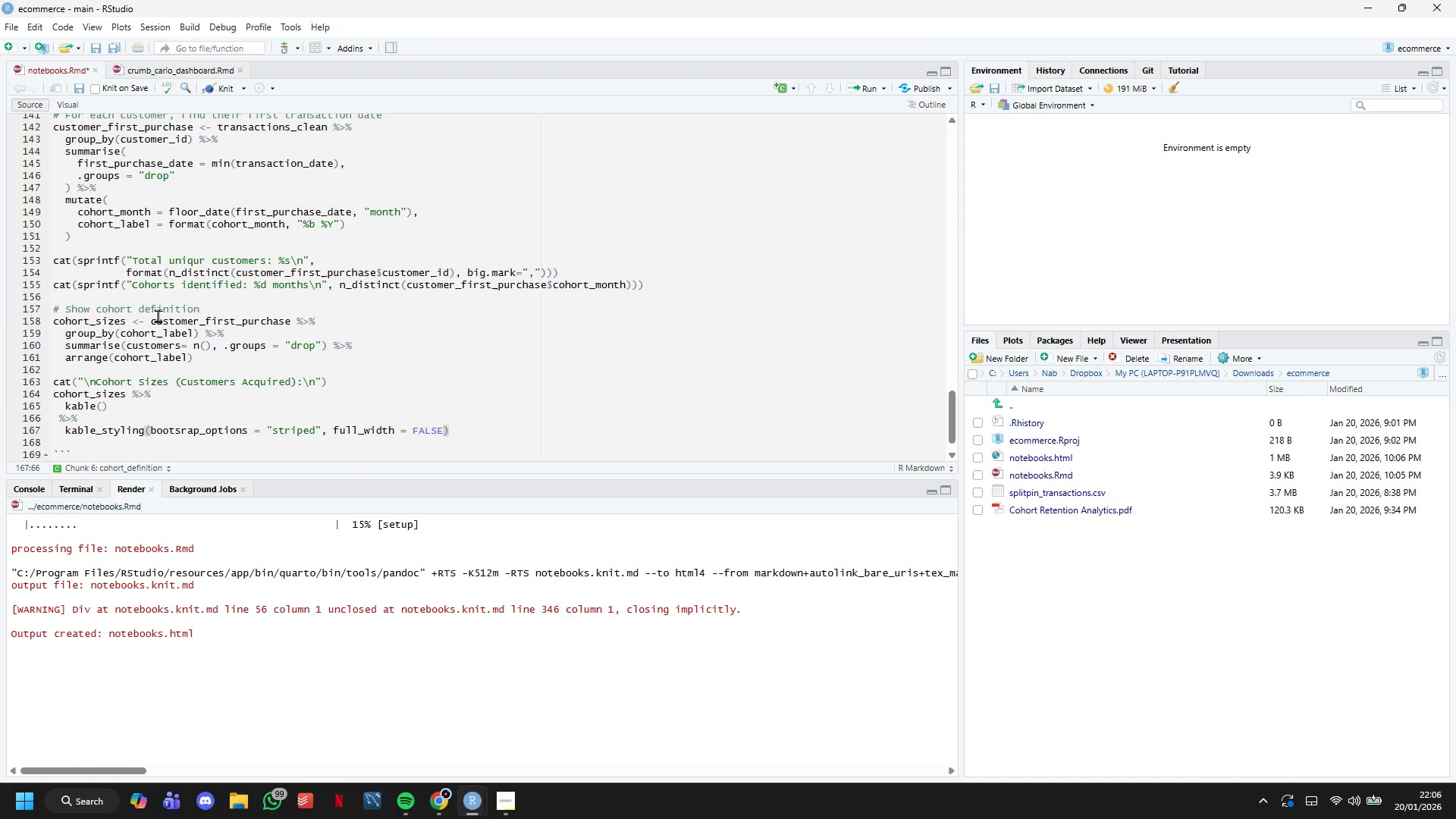 
key(ArrowLeft)
 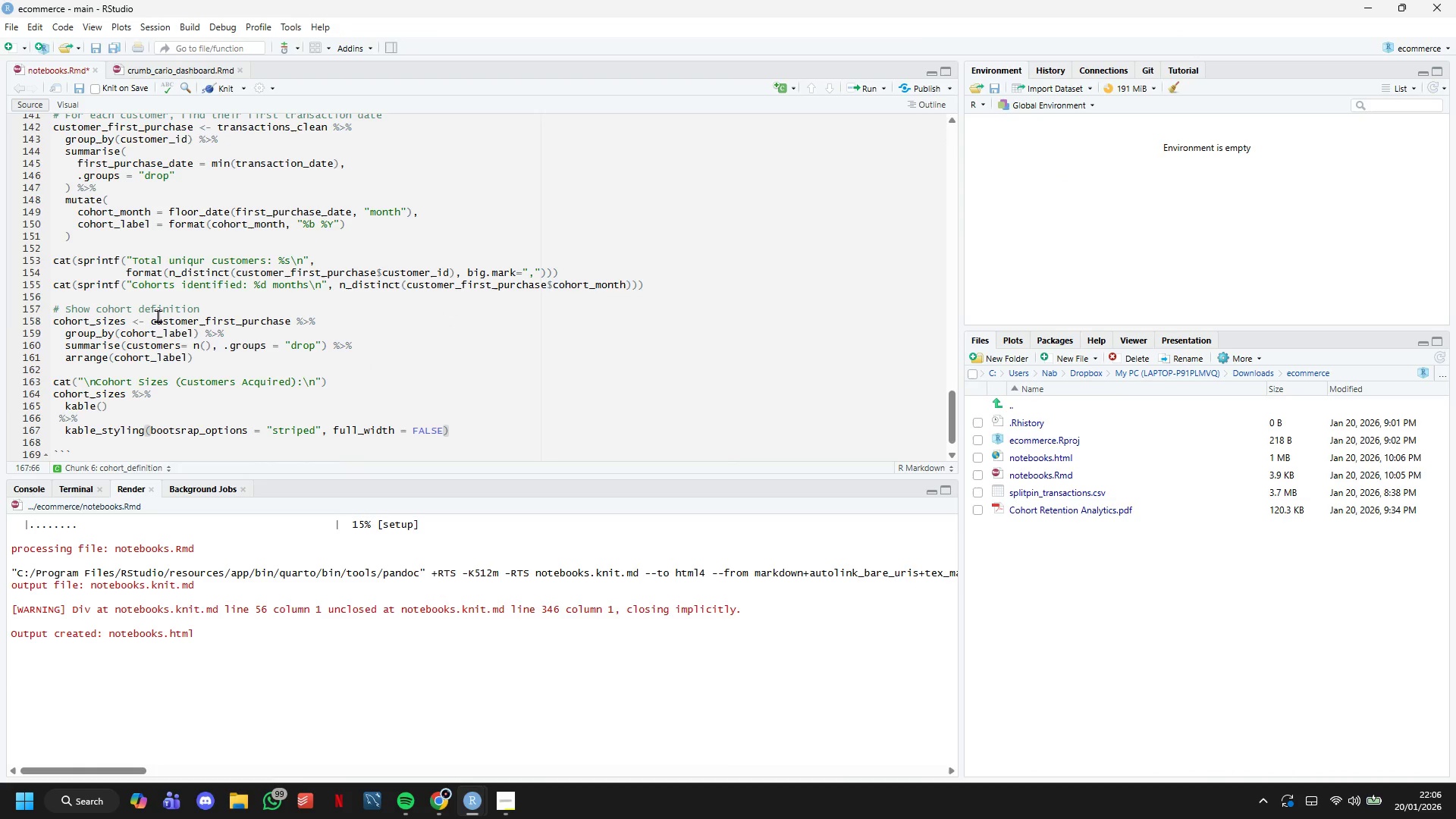 
key(ArrowLeft)
 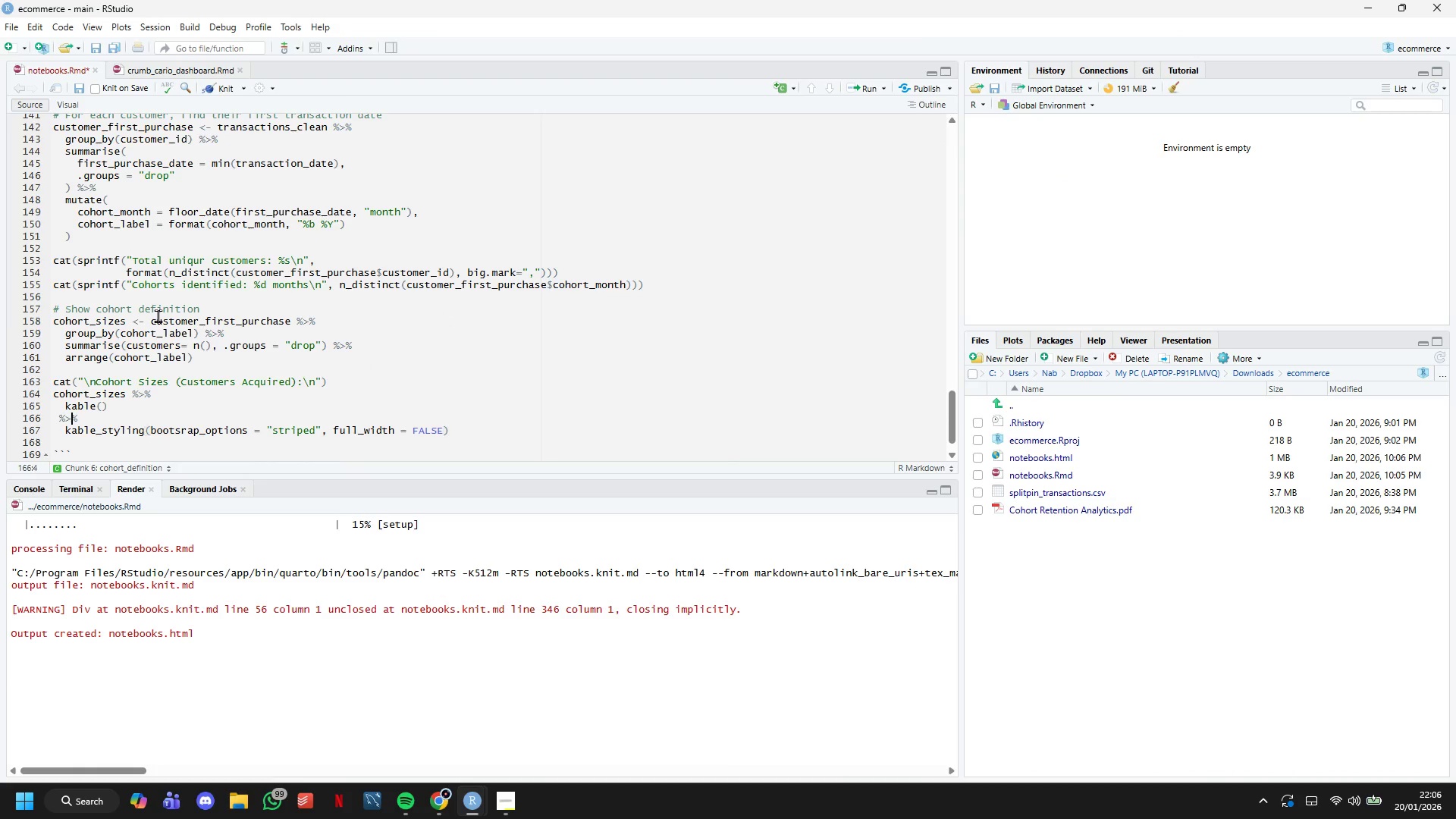 
key(ArrowLeft)
 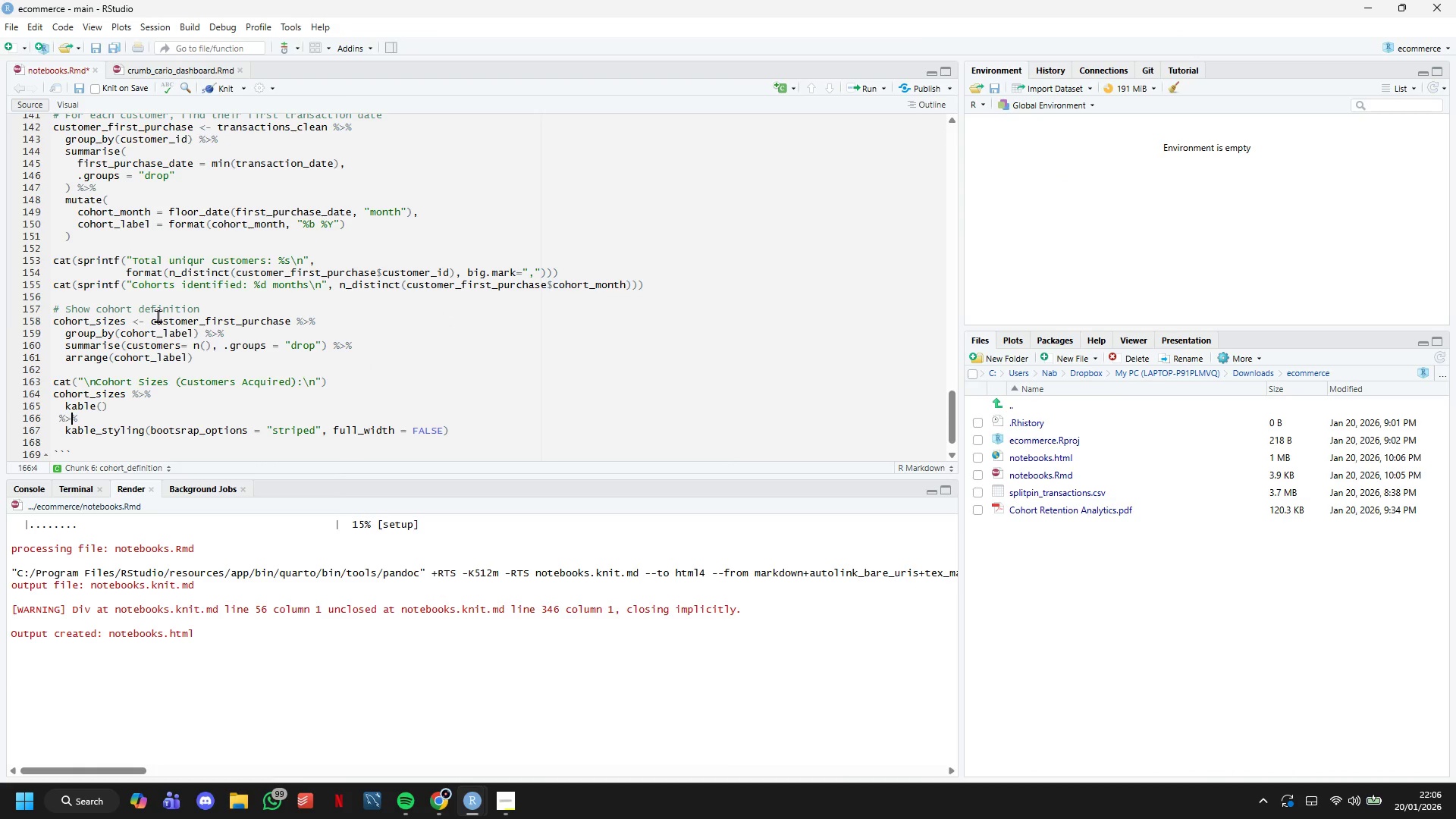 
key(ArrowLeft)
 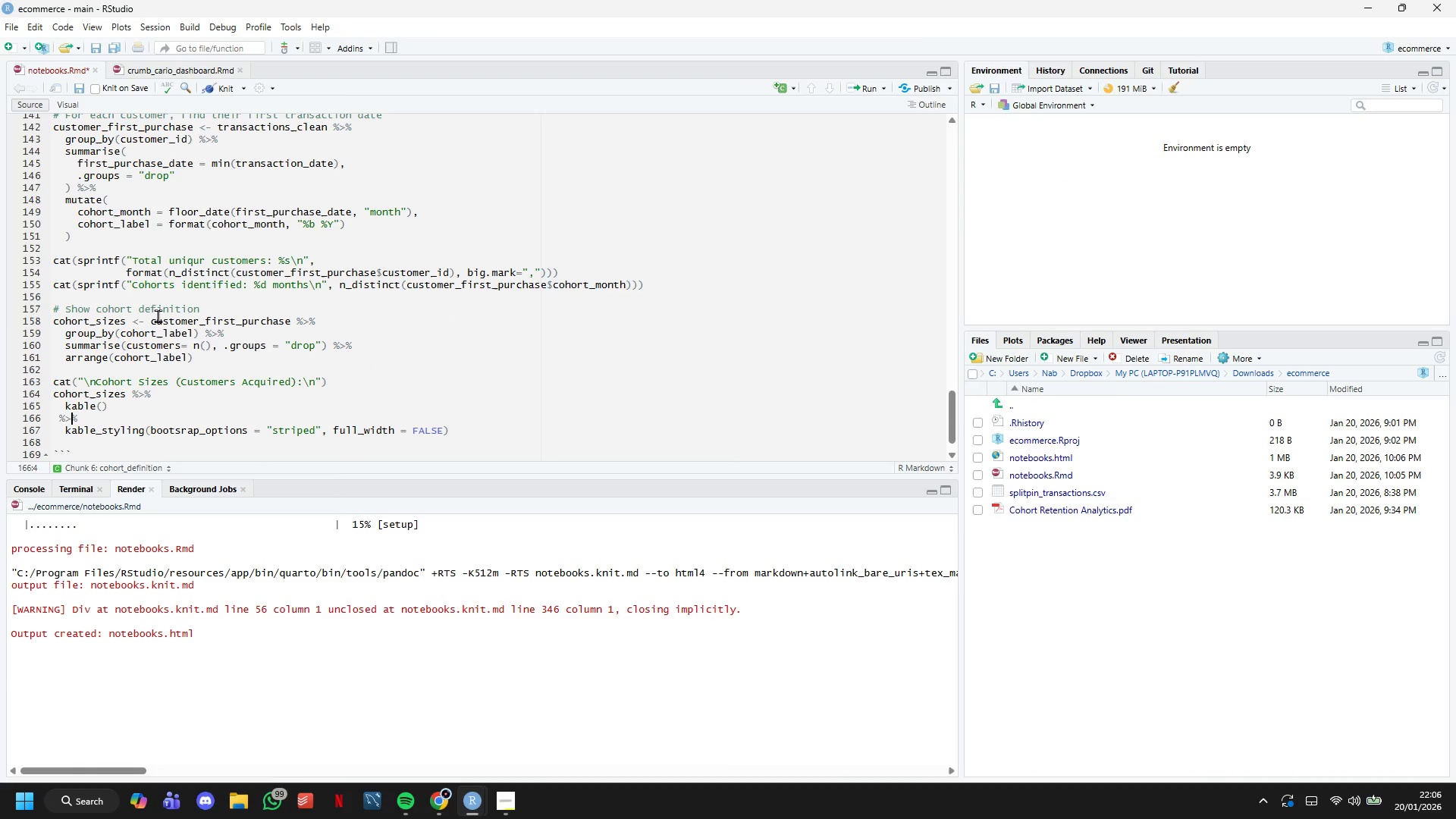 
key(Backspace)
 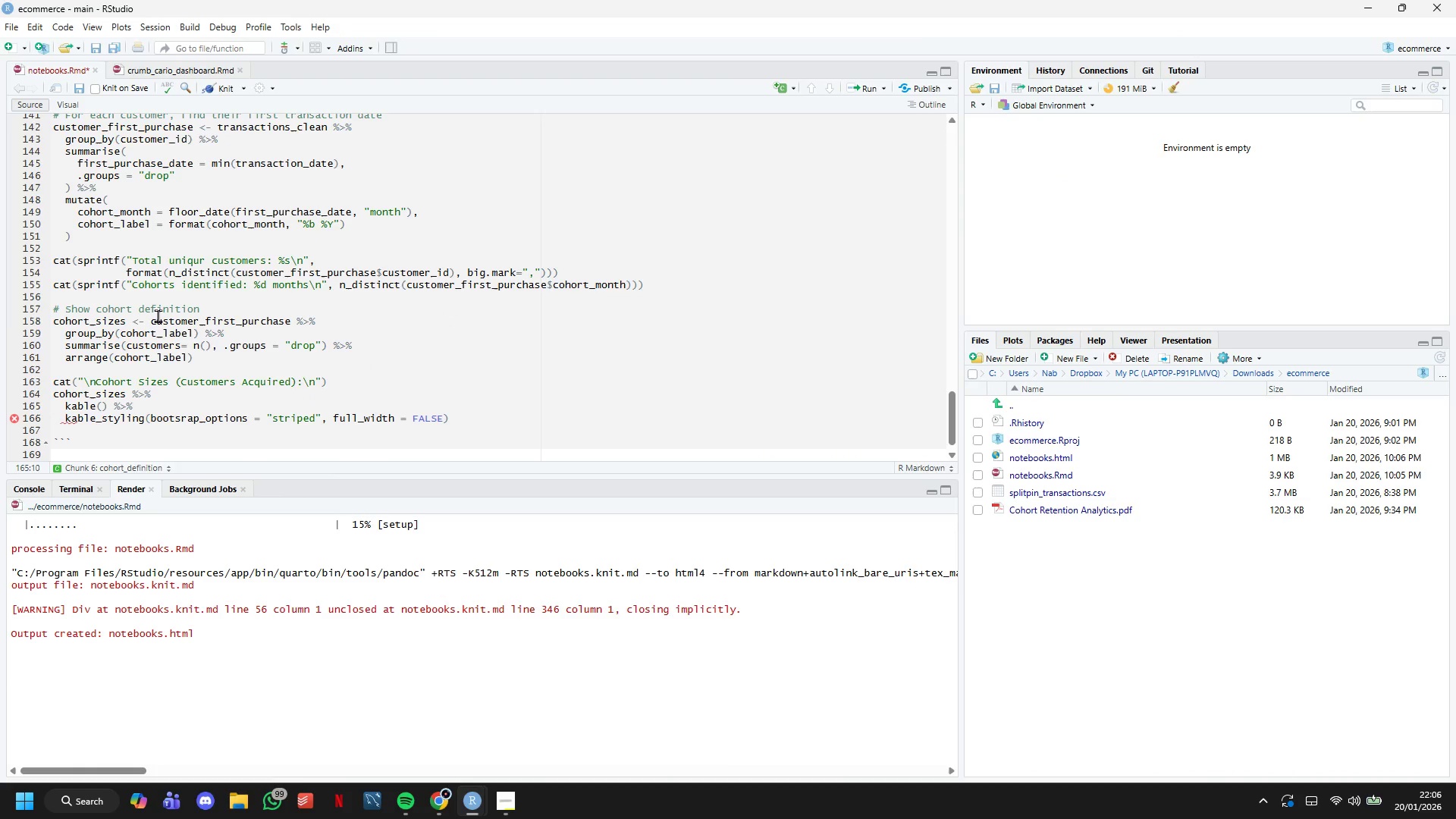 
key(ArrowRight)
 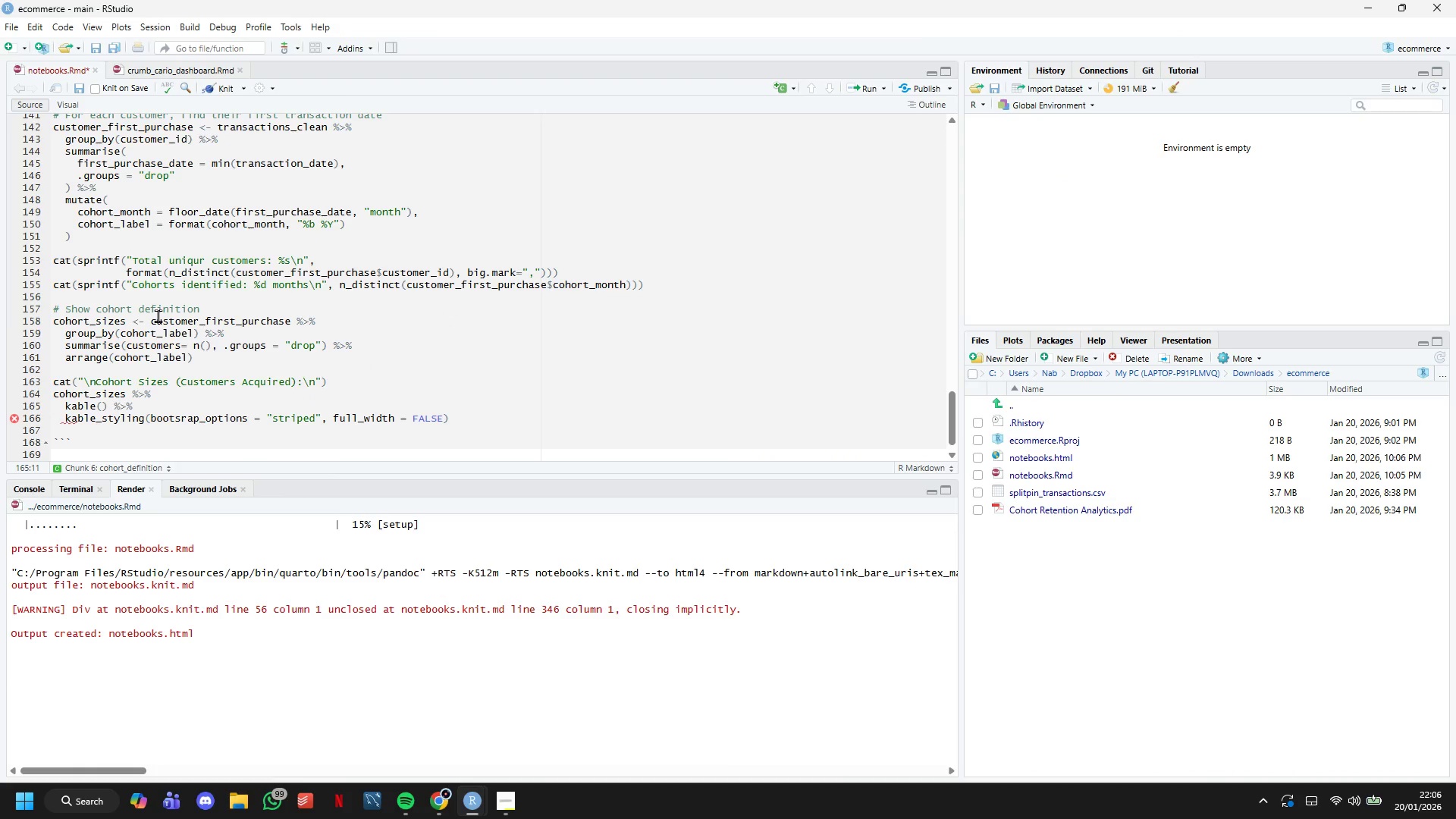 
key(ArrowDown)
 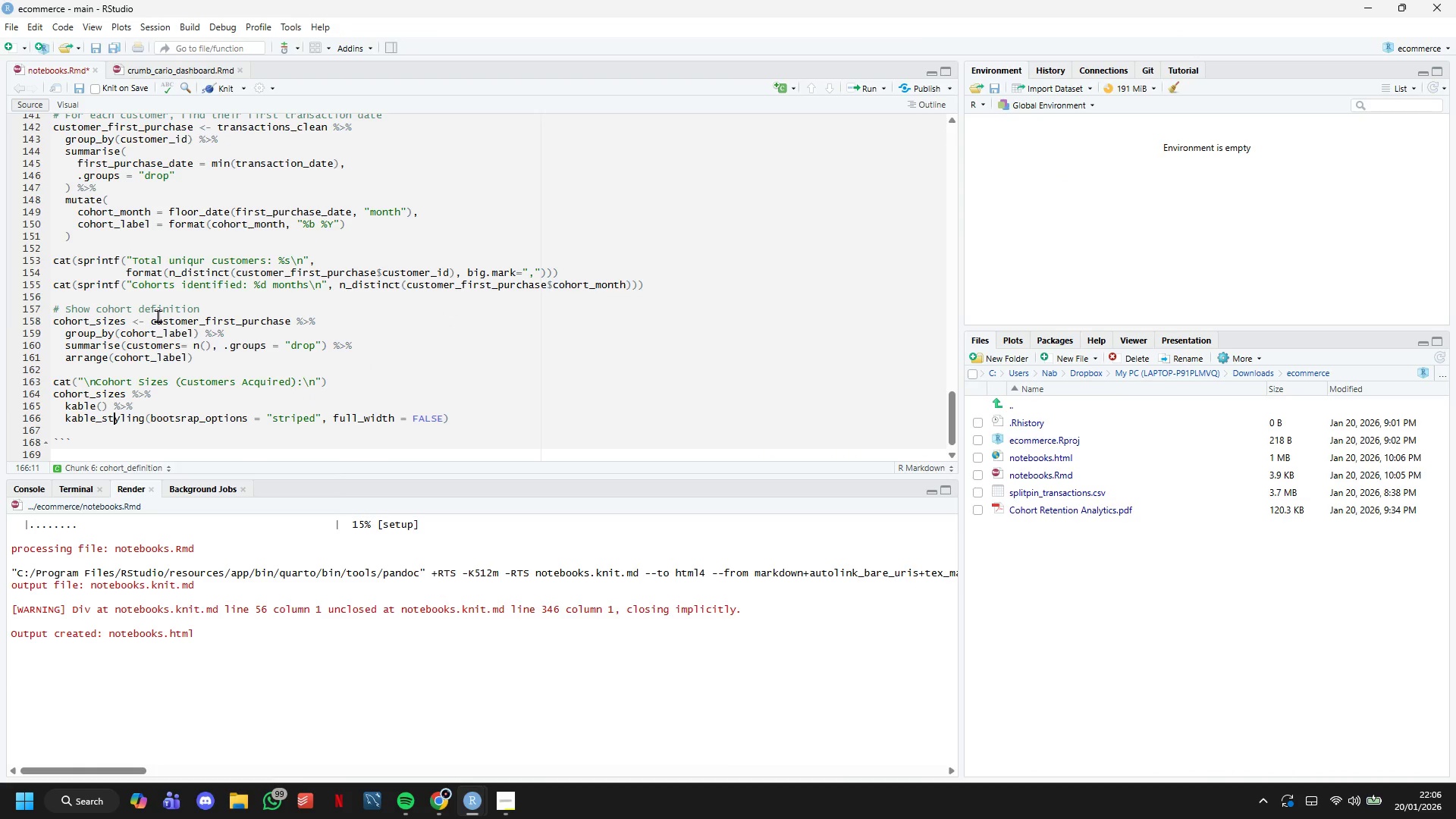 
hold_key(key=ArrowRight, duration=0.83)
 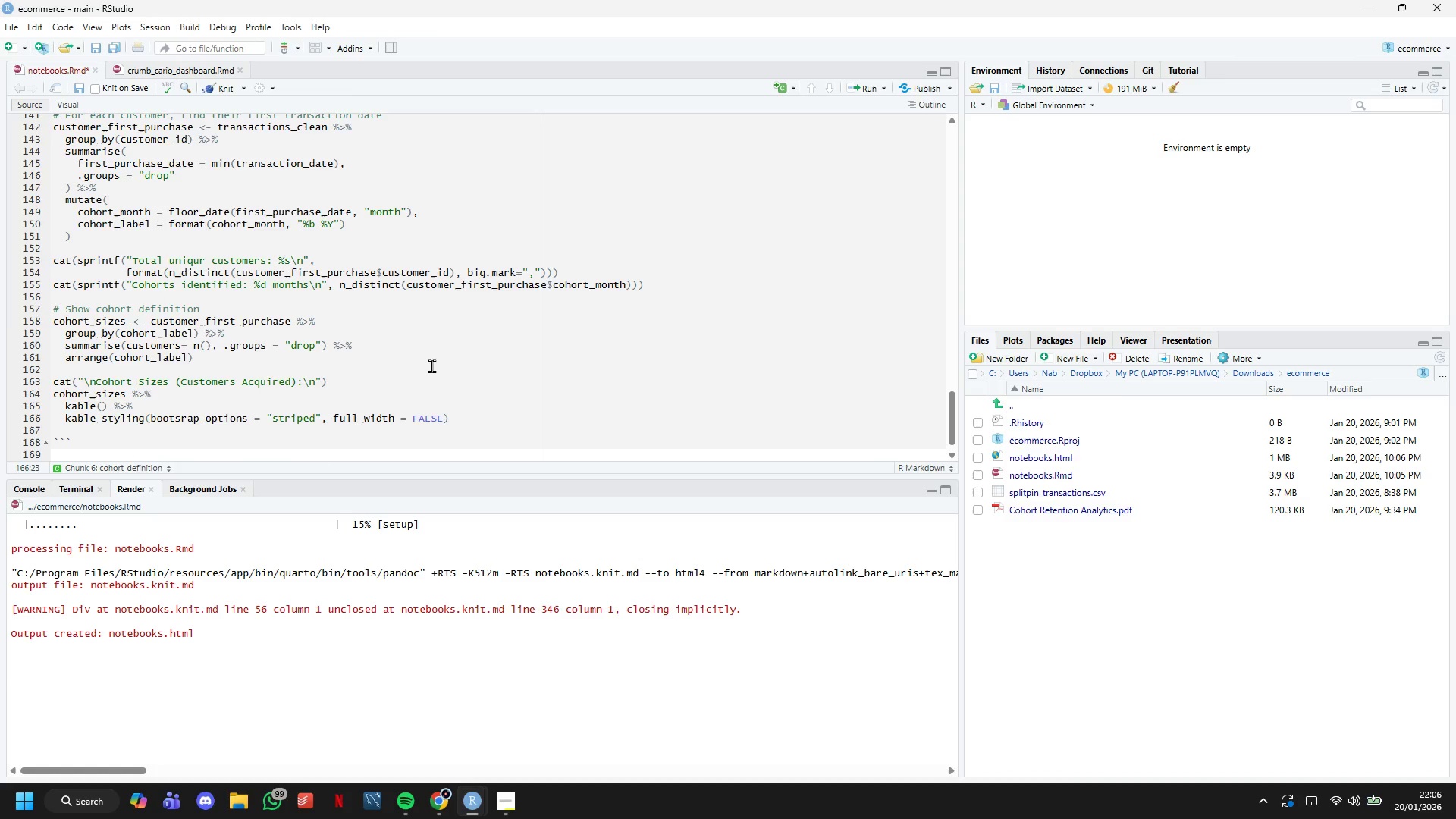 
scroll: coordinate [436, 338], scroll_direction: up, amount: 10.0
 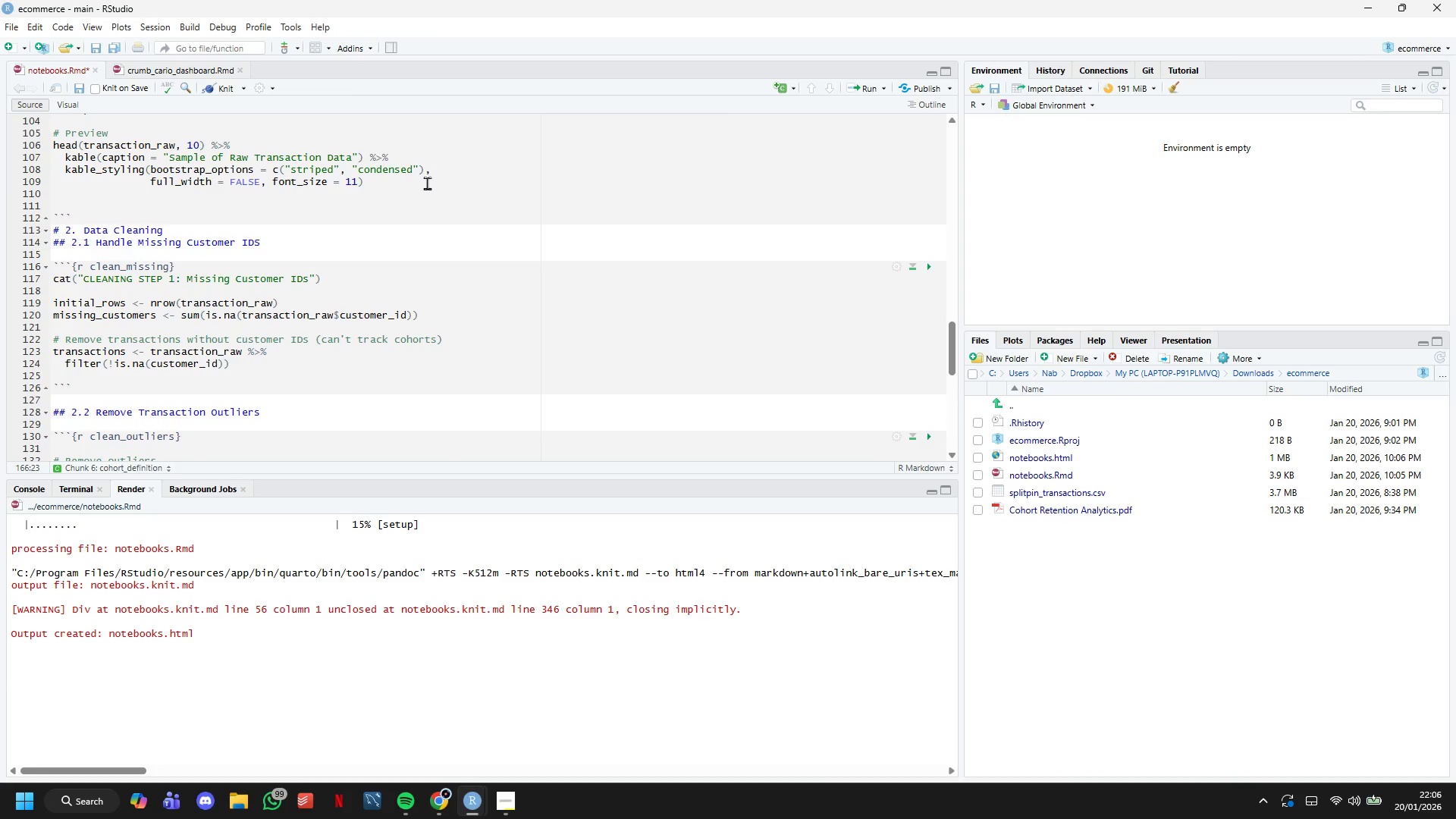 
left_click_drag(start_coordinate=[400, 183], to_coordinate=[67, 168])
 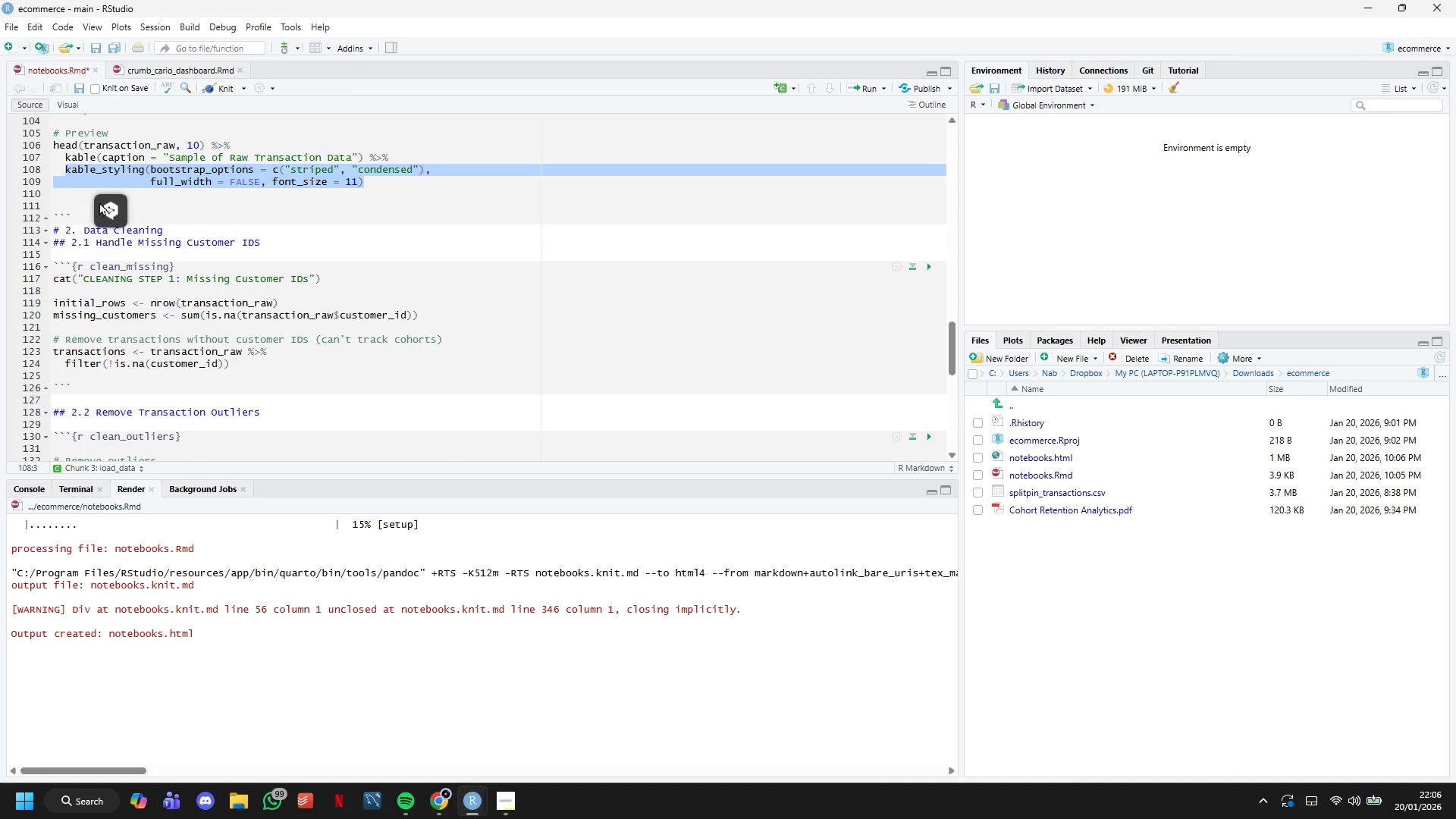 
key(Control+C)
 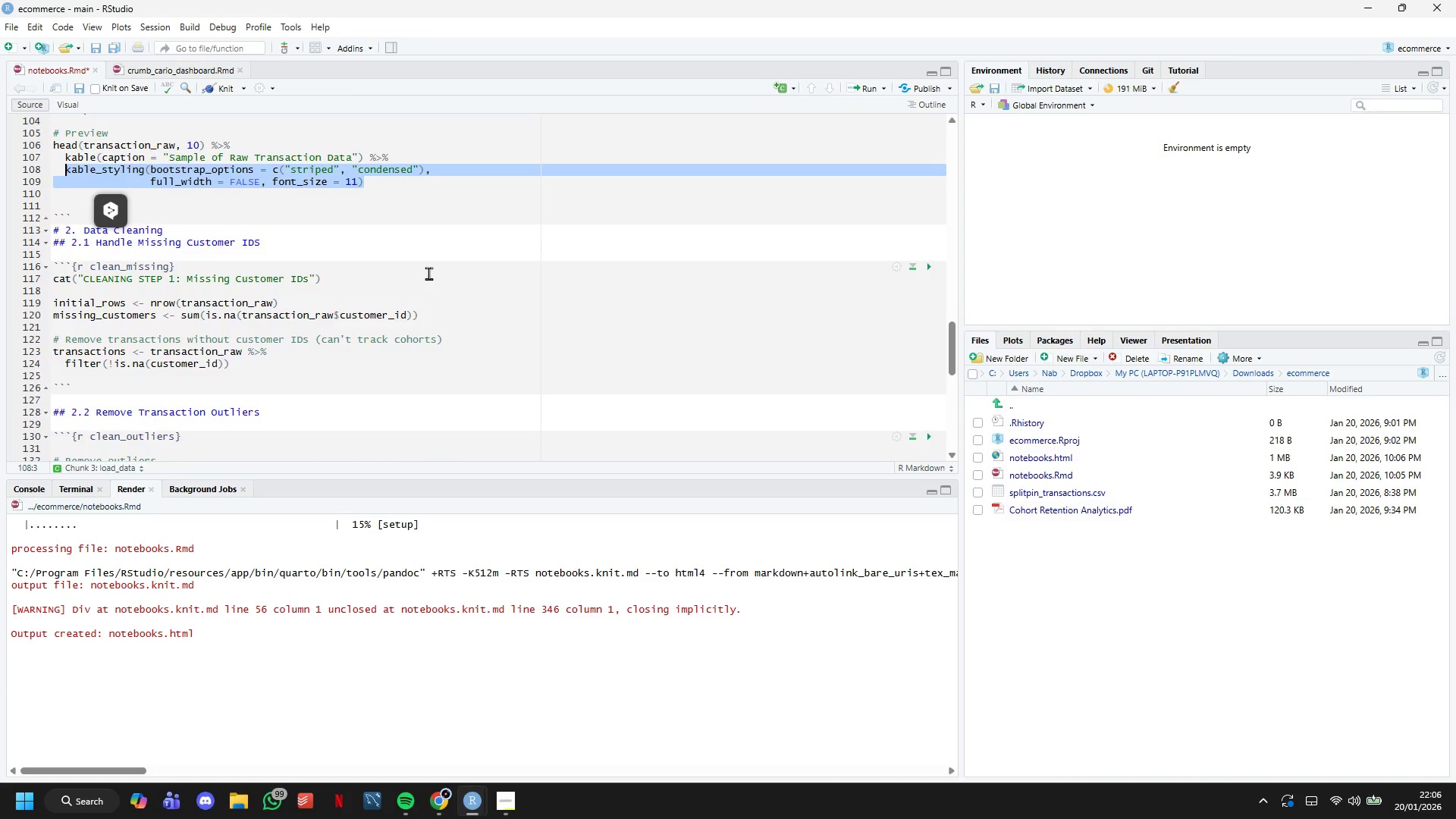 
scroll: coordinate [418, 269], scroll_direction: down, amount: 14.0
 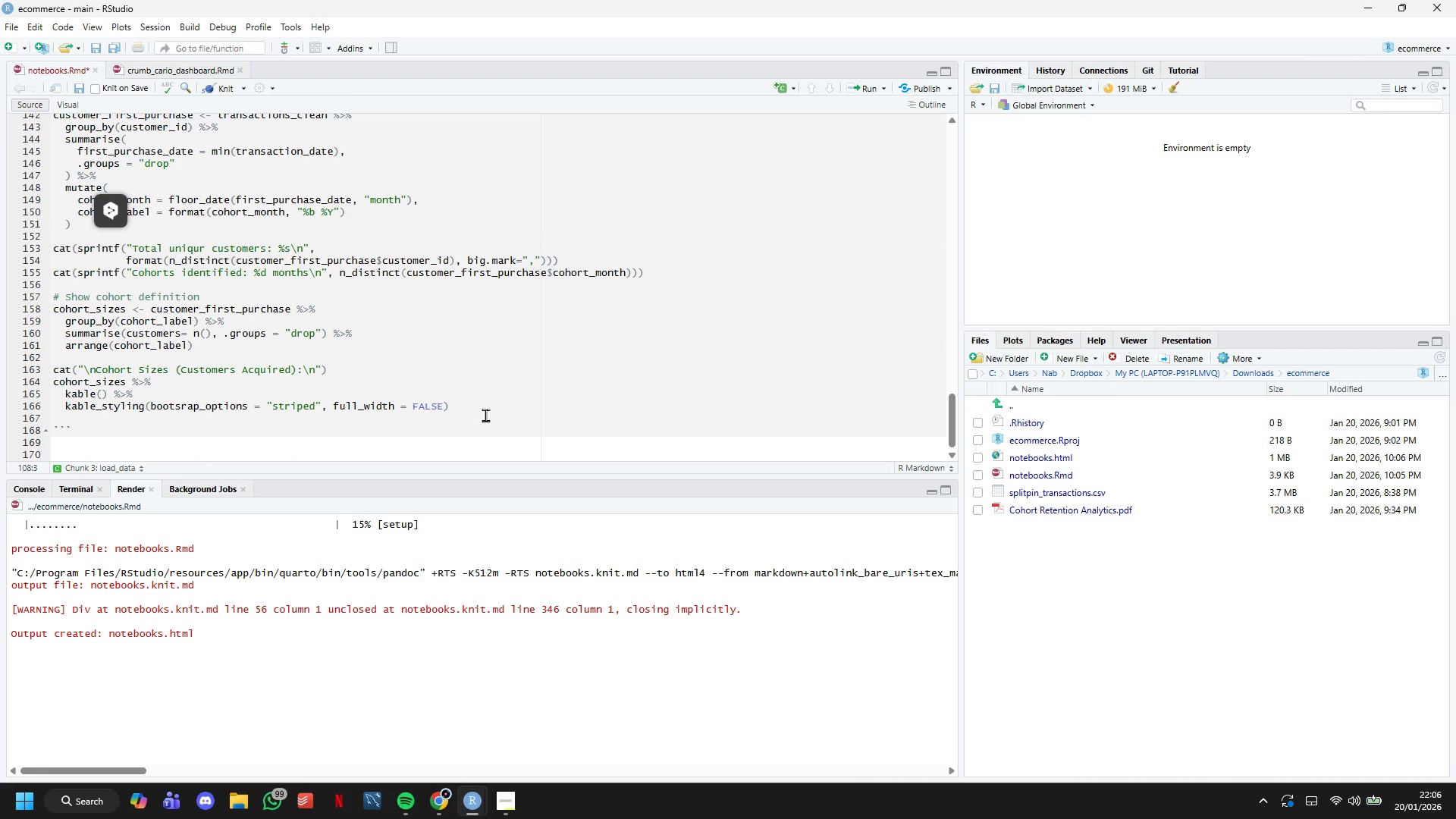 
left_click_drag(start_coordinate=[484, 414], to_coordinate=[480, 413])
 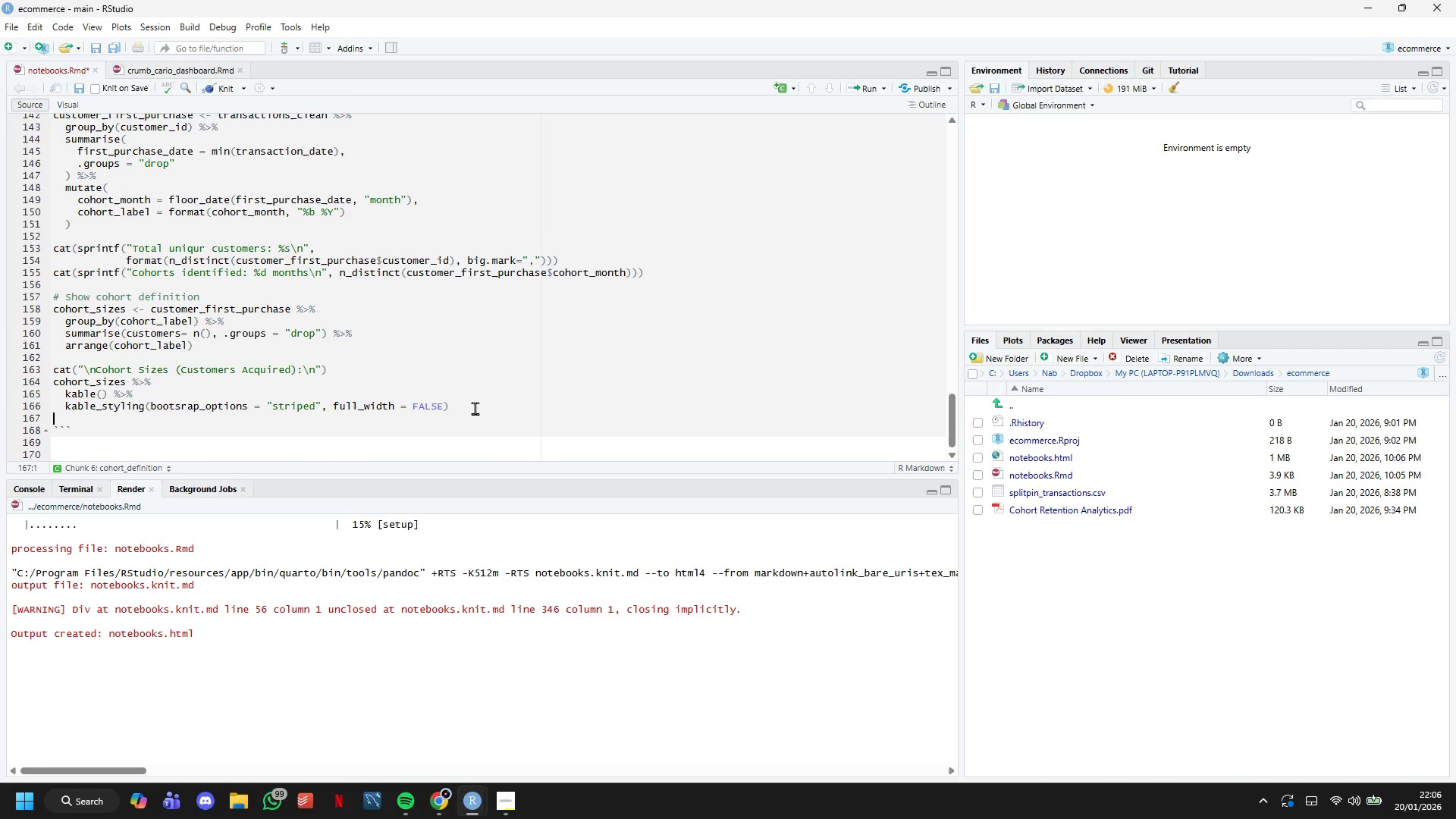 
left_click_drag(start_coordinate=[475, 408], to_coordinate=[78, 410])
 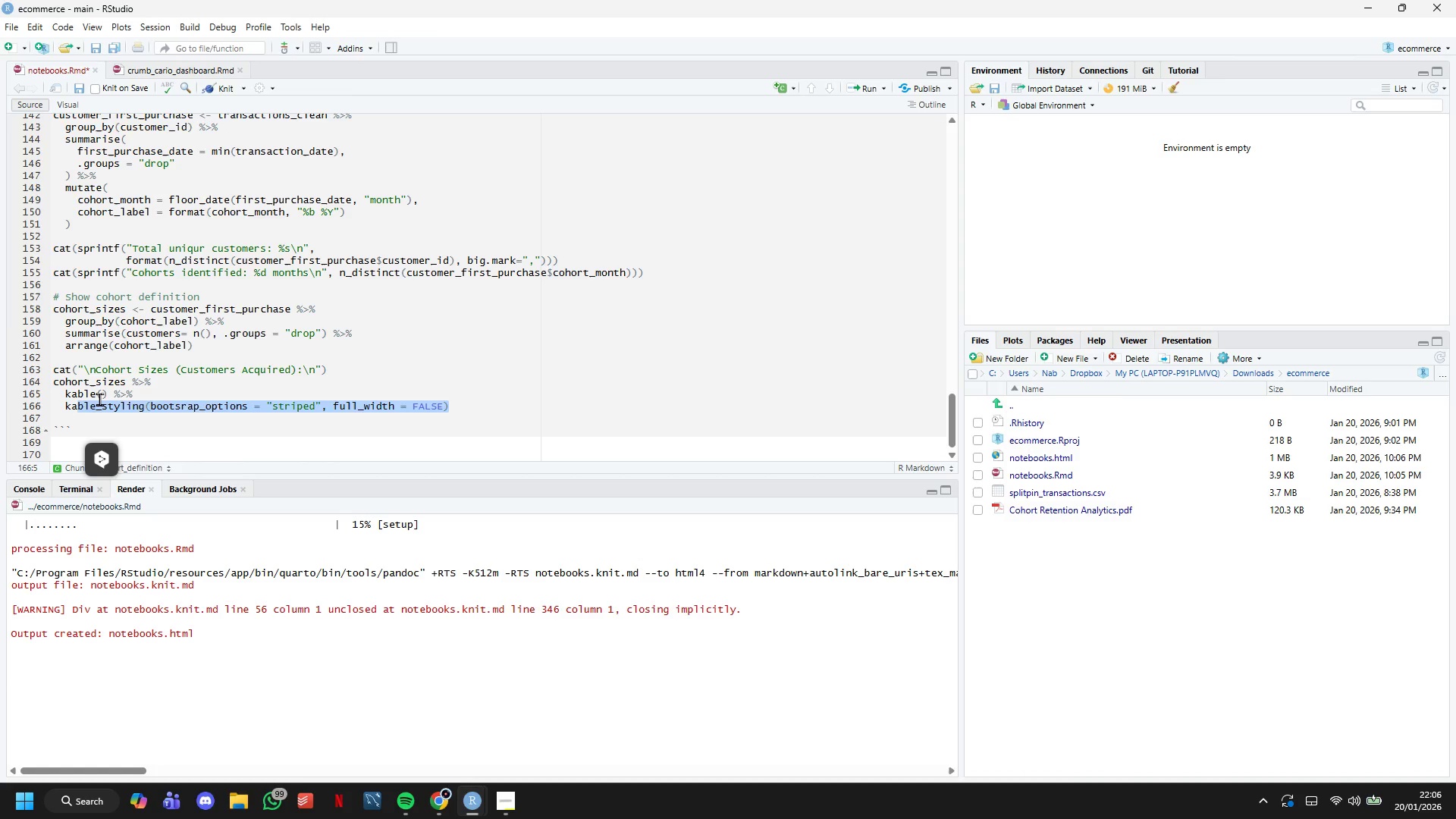 
key(Backspace)
 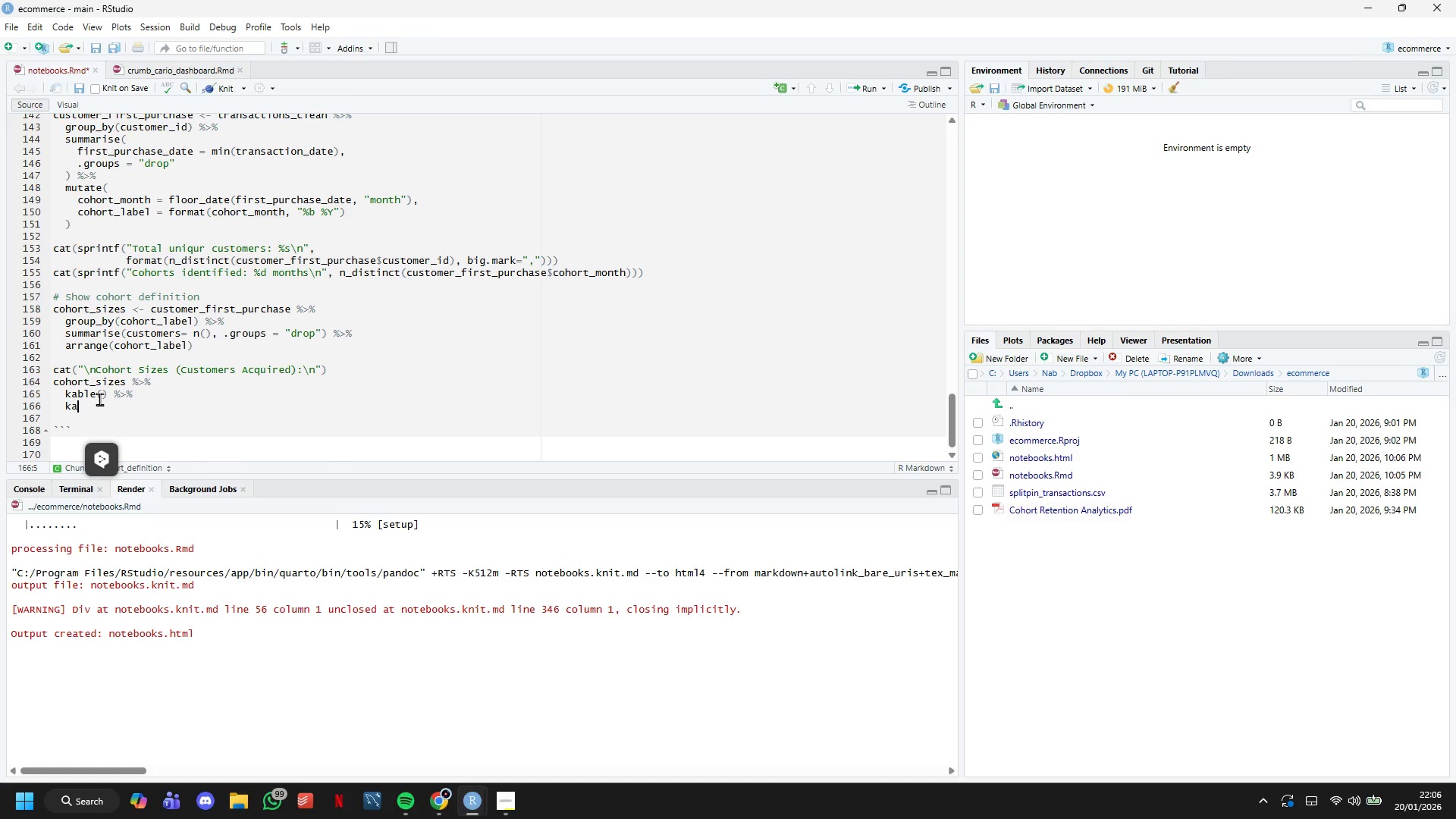 
key(Backspace)
 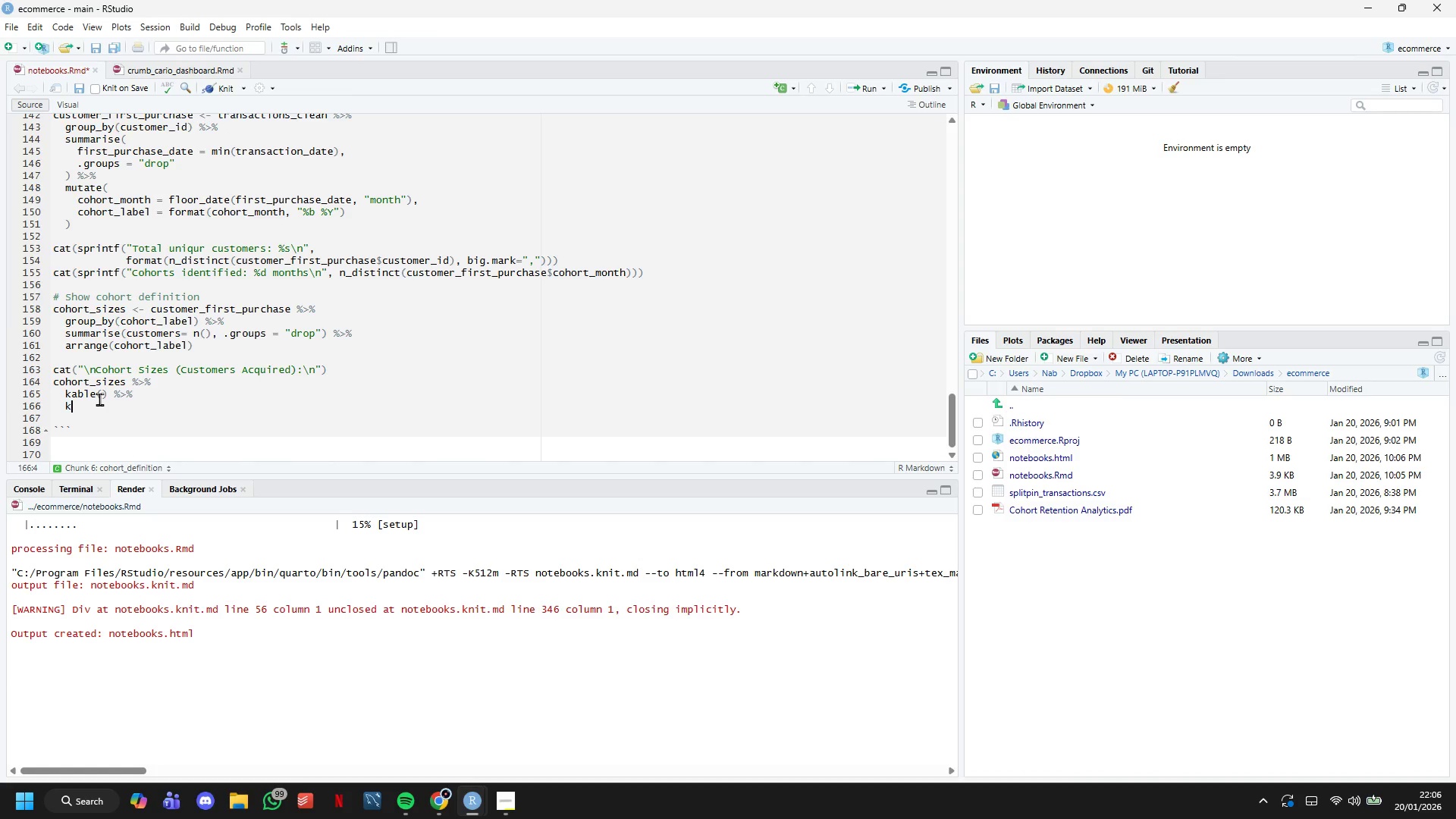 
key(Backspace)
 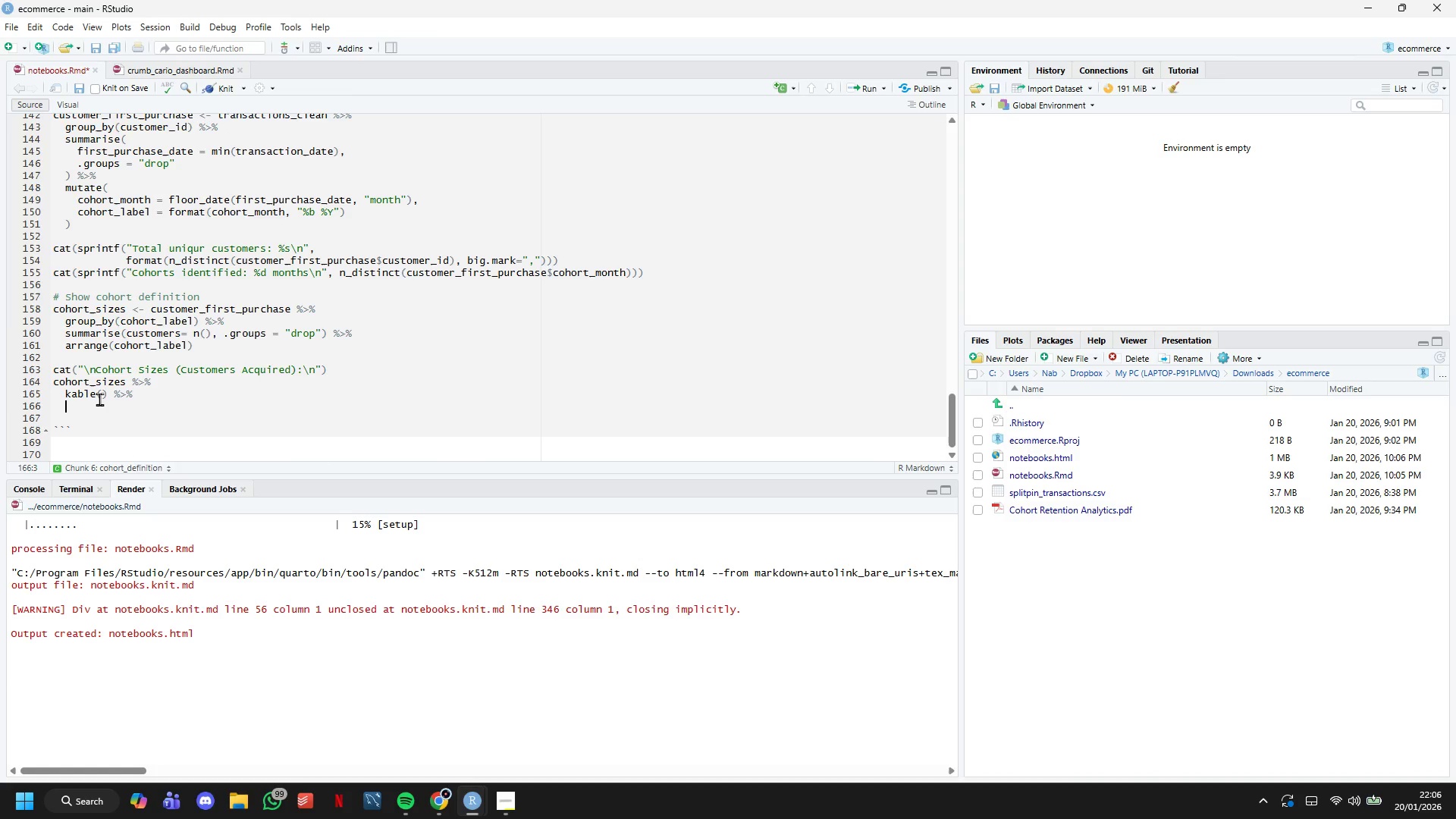 
key(Control+V)
 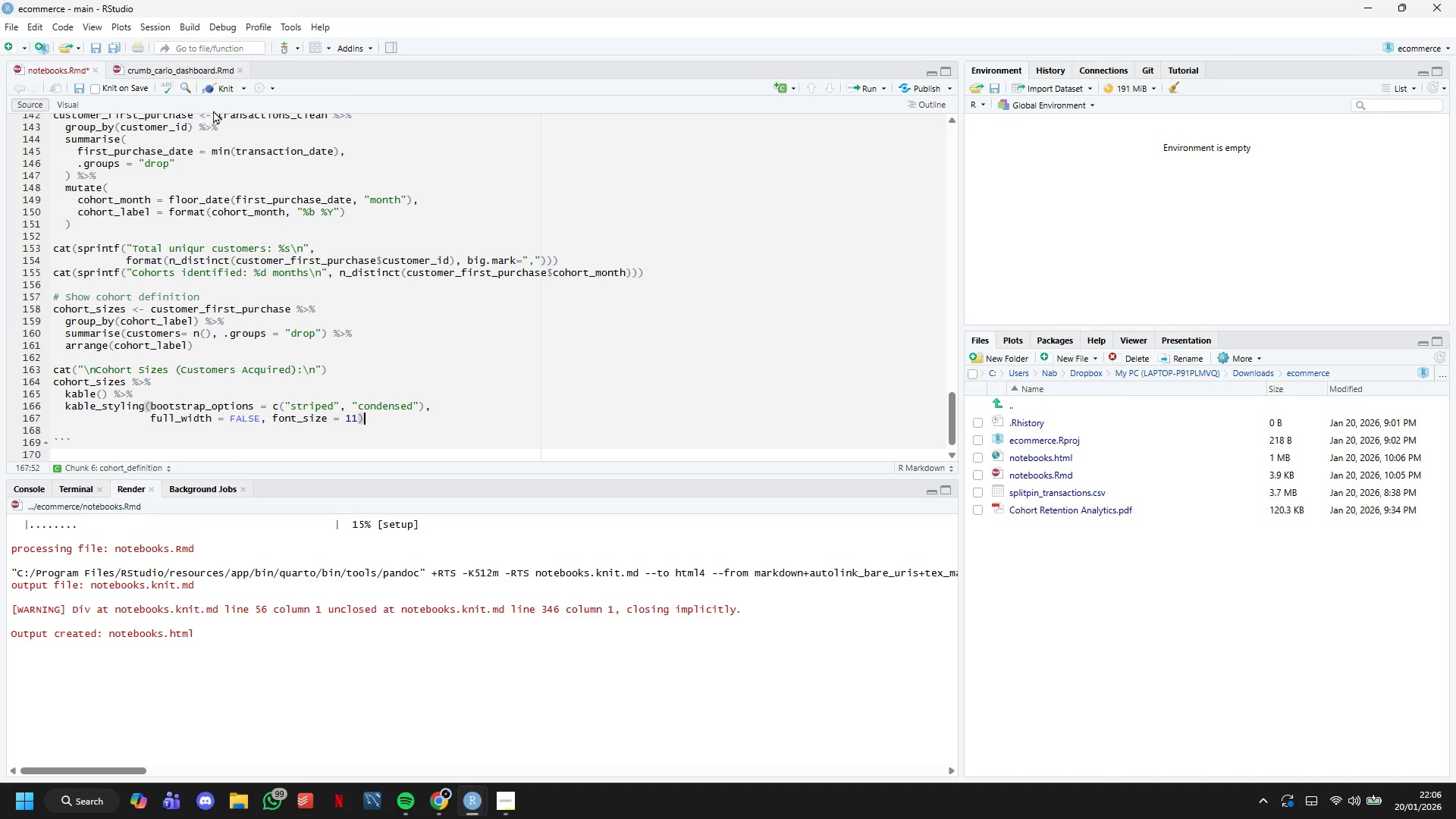 
left_click([216, 87])
 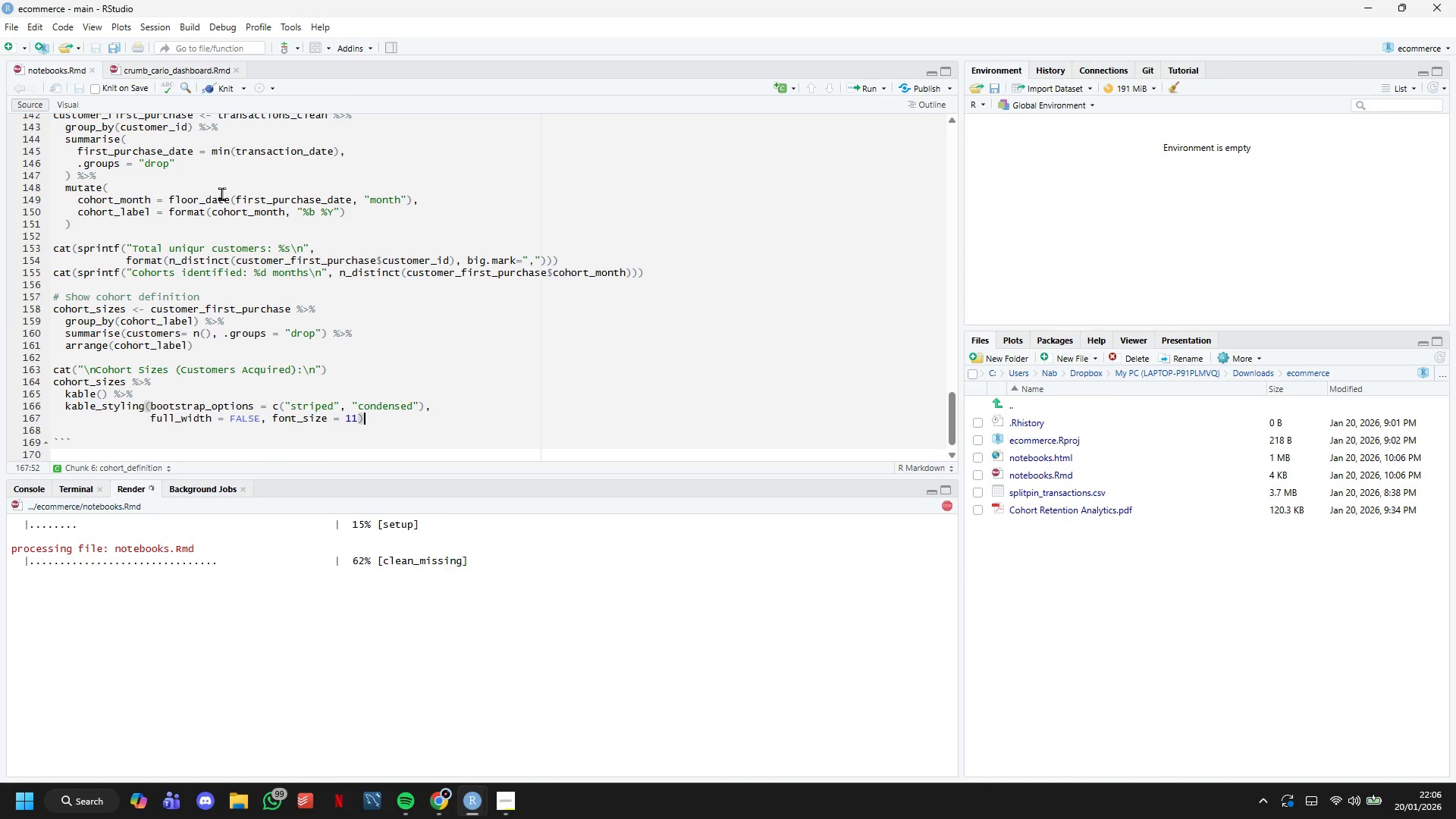 
wait(11.58)
 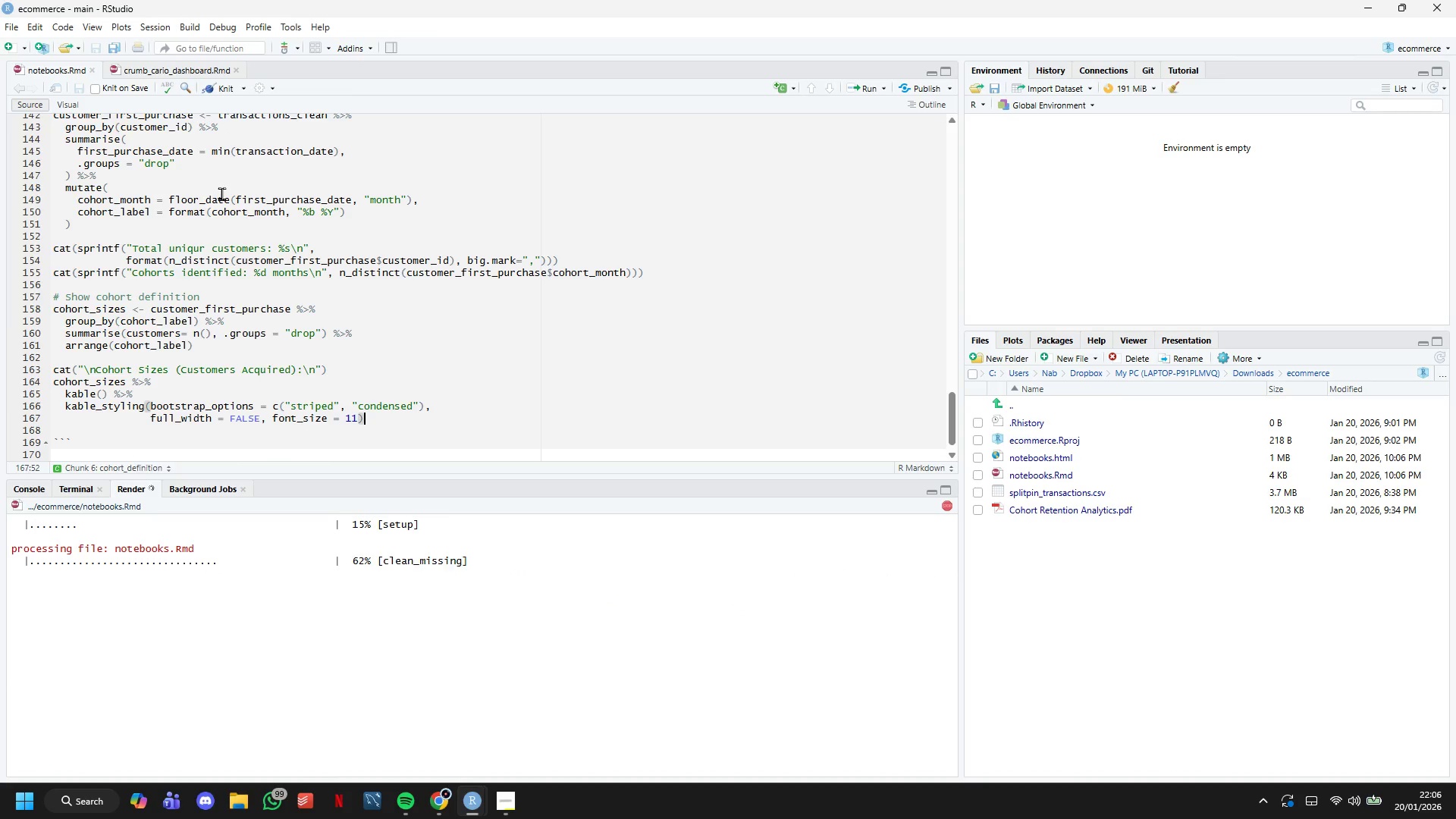 
scroll: coordinate [791, 372], scroll_direction: down, amount: 17.0
 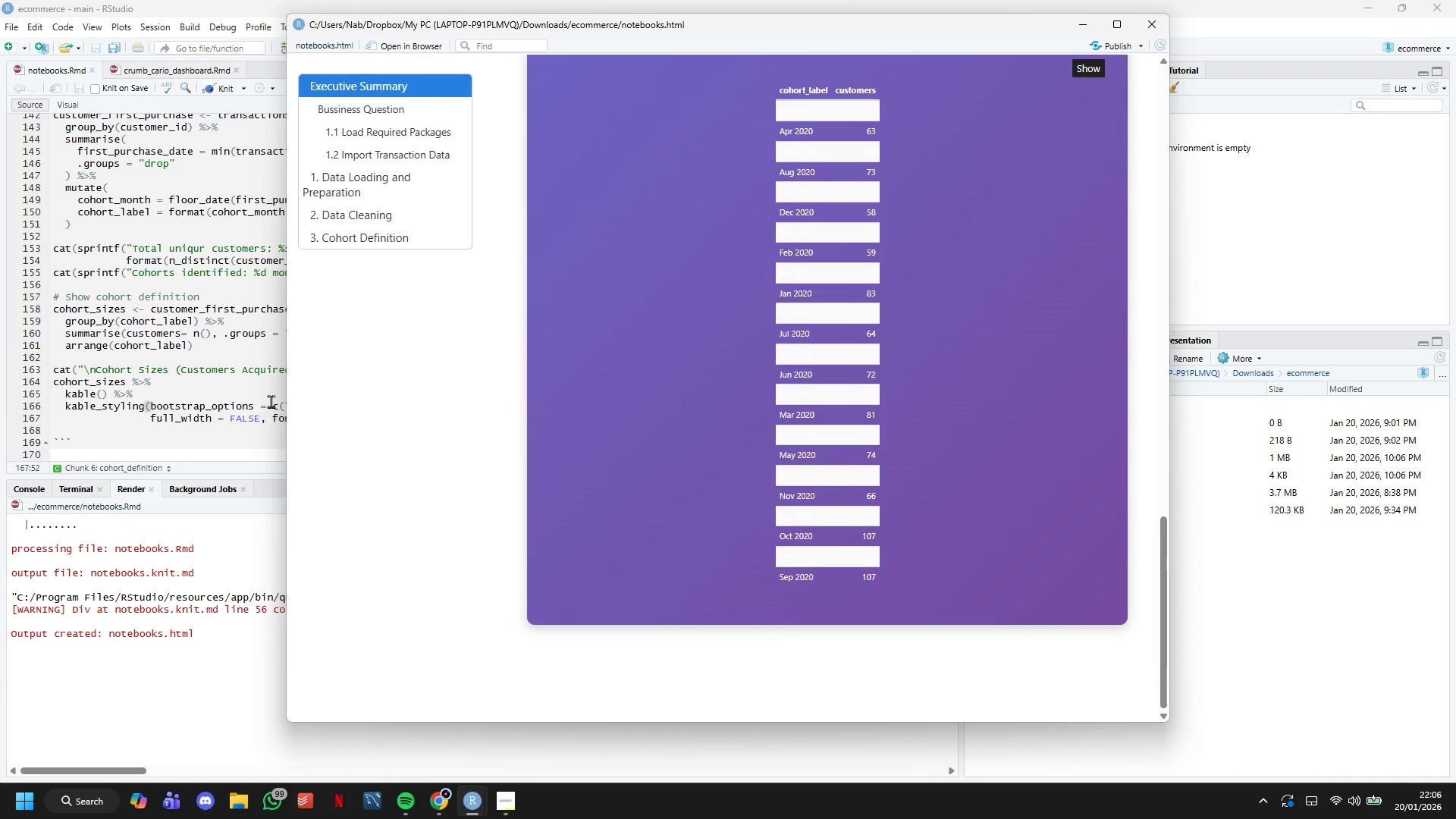 
scroll: coordinate [938, 491], scroll_direction: up, amount: 7.0
 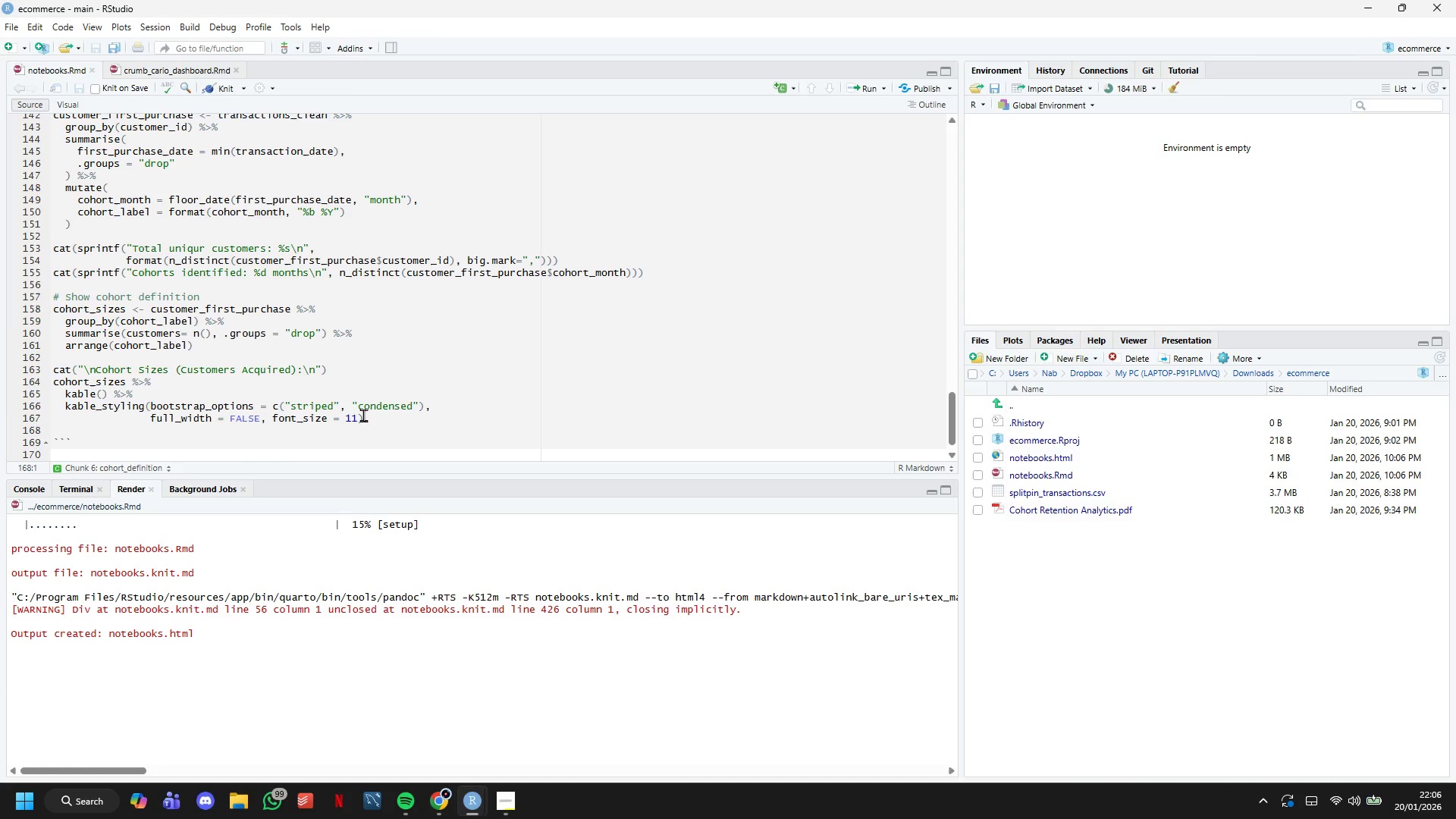 
left_click([359, 416])
 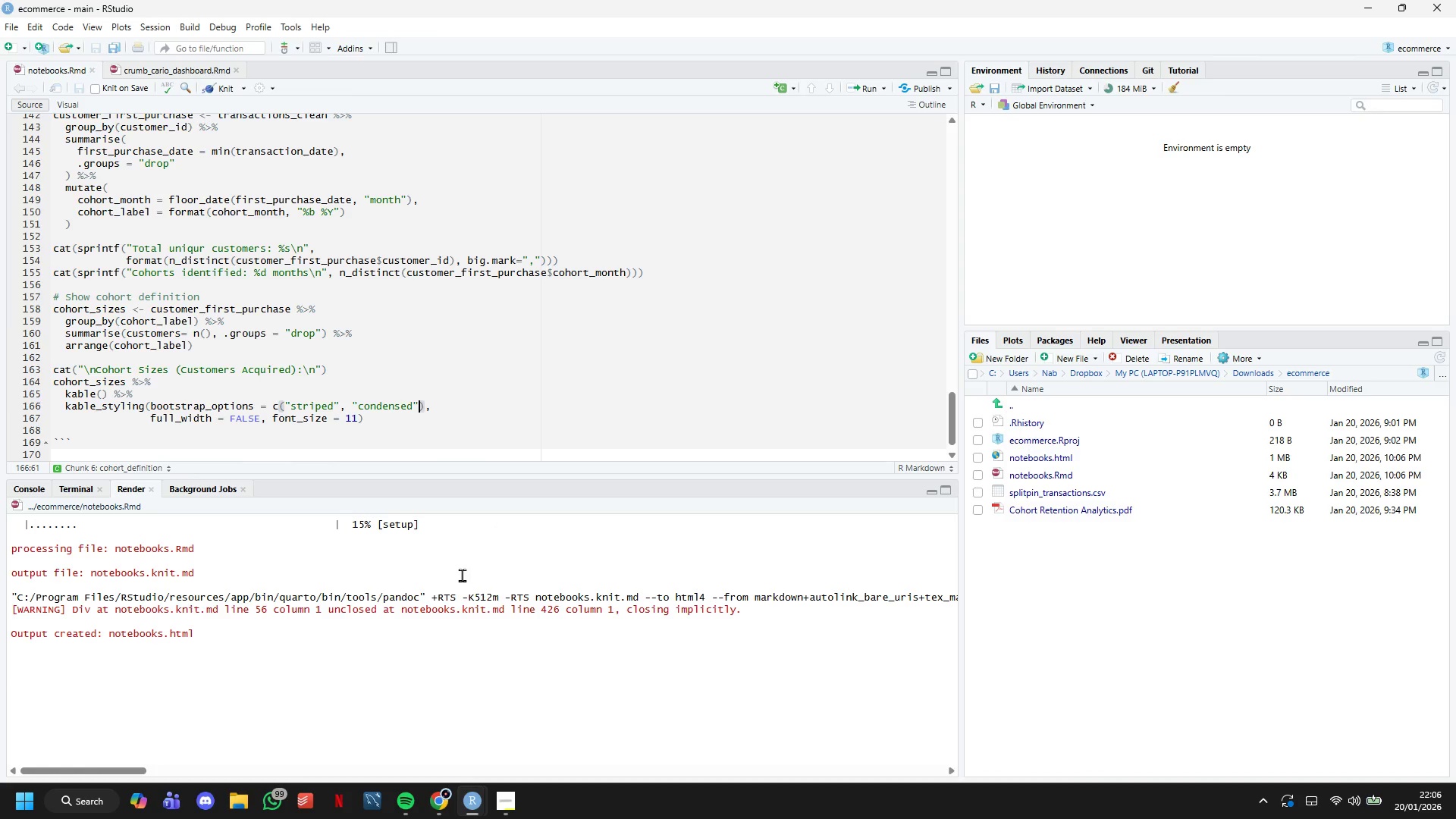 
hold_key(key=Backspace, duration=0.8)
 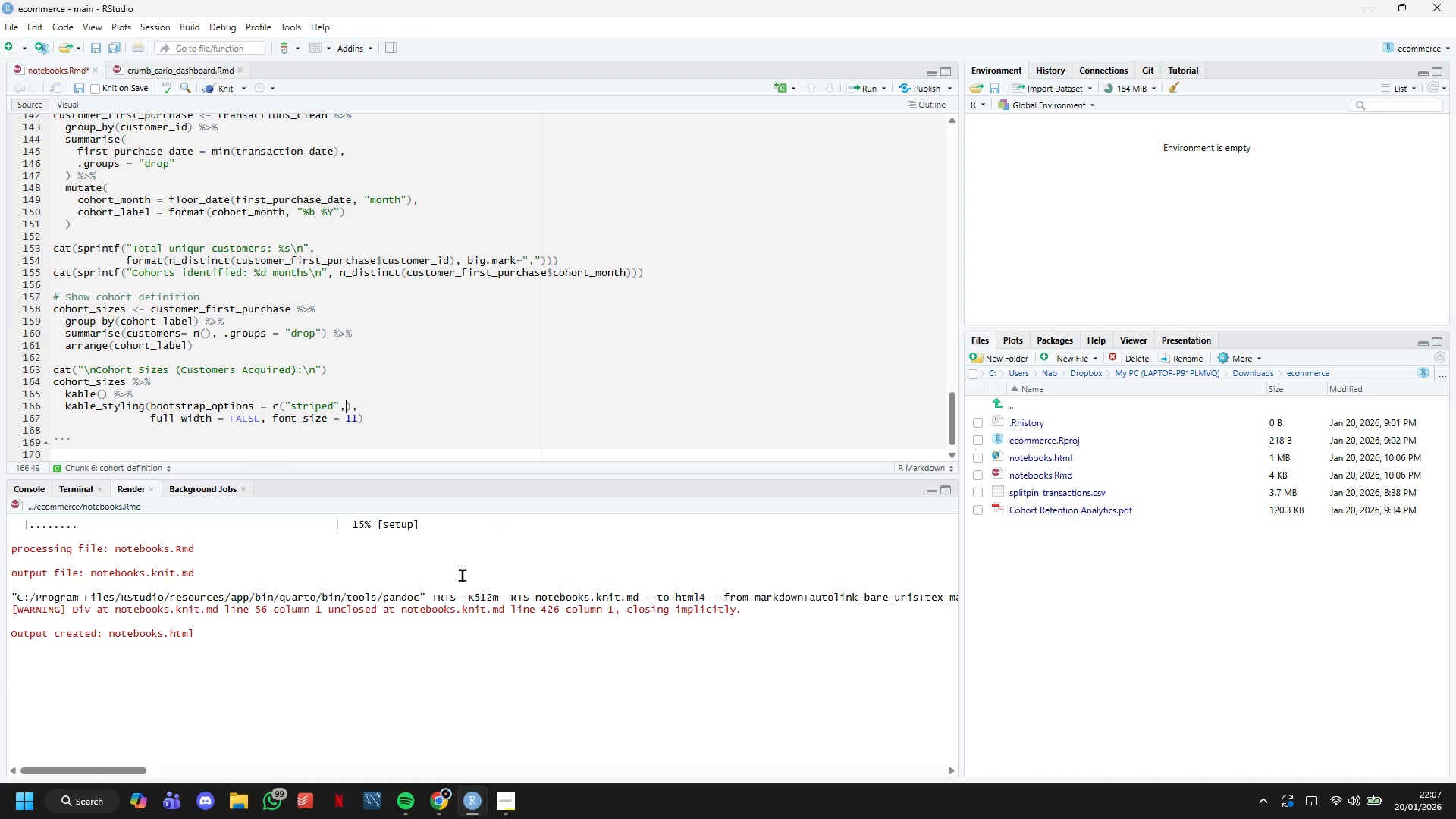 
key(Backspace)
 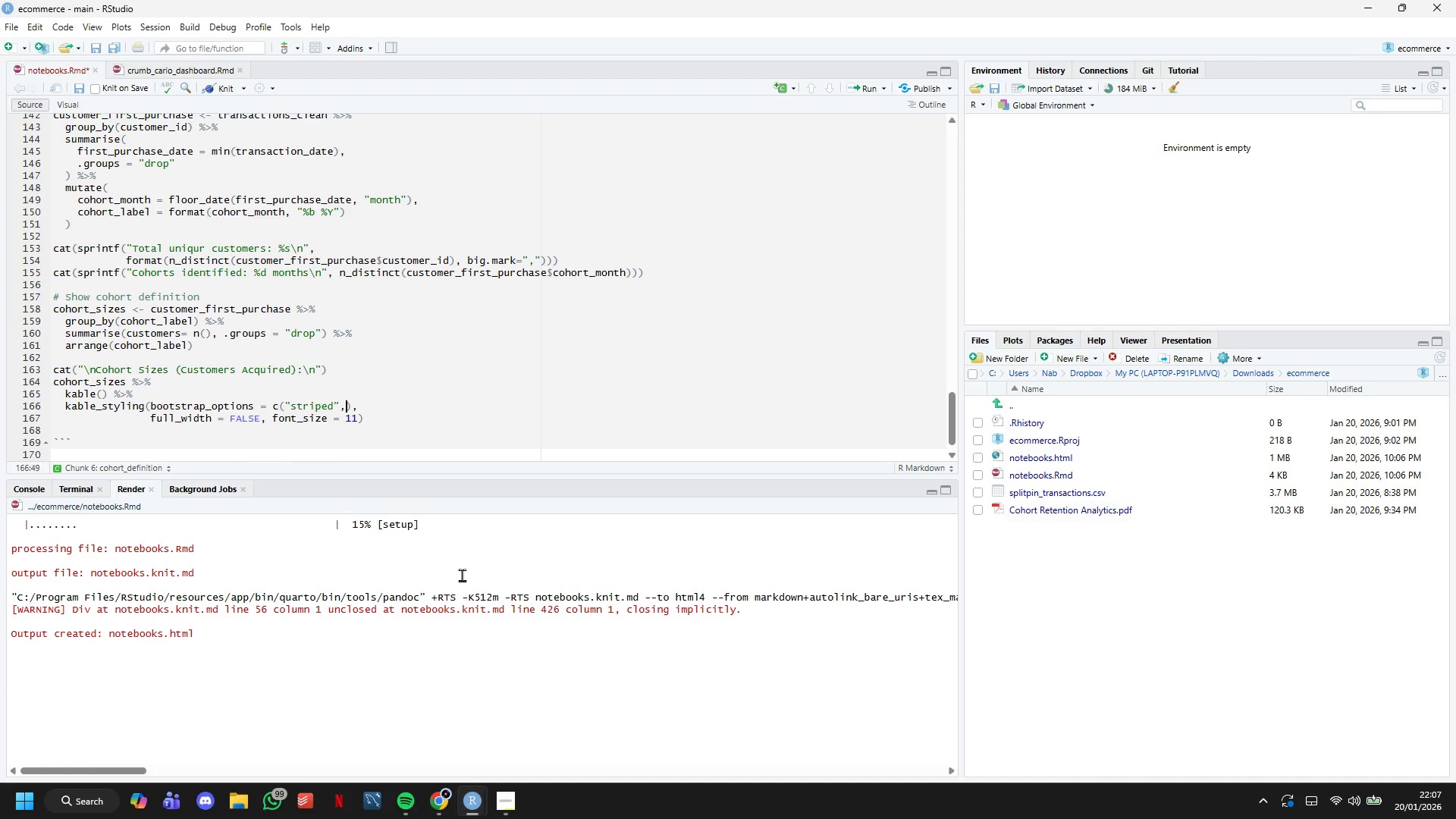 
key(Backspace)
 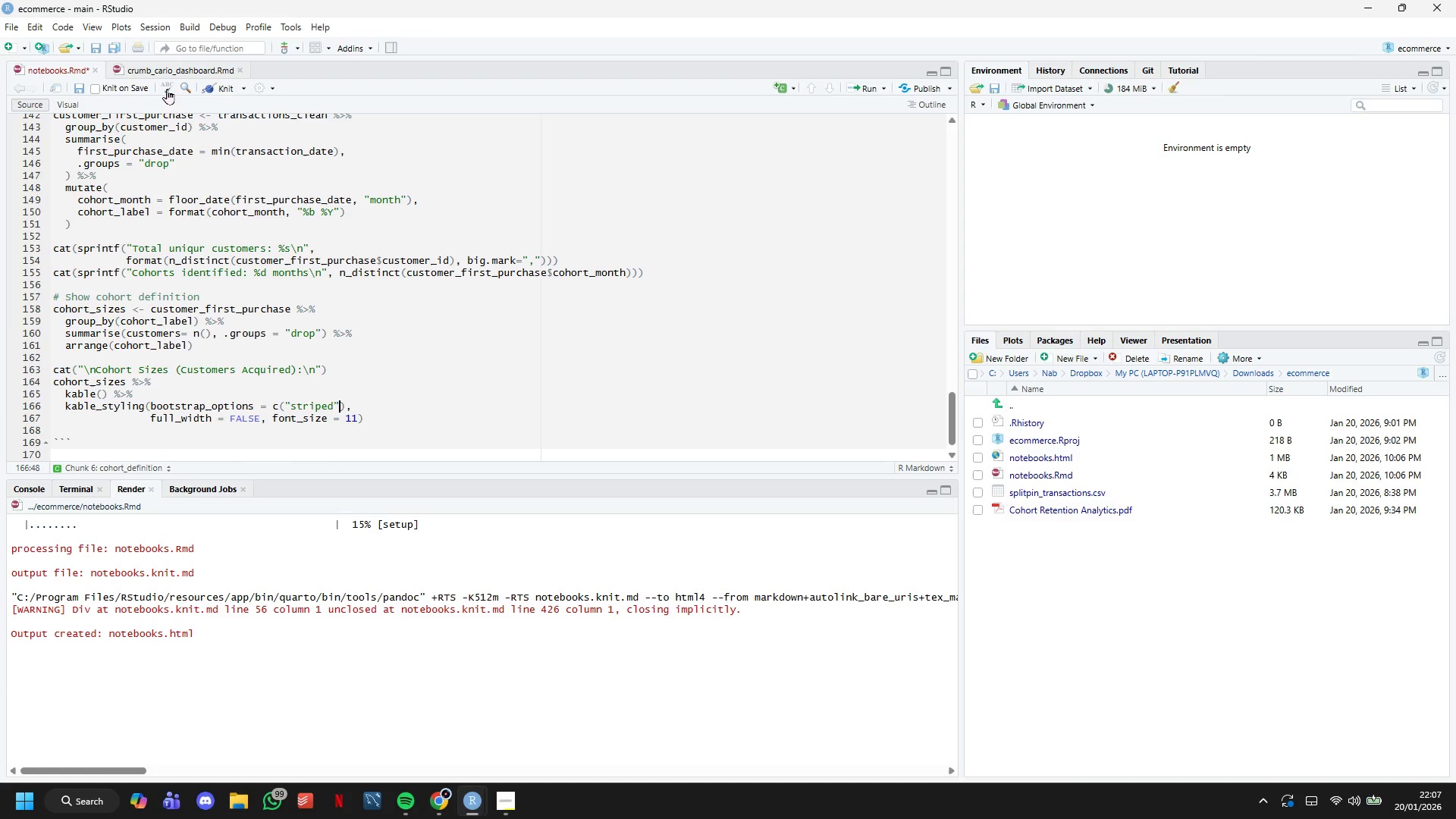 
left_click_drag(start_coordinate=[213, 88], to_coordinate=[214, 83])
 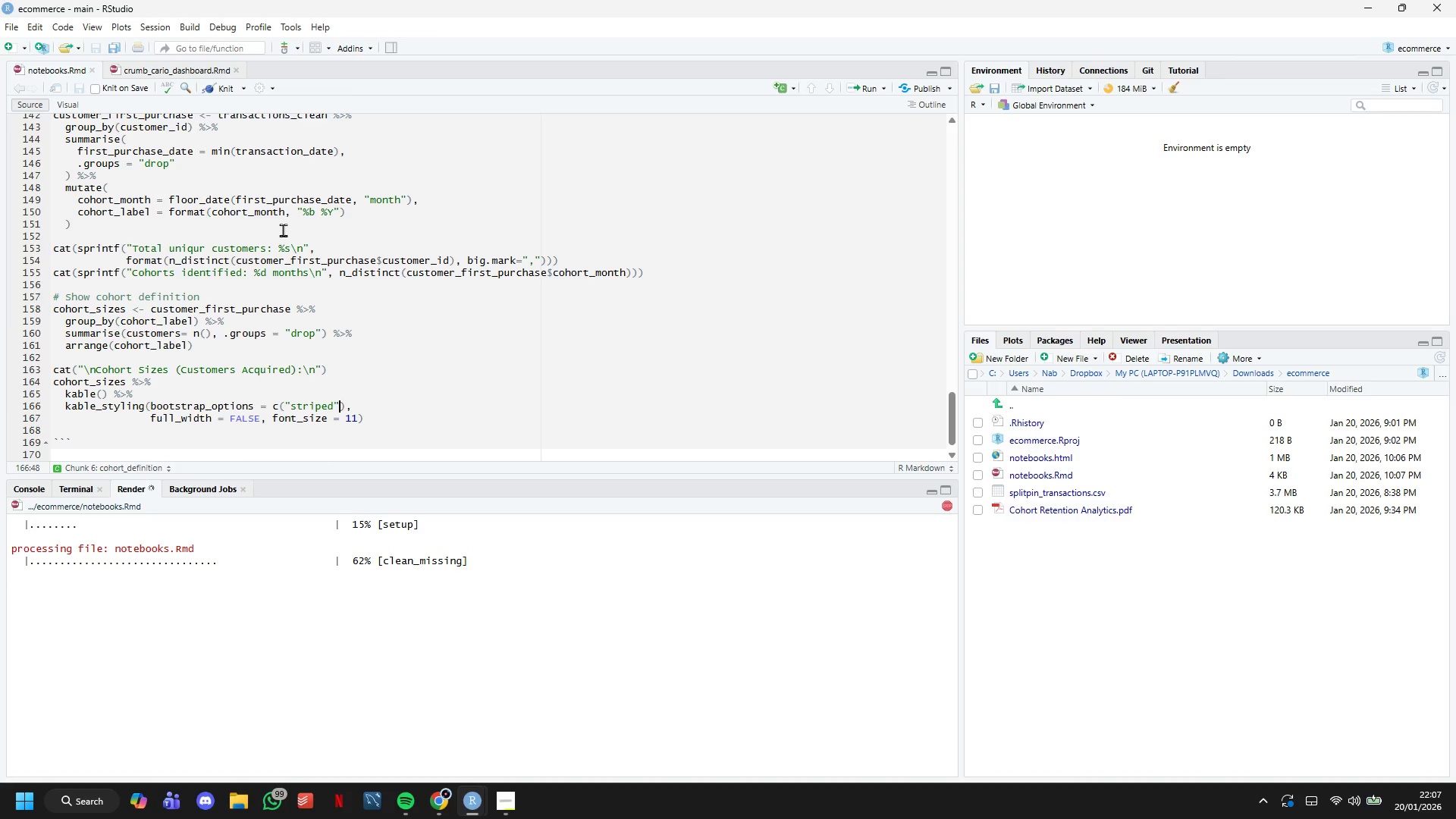 
wait(13.11)
 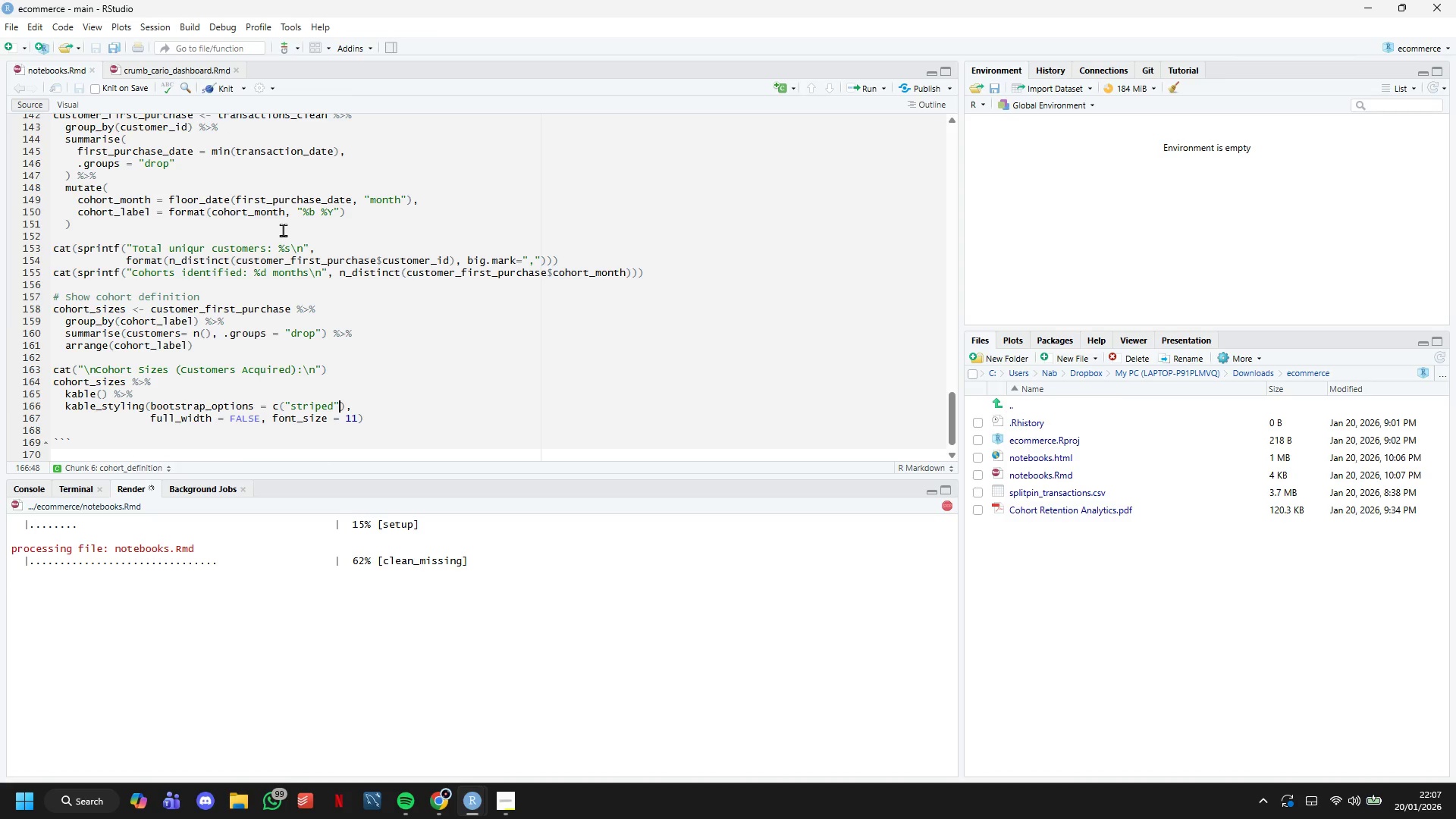 
scroll: coordinate [917, 380], scroll_direction: down, amount: 8.0
 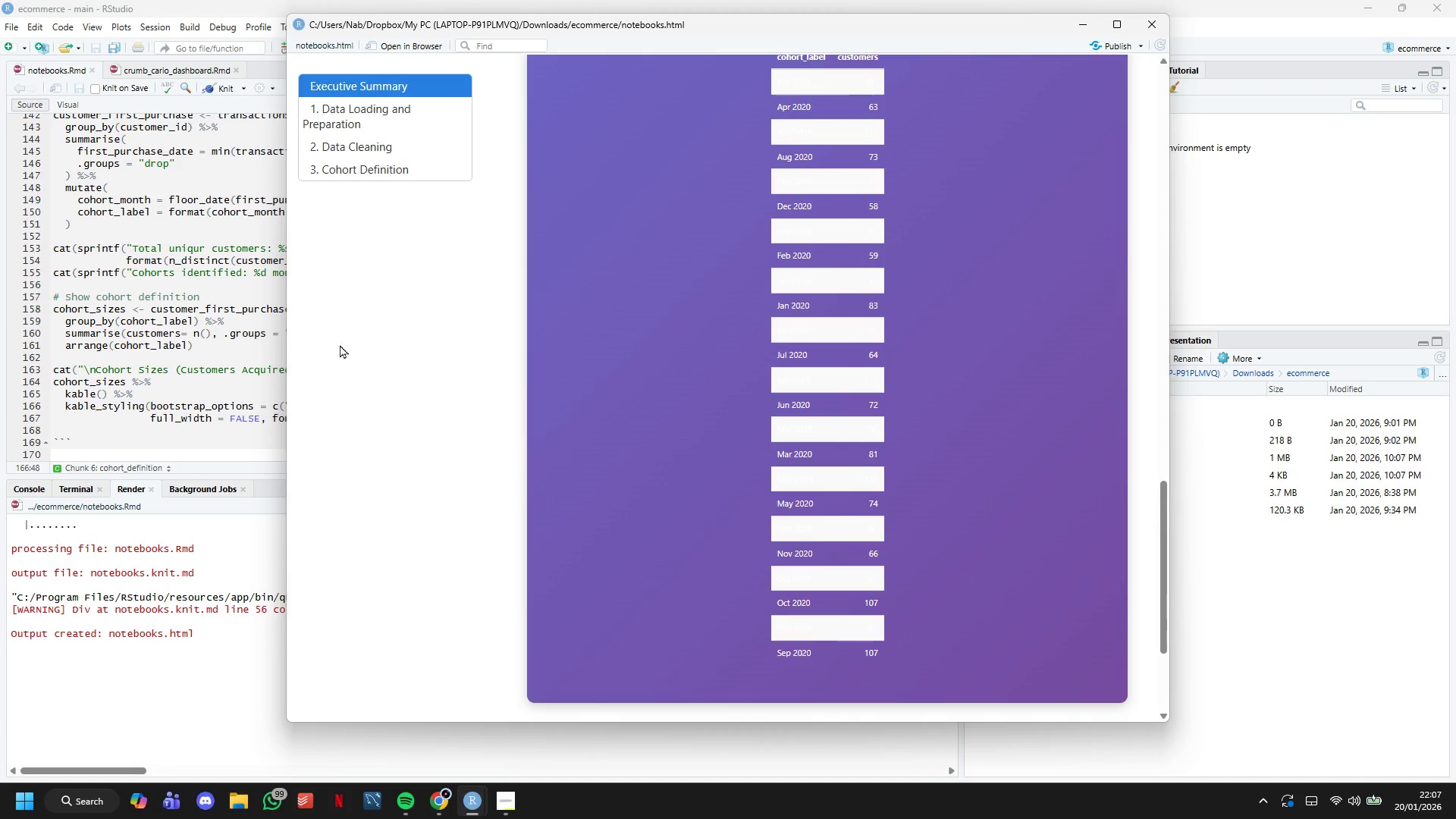 
left_click([246, 399])
 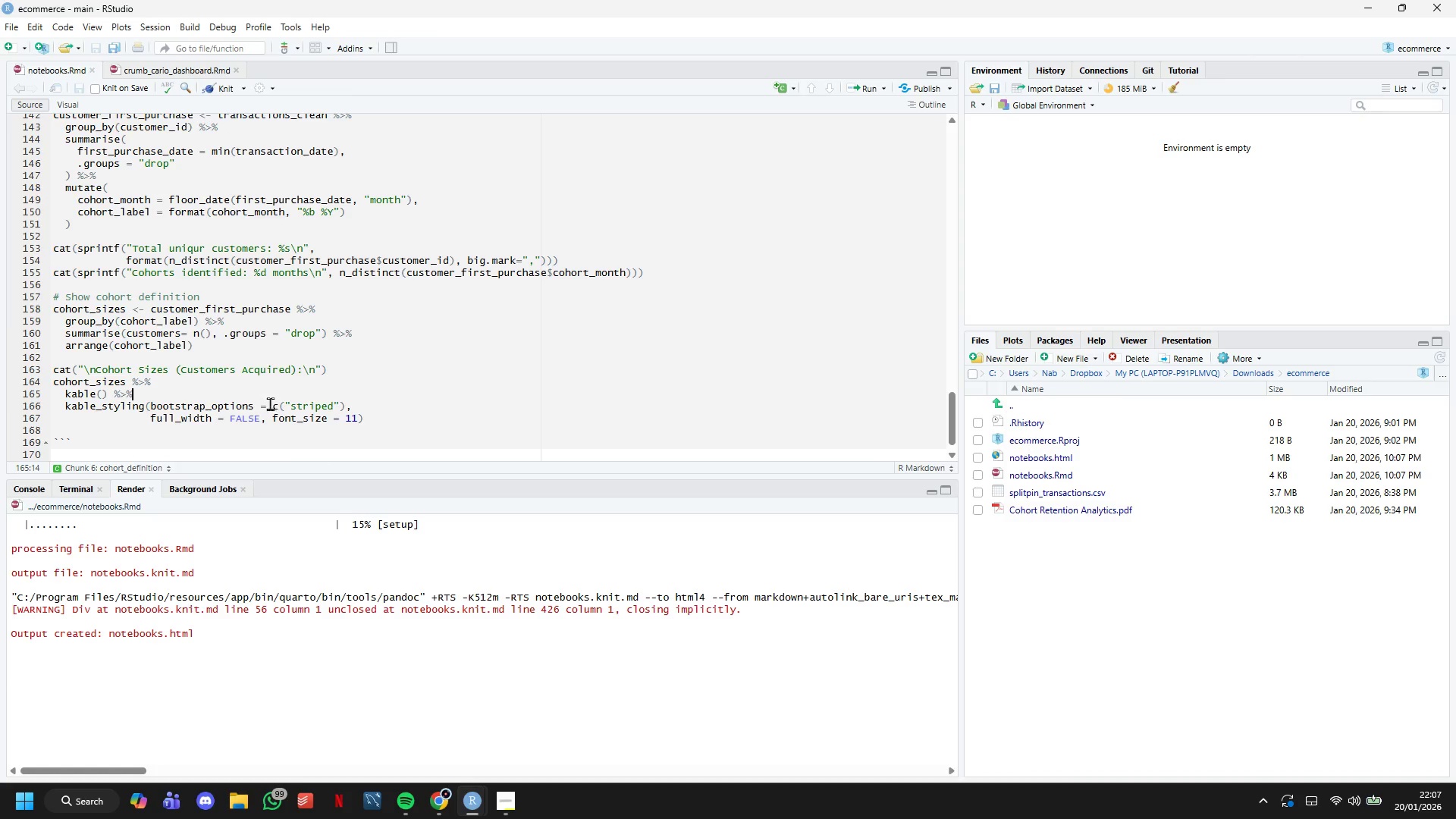 
hold_key(key=ControlLeft, duration=0.84)
 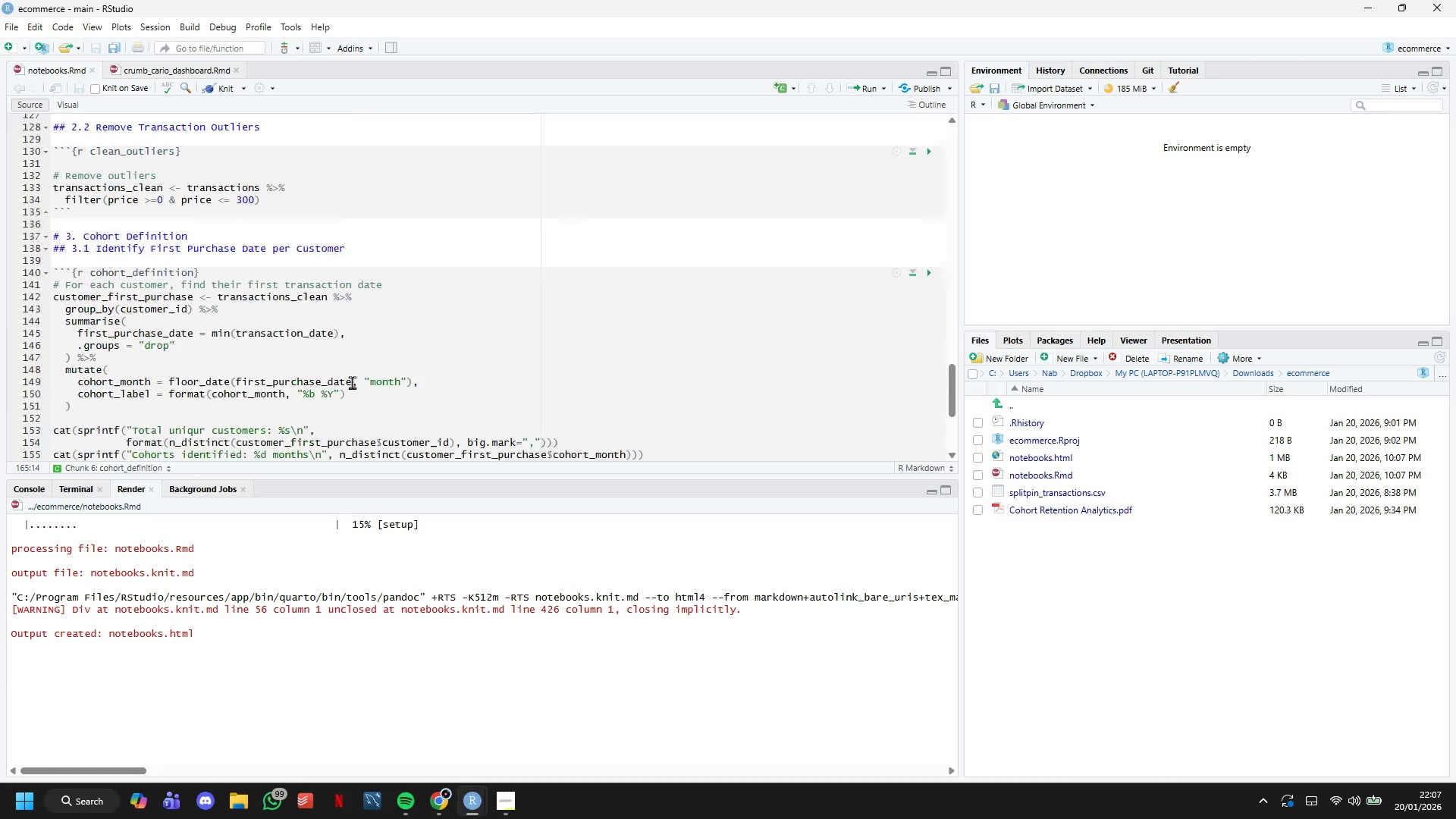 
scroll: coordinate [354, 271], scroll_direction: up, amount: 11.0
 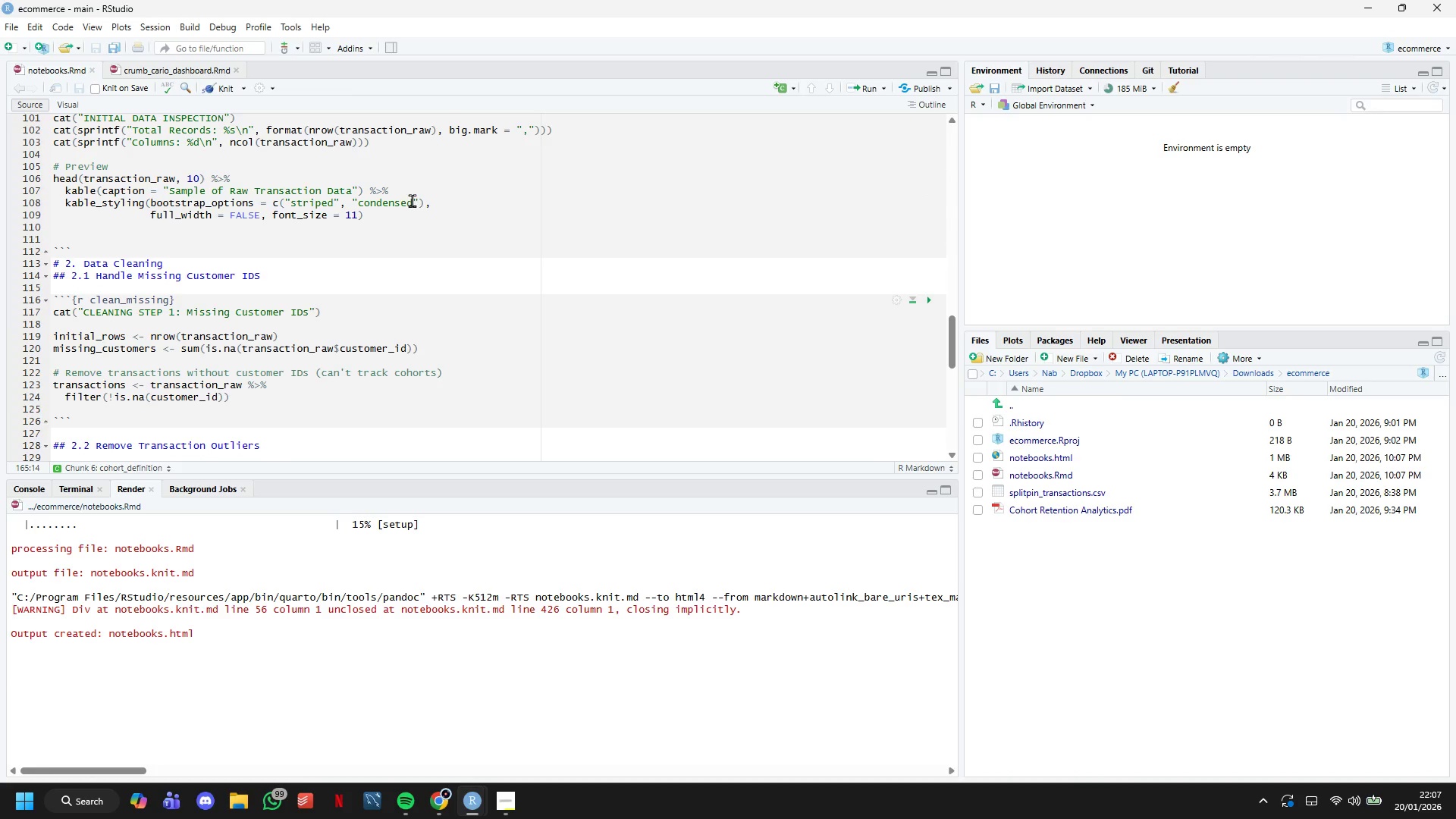 
left_click_drag(start_coordinate=[413, 202], to_coordinate=[359, 202])
 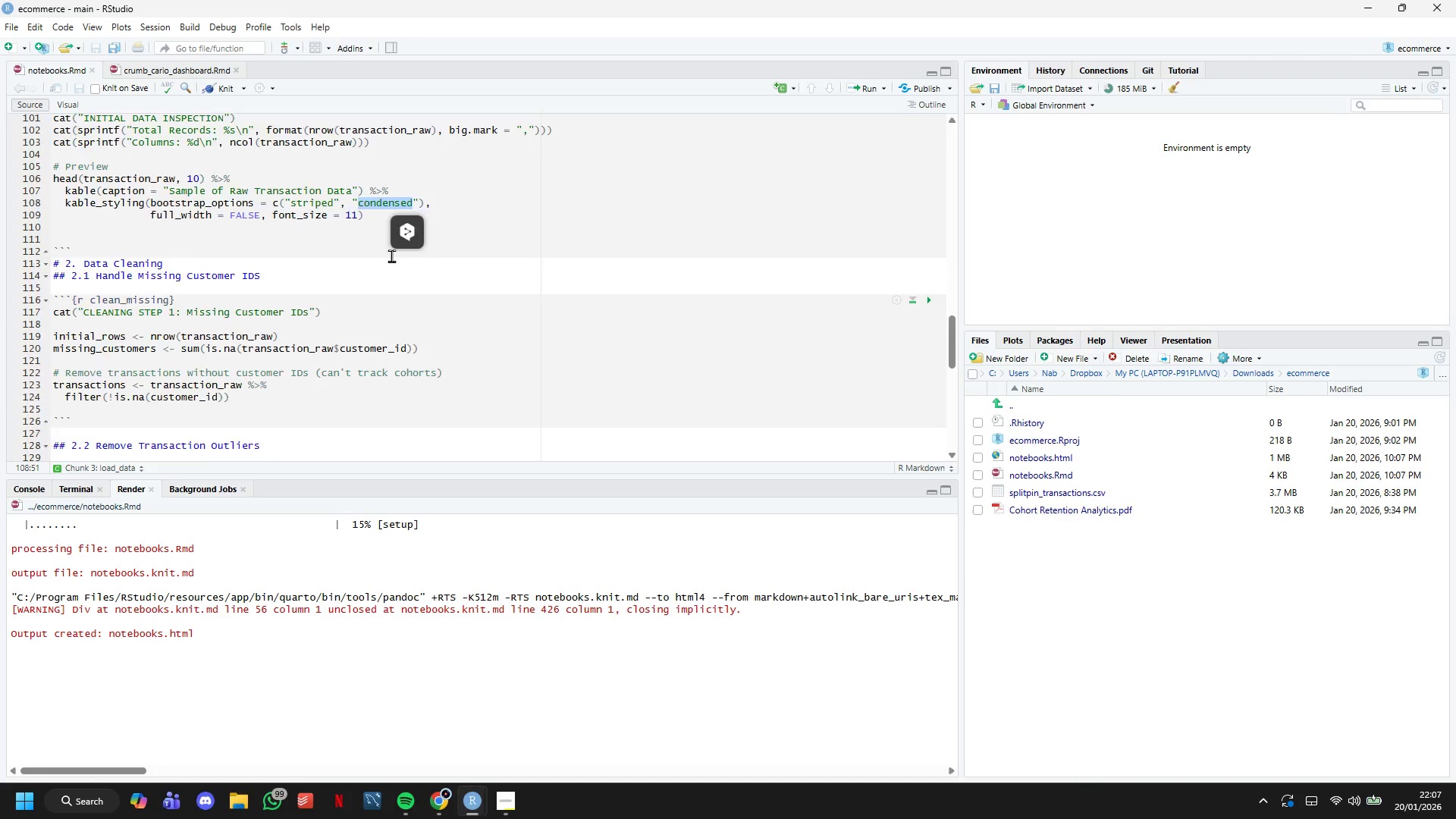 
key(Control+C)
 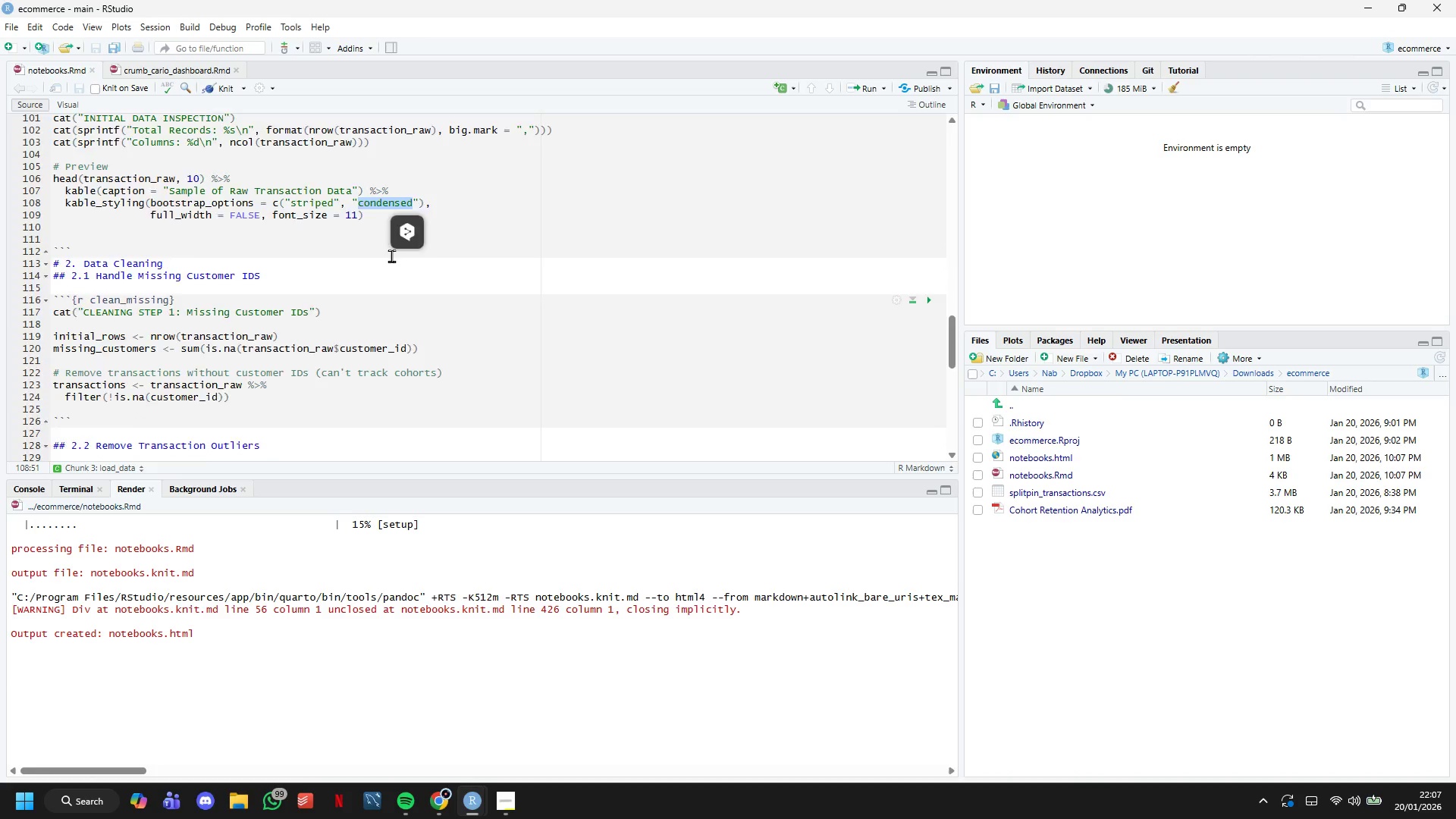 
scroll: coordinate [394, 256], scroll_direction: down, amount: 13.0
 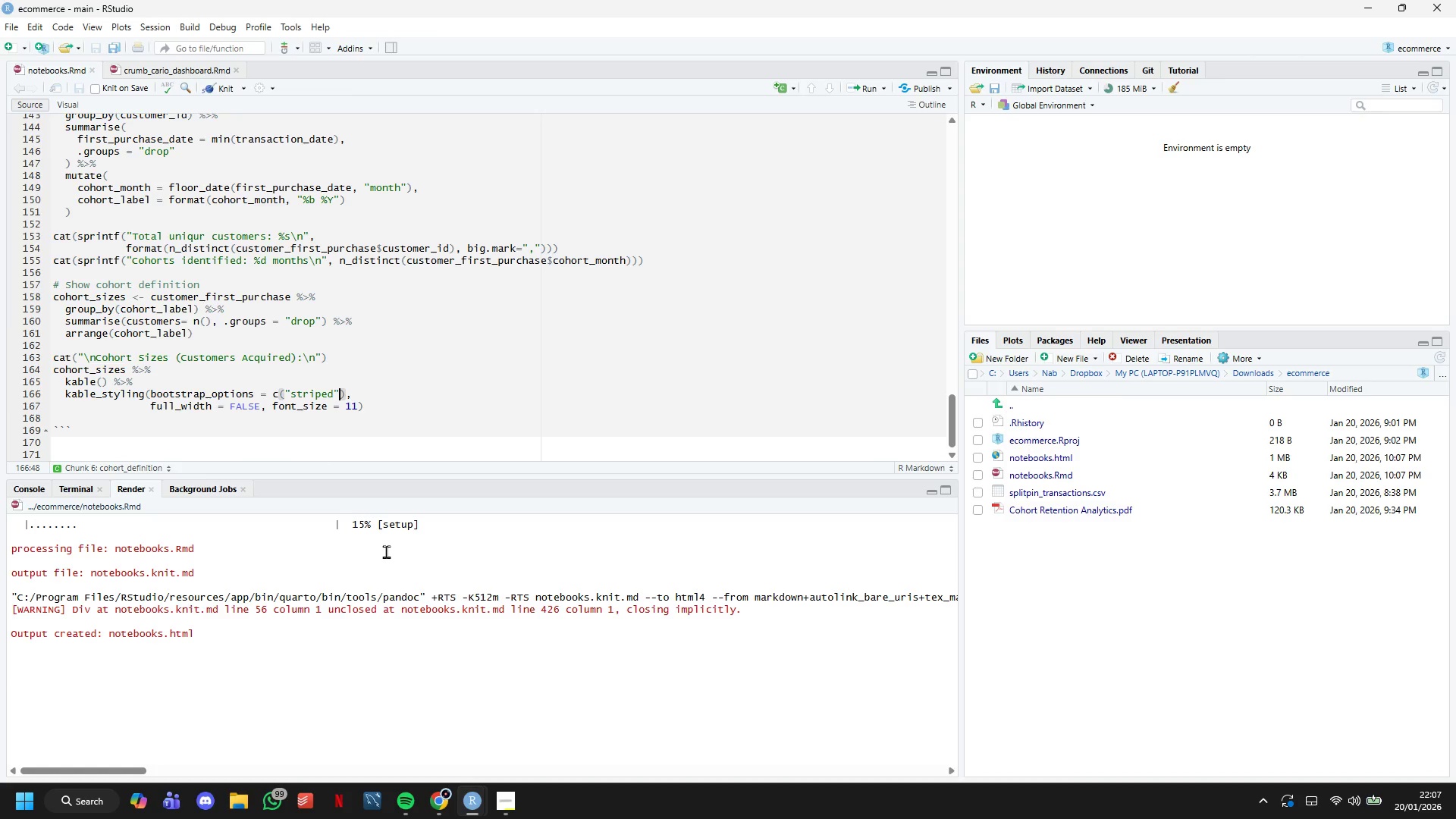 
key(ArrowLeft)
 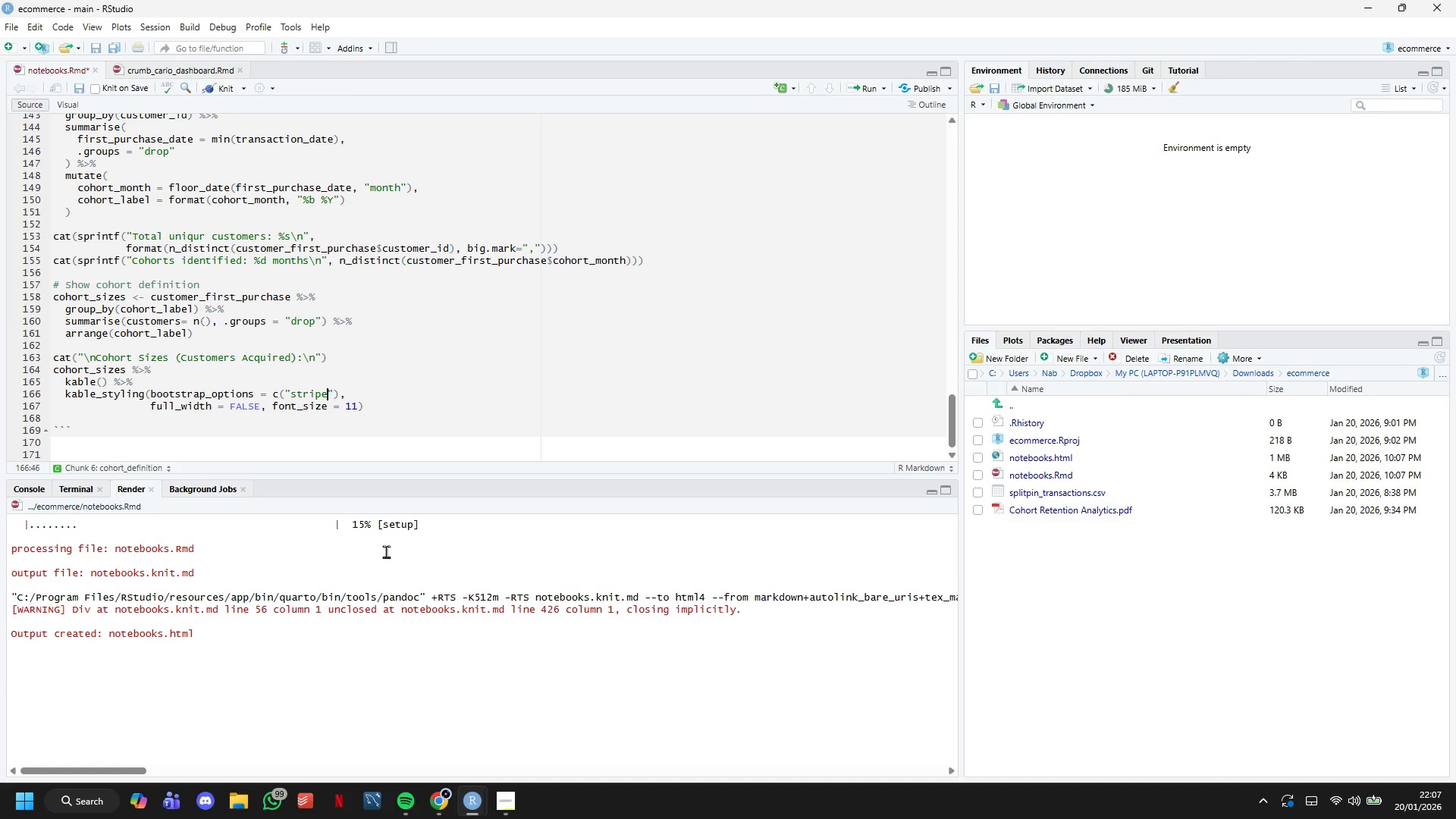 
key(Backspace)
 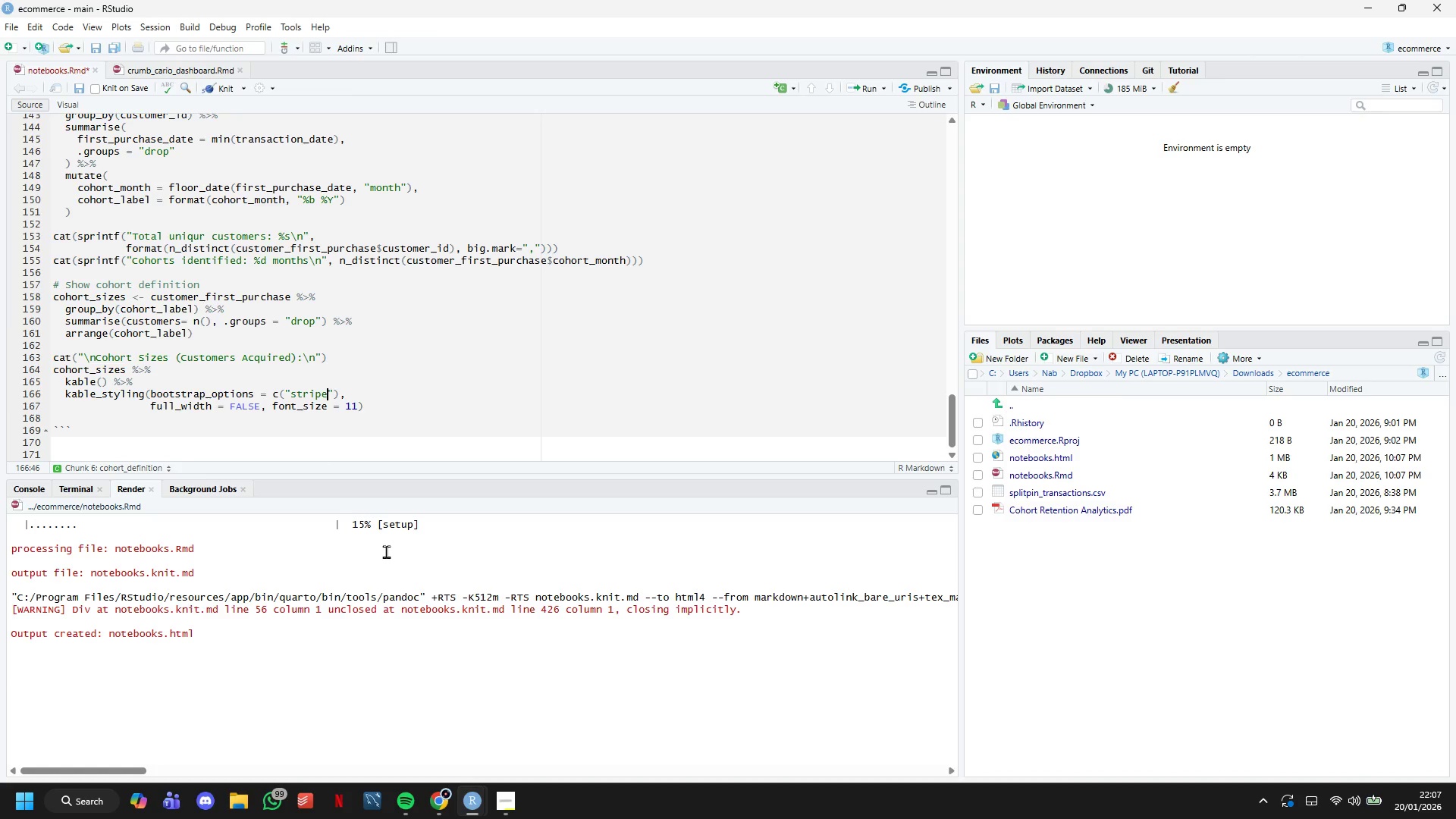 
key(Backspace)
 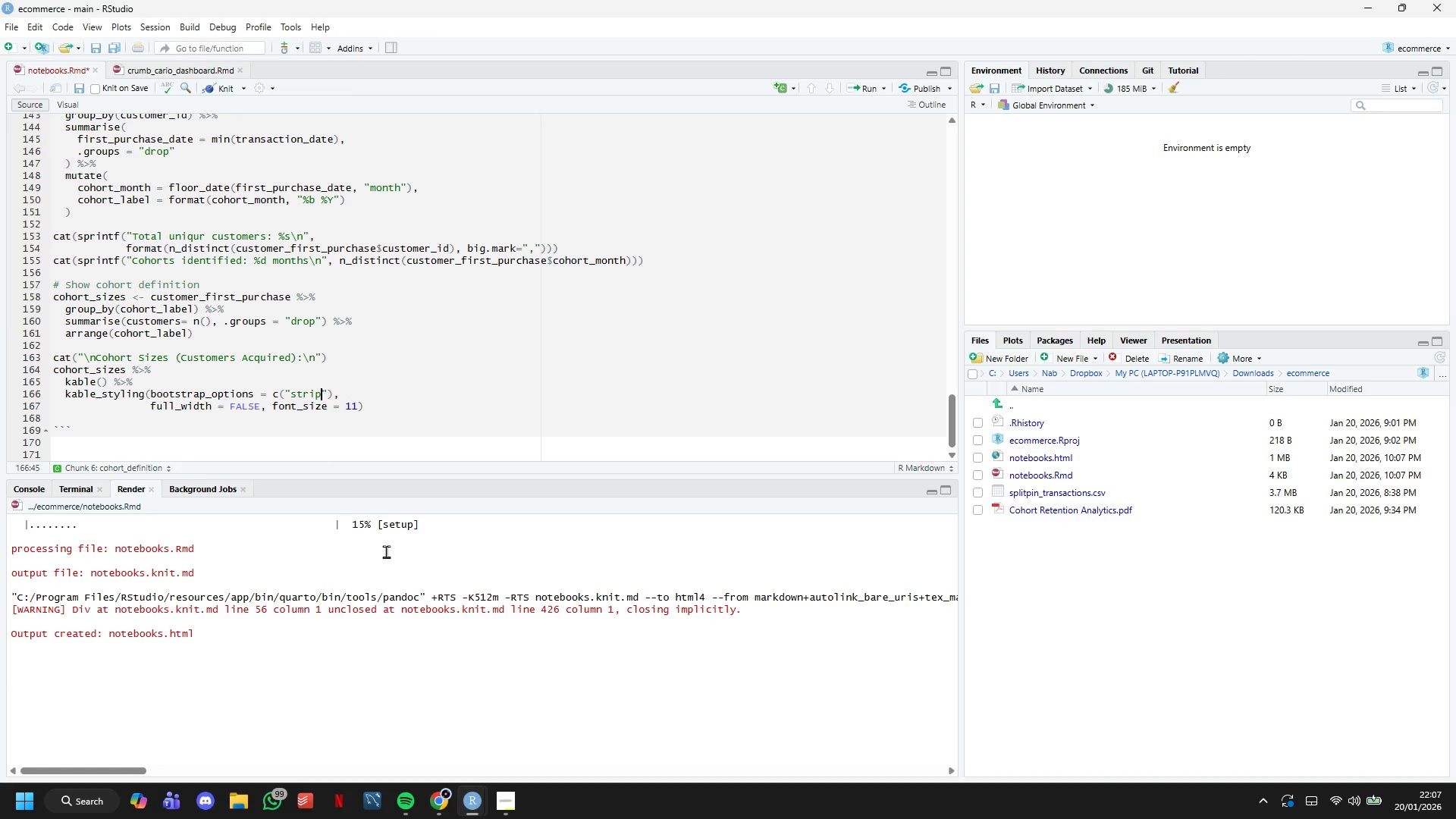 
key(Backspace)
 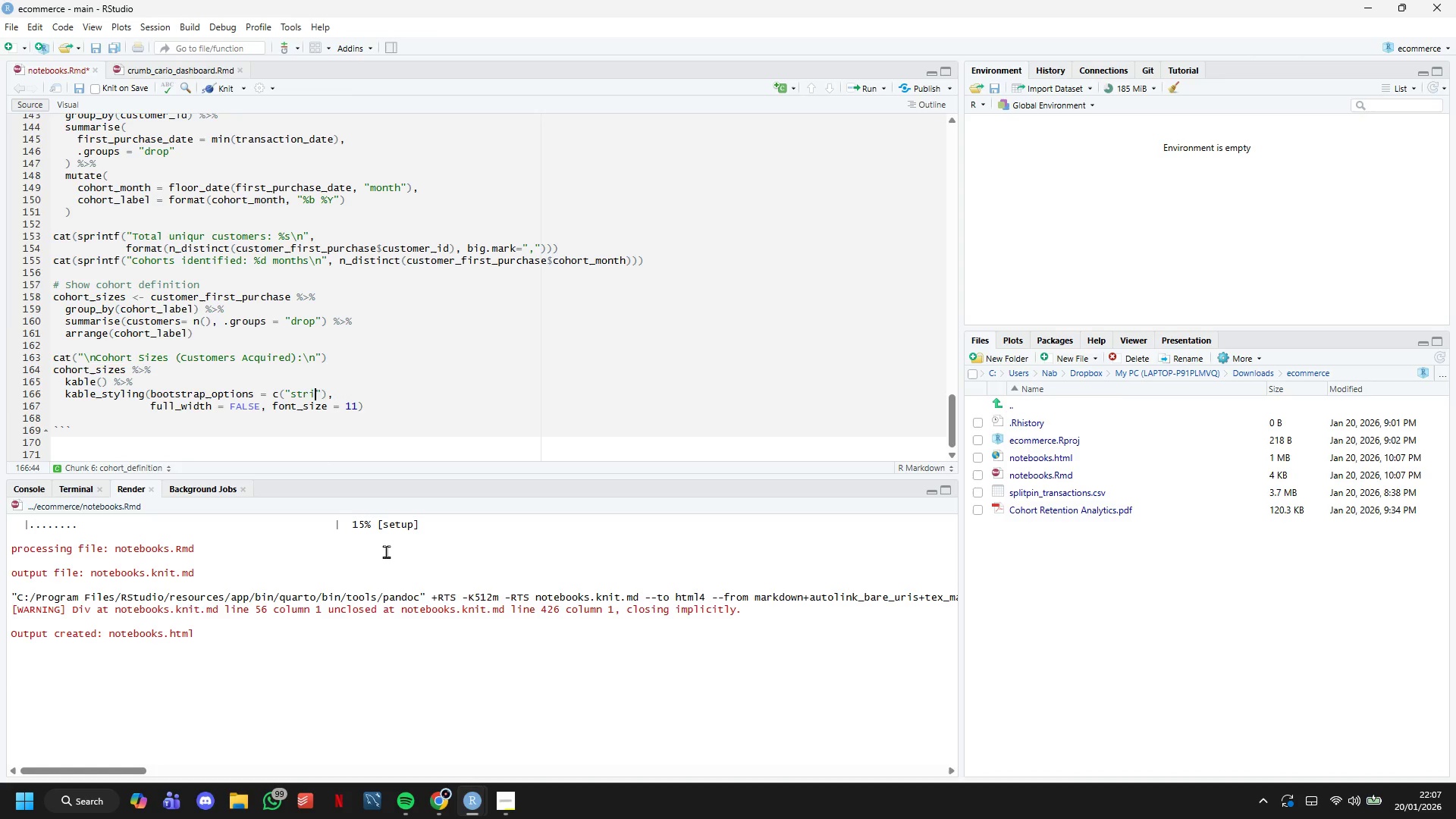 
key(Backspace)
 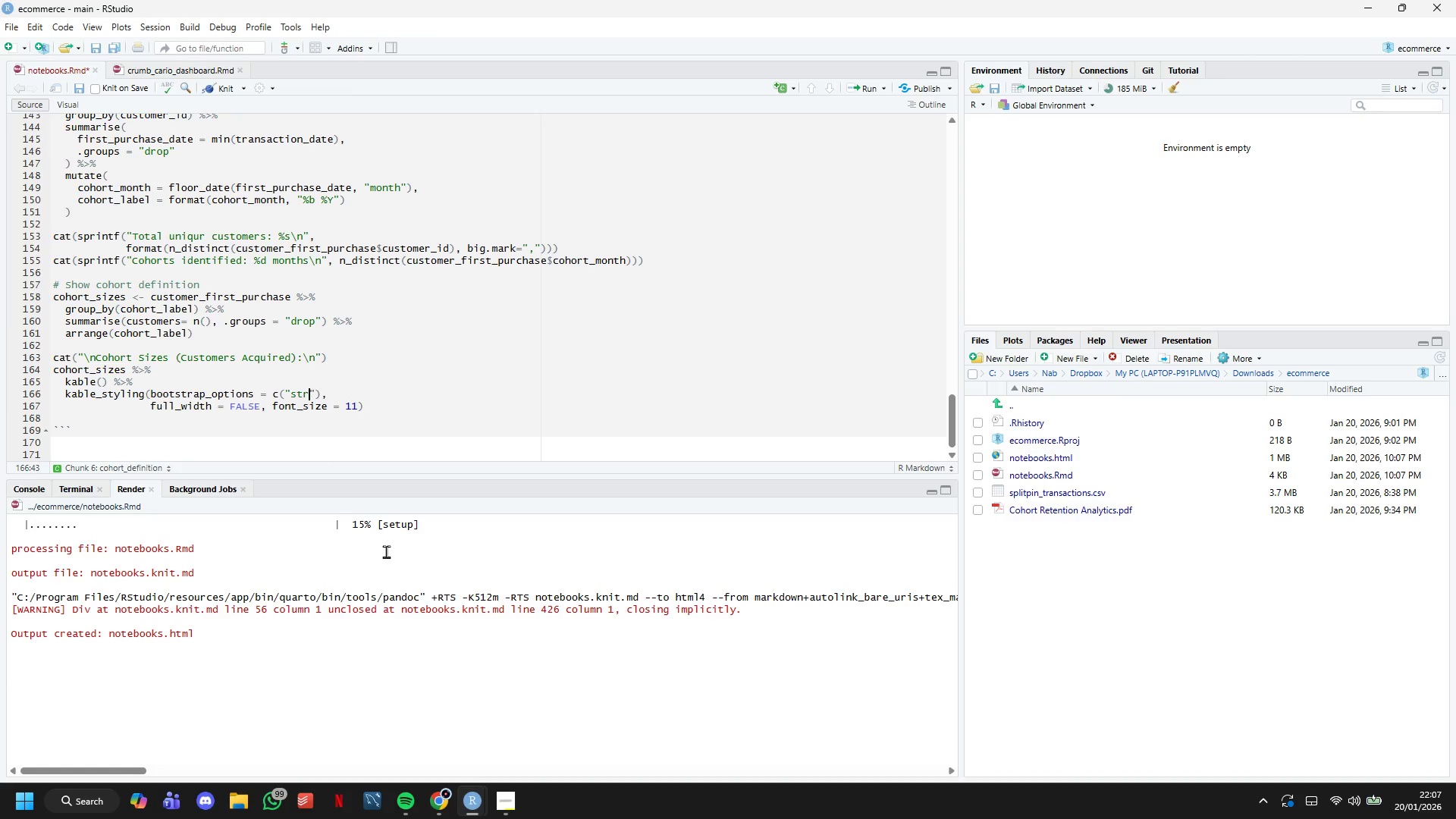 
key(Backspace)
 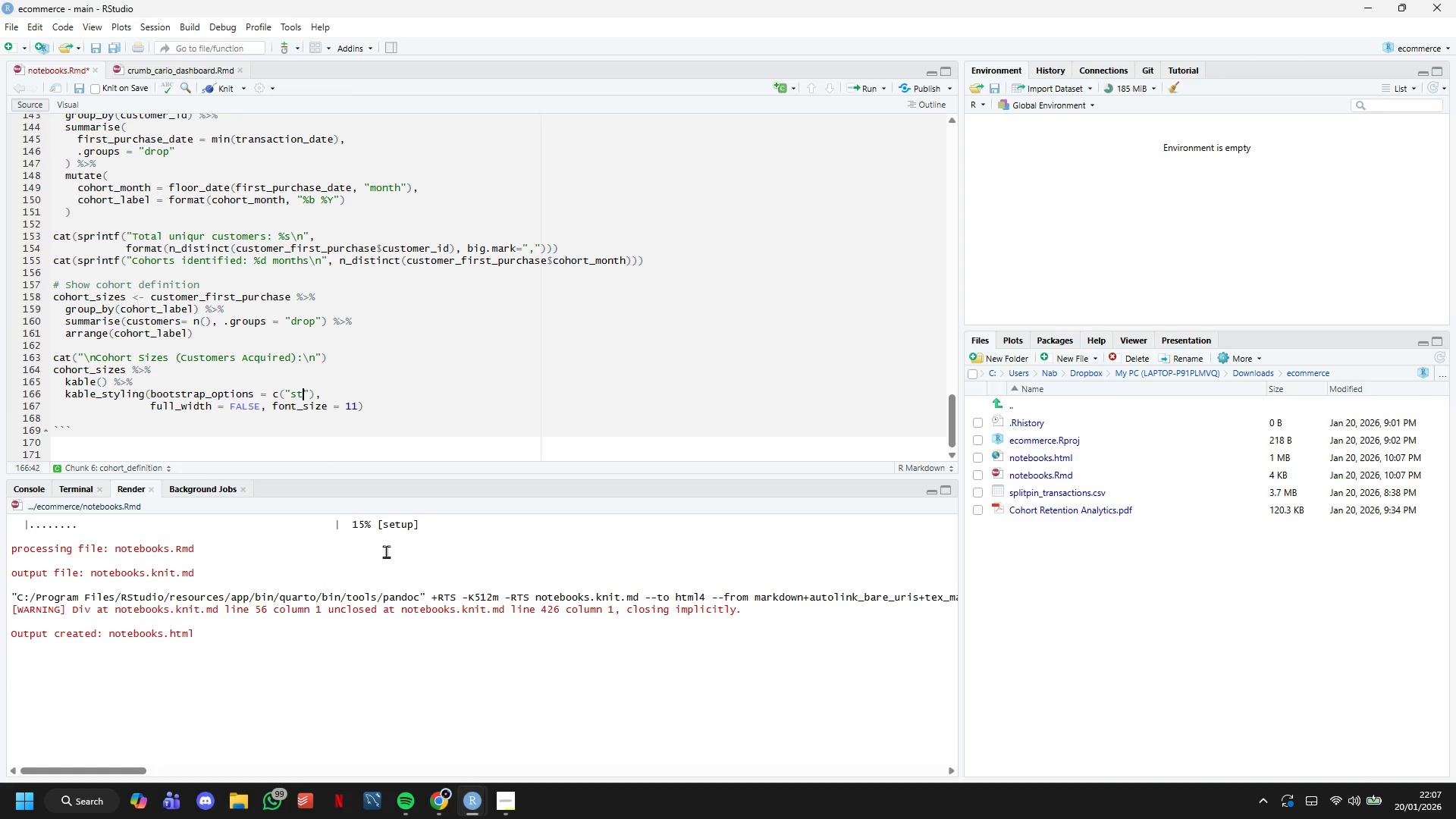 
key(Backspace)
 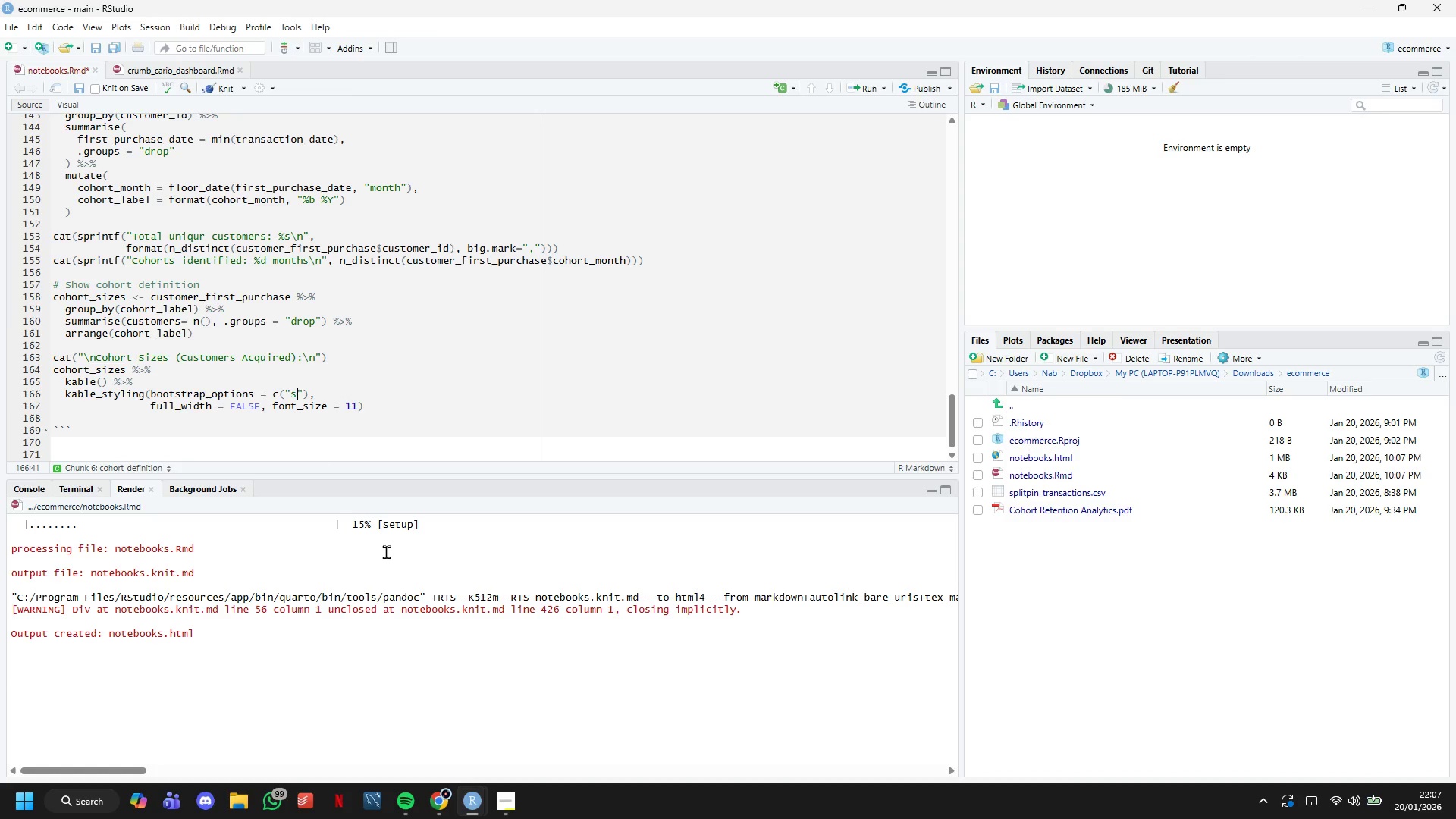 
key(Backspace)
 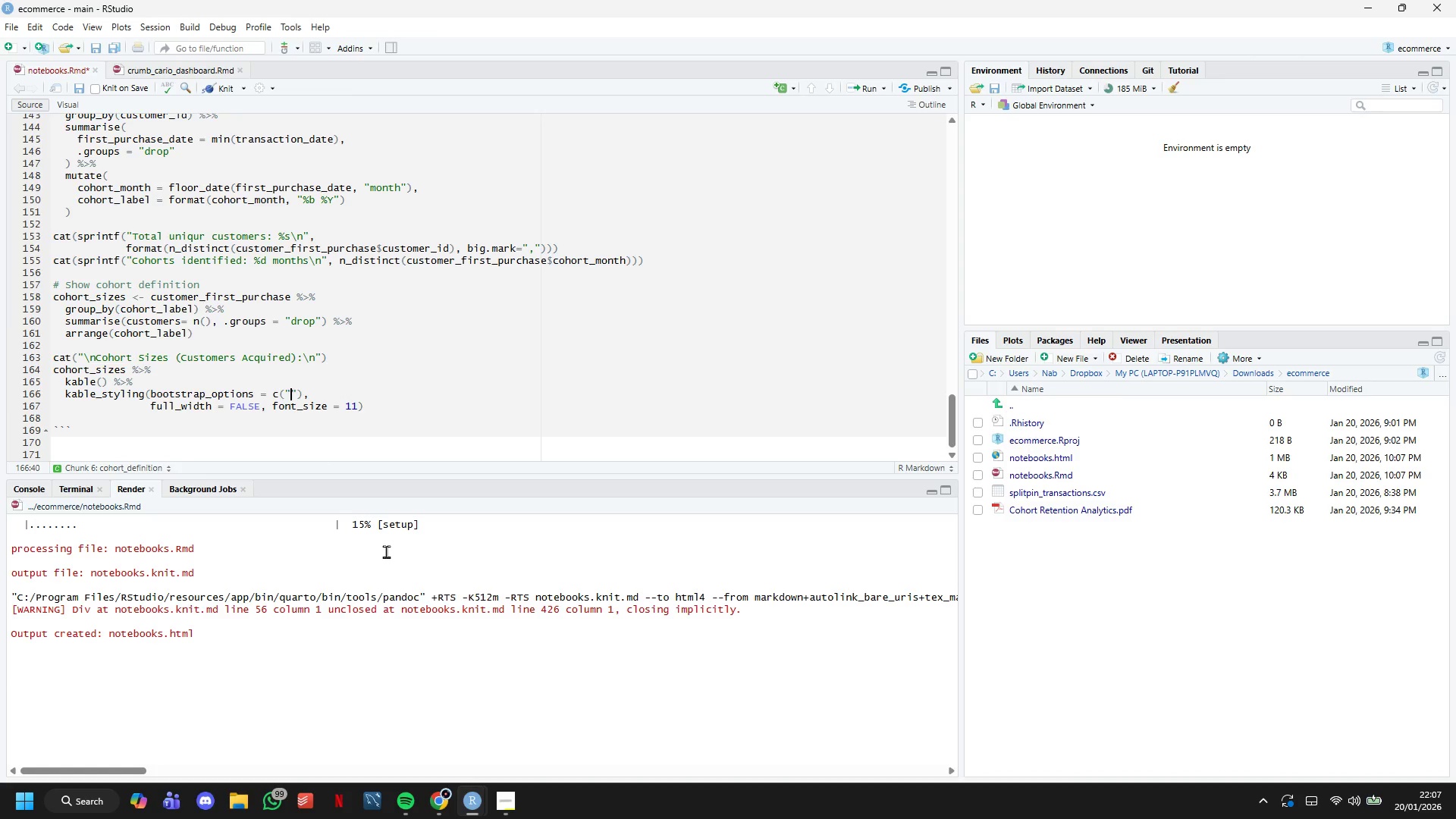 
key(Backspace)
 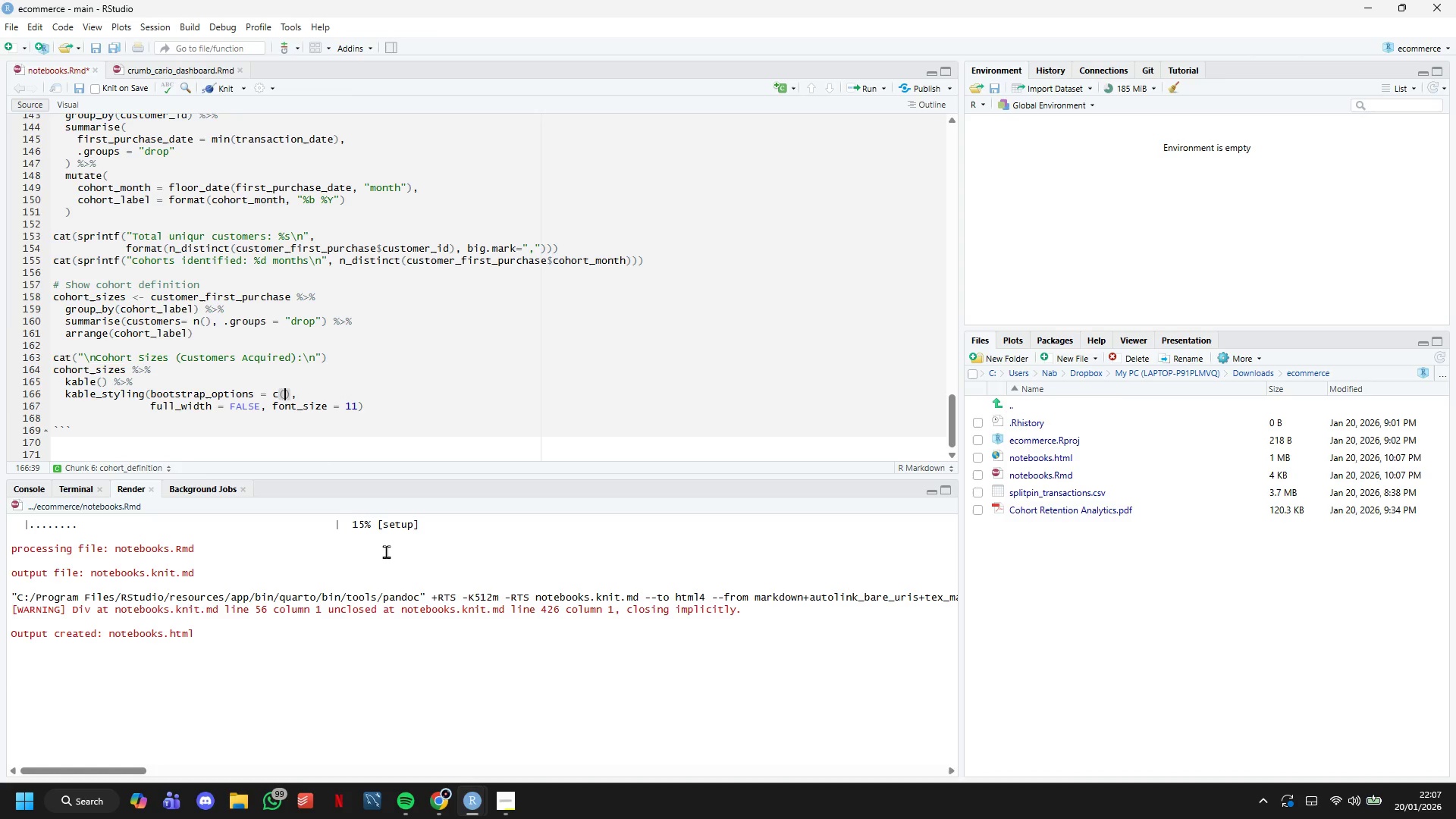 
key(Shift+ShiftLeft)
 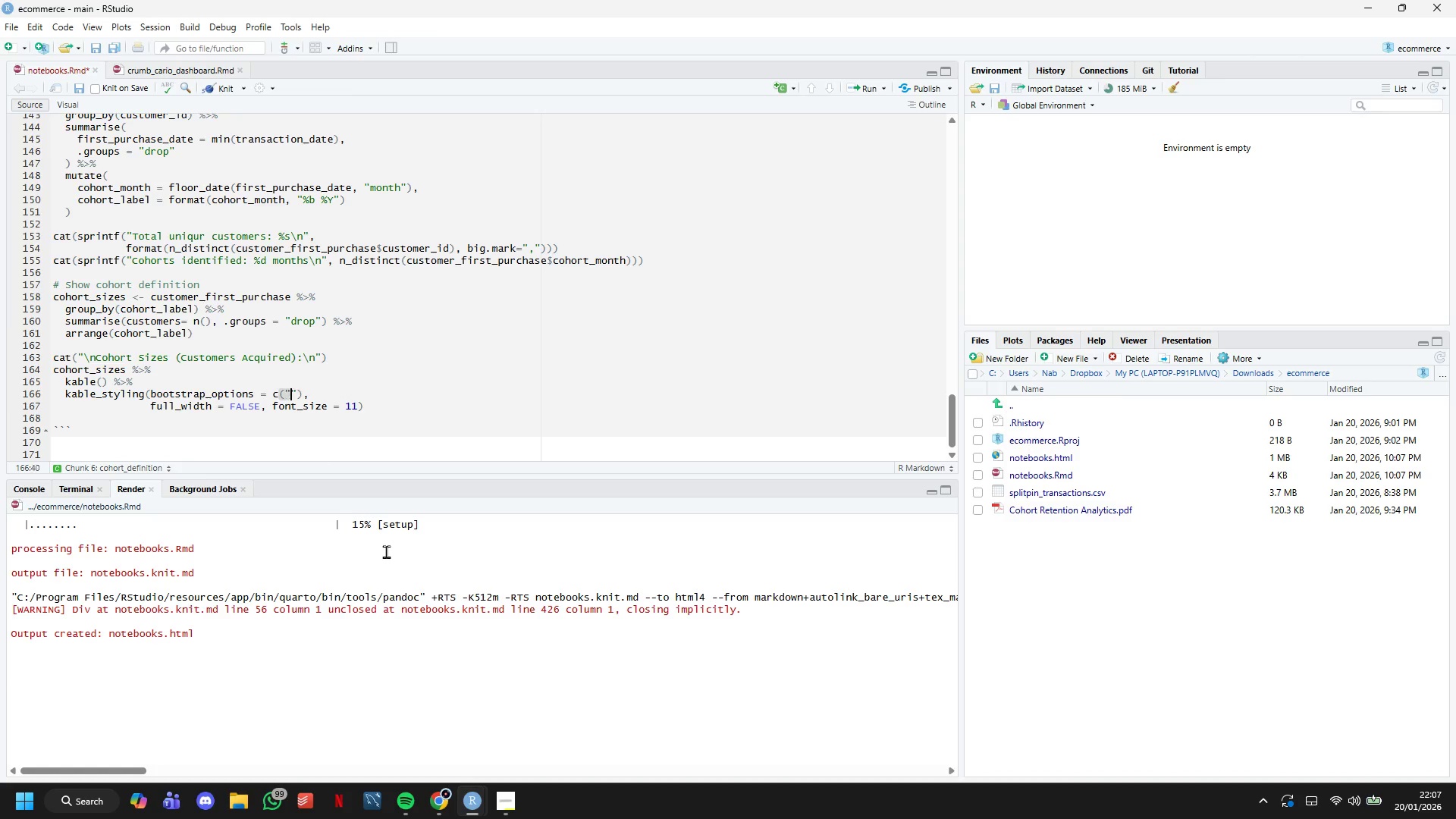 
key(Shift+Quote)
 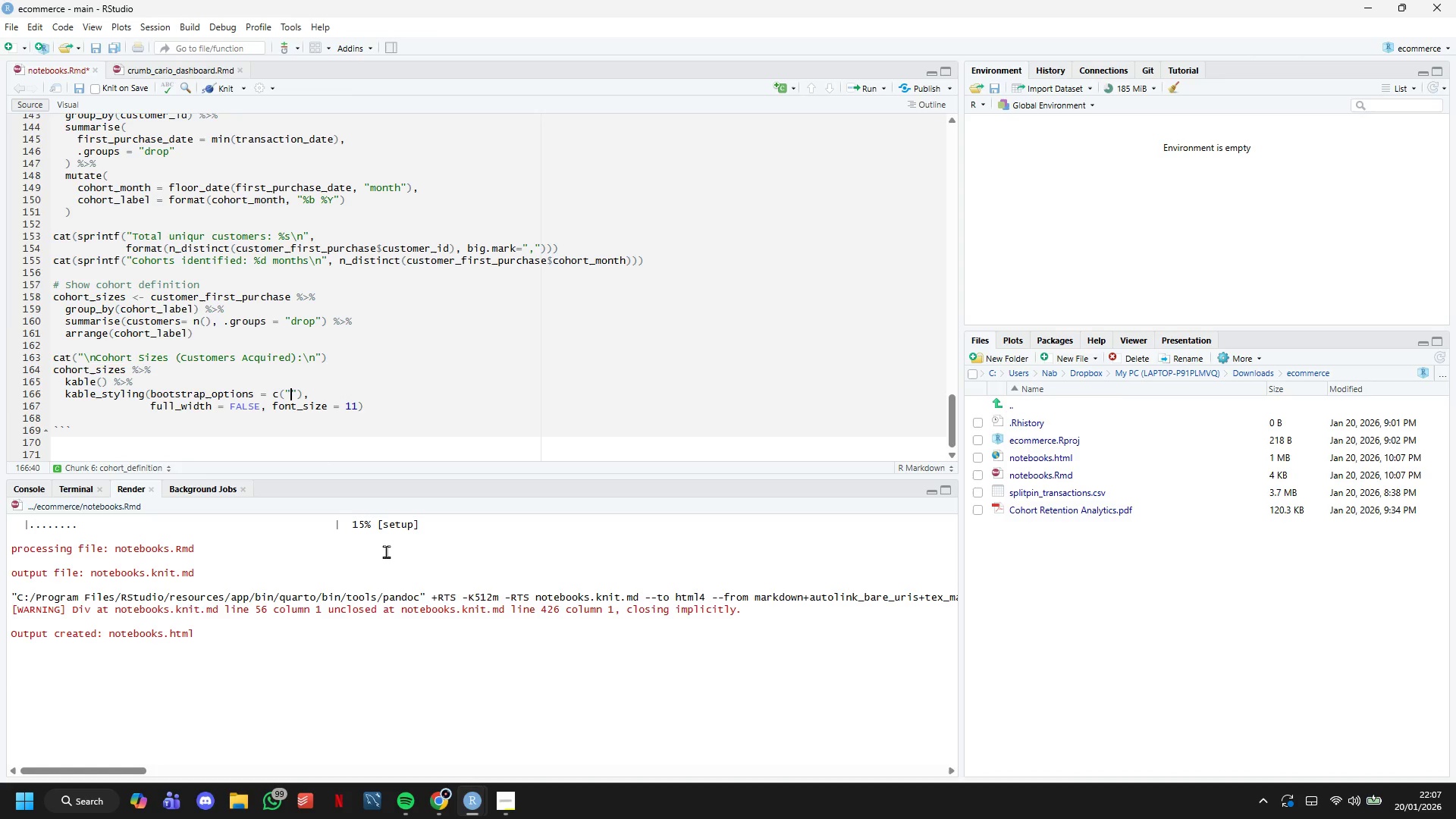 
key(Control+V)
 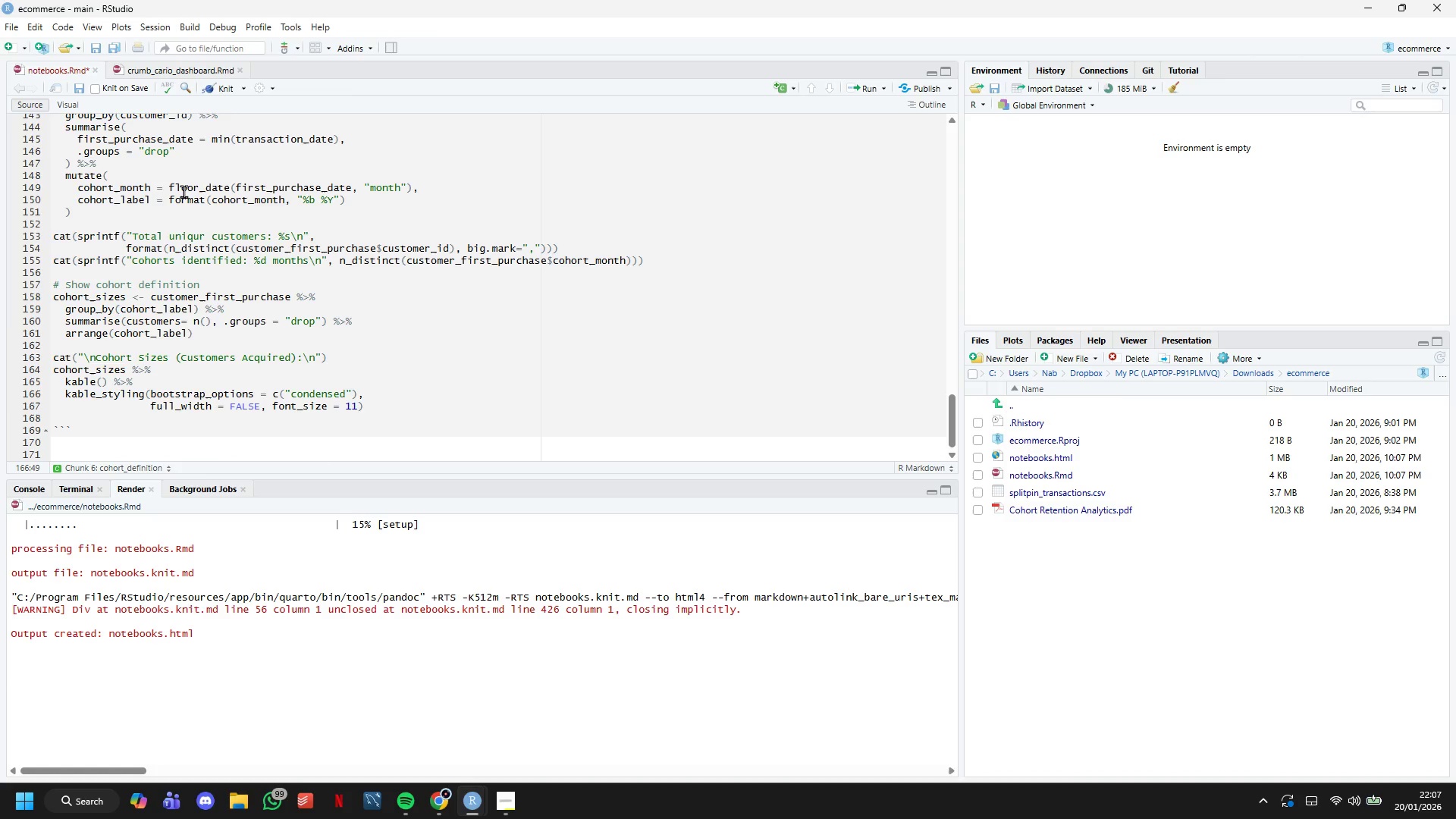 
left_click([223, 92])
 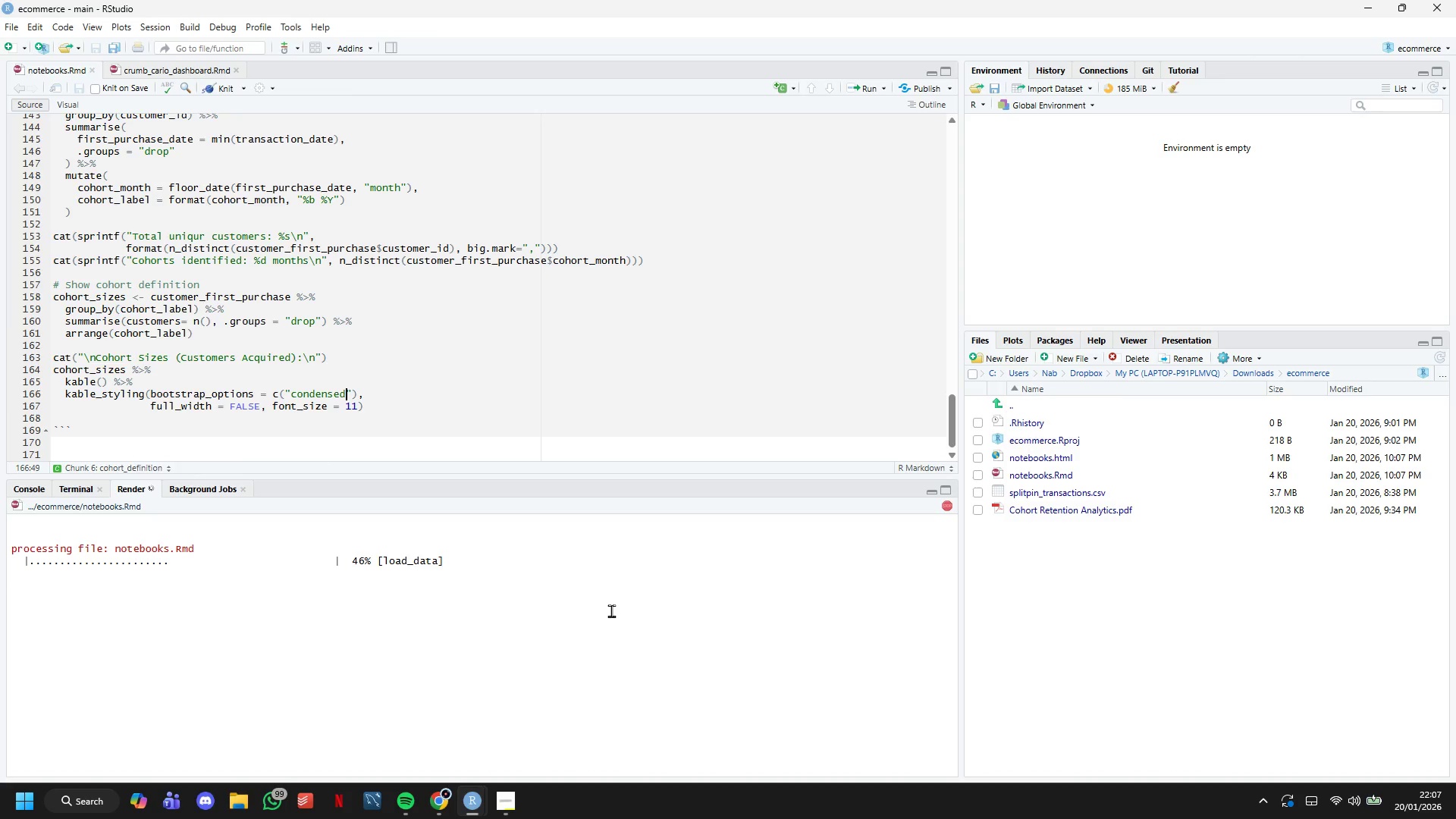 
wait(13.84)
 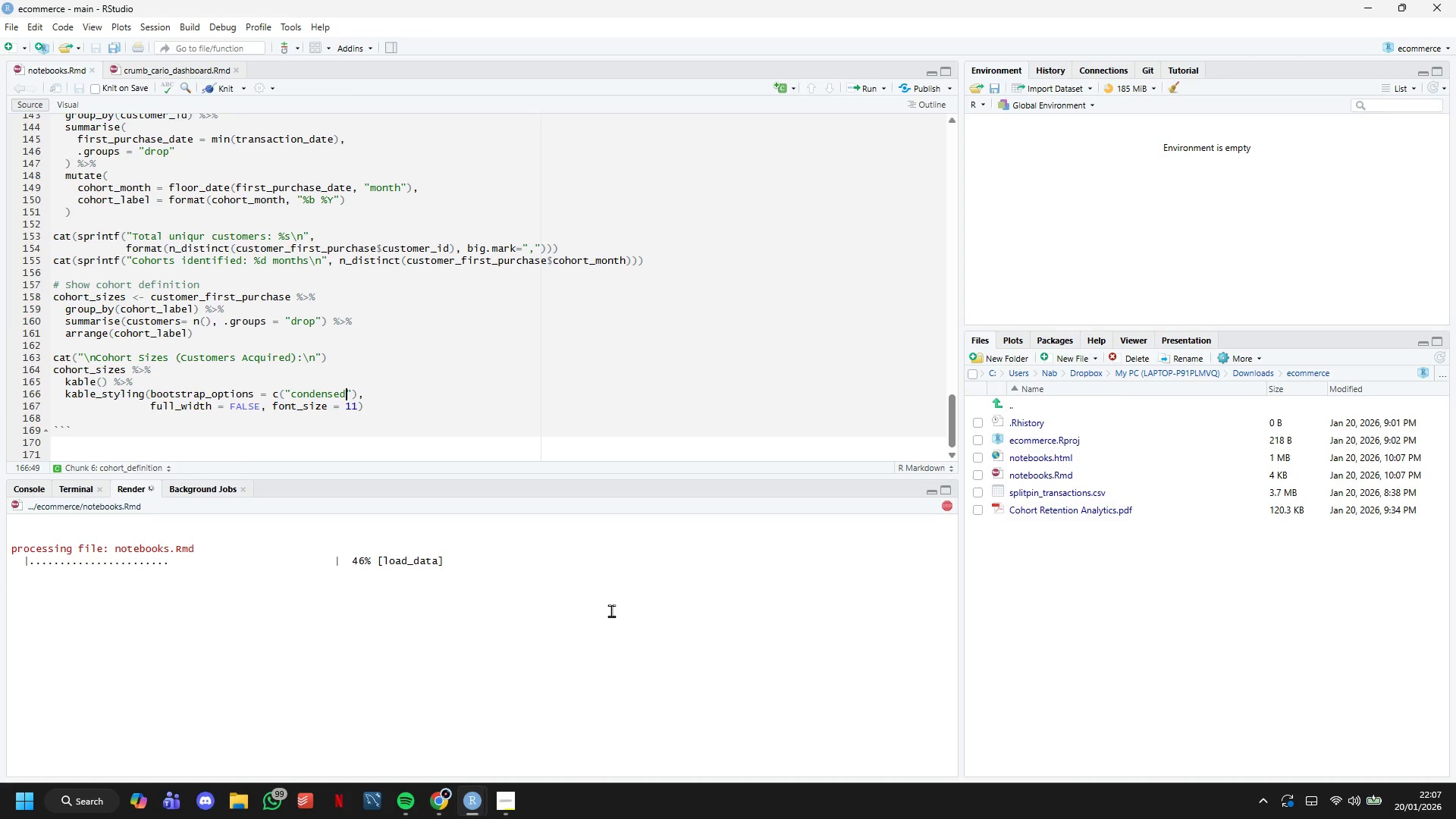 
scroll: coordinate [673, 450], scroll_direction: down, amount: 15.0
 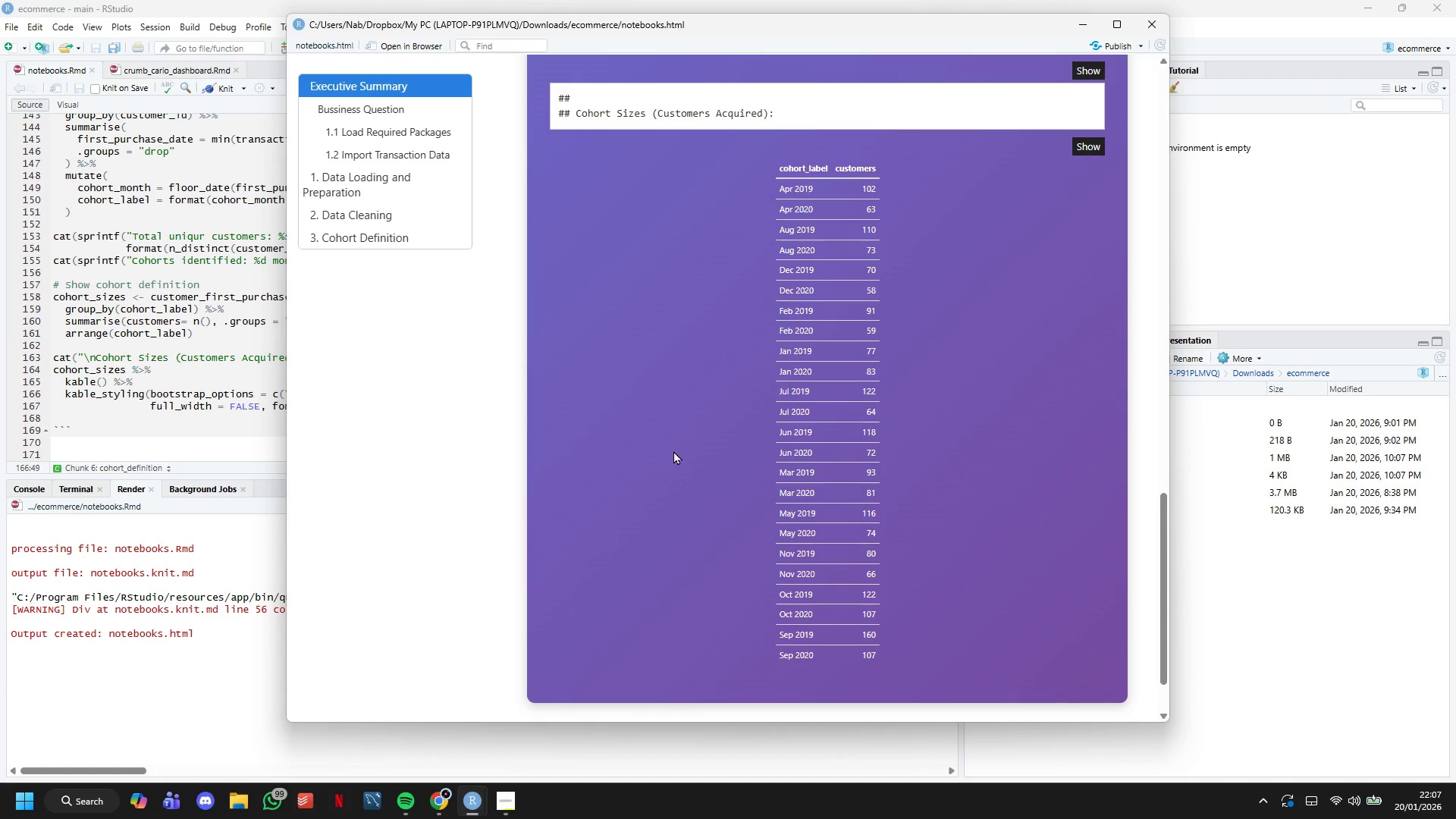 
left_click([172, 383])
 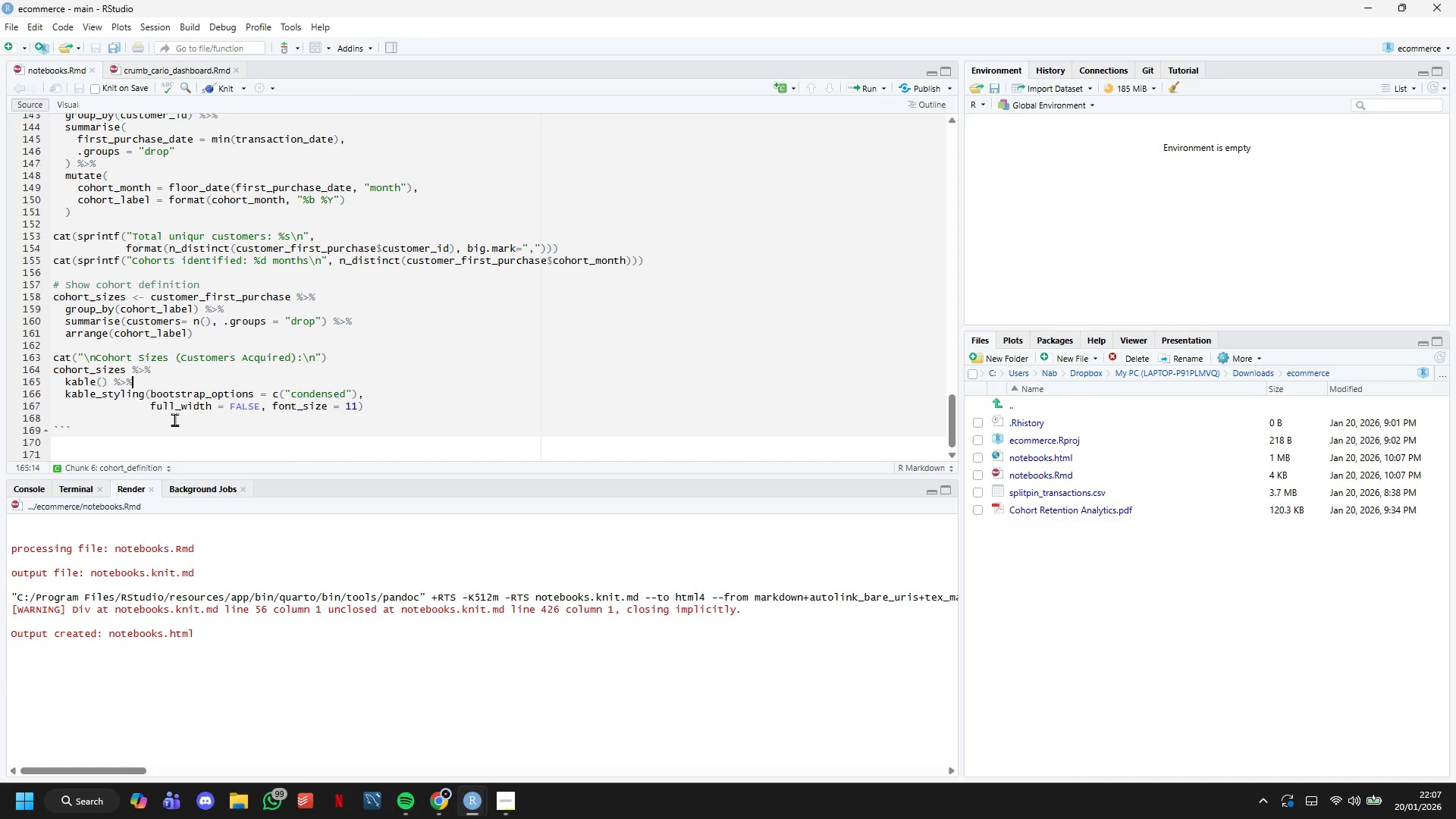 
left_click([174, 419])
 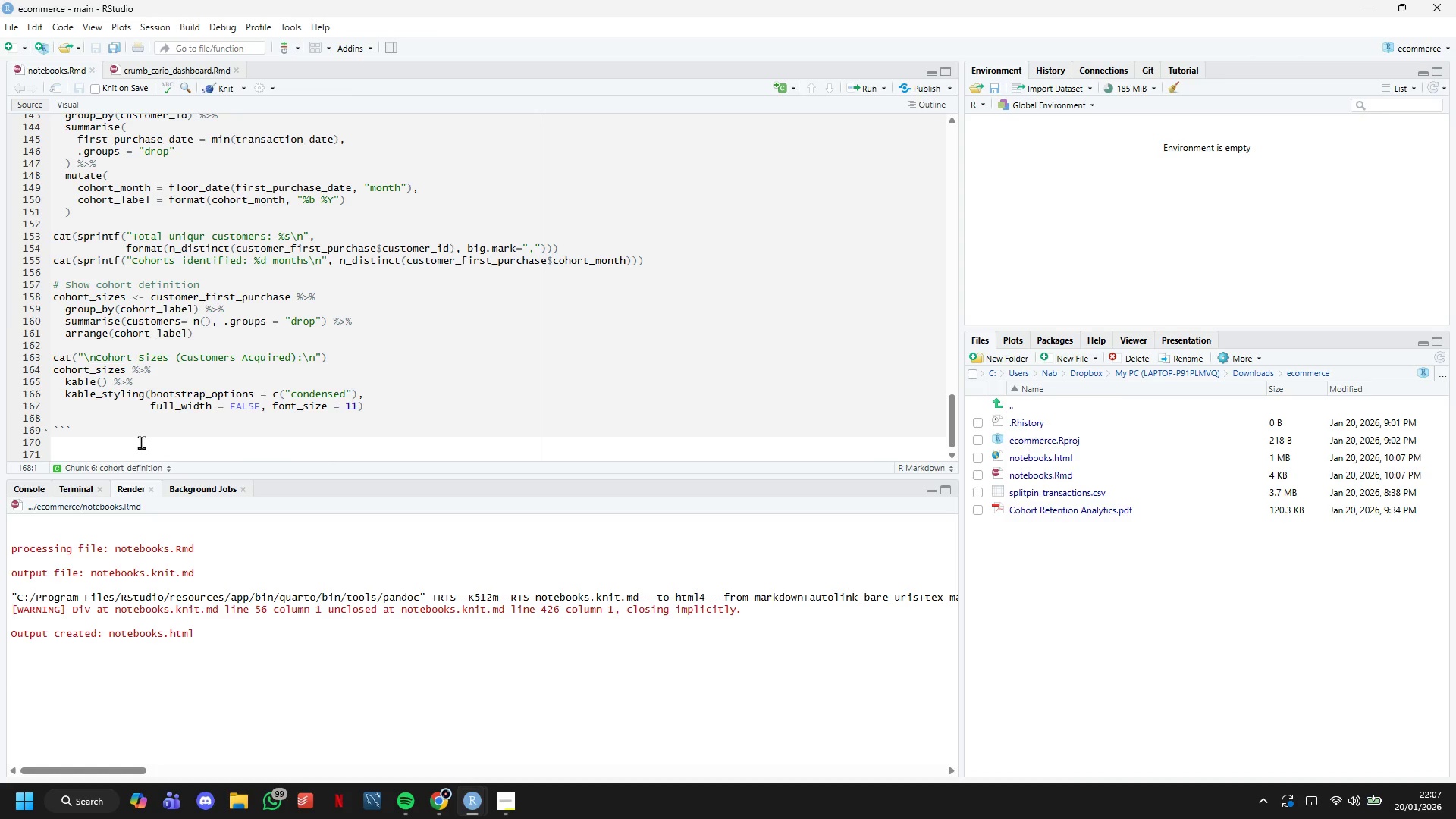 
key(ArrowDown)
 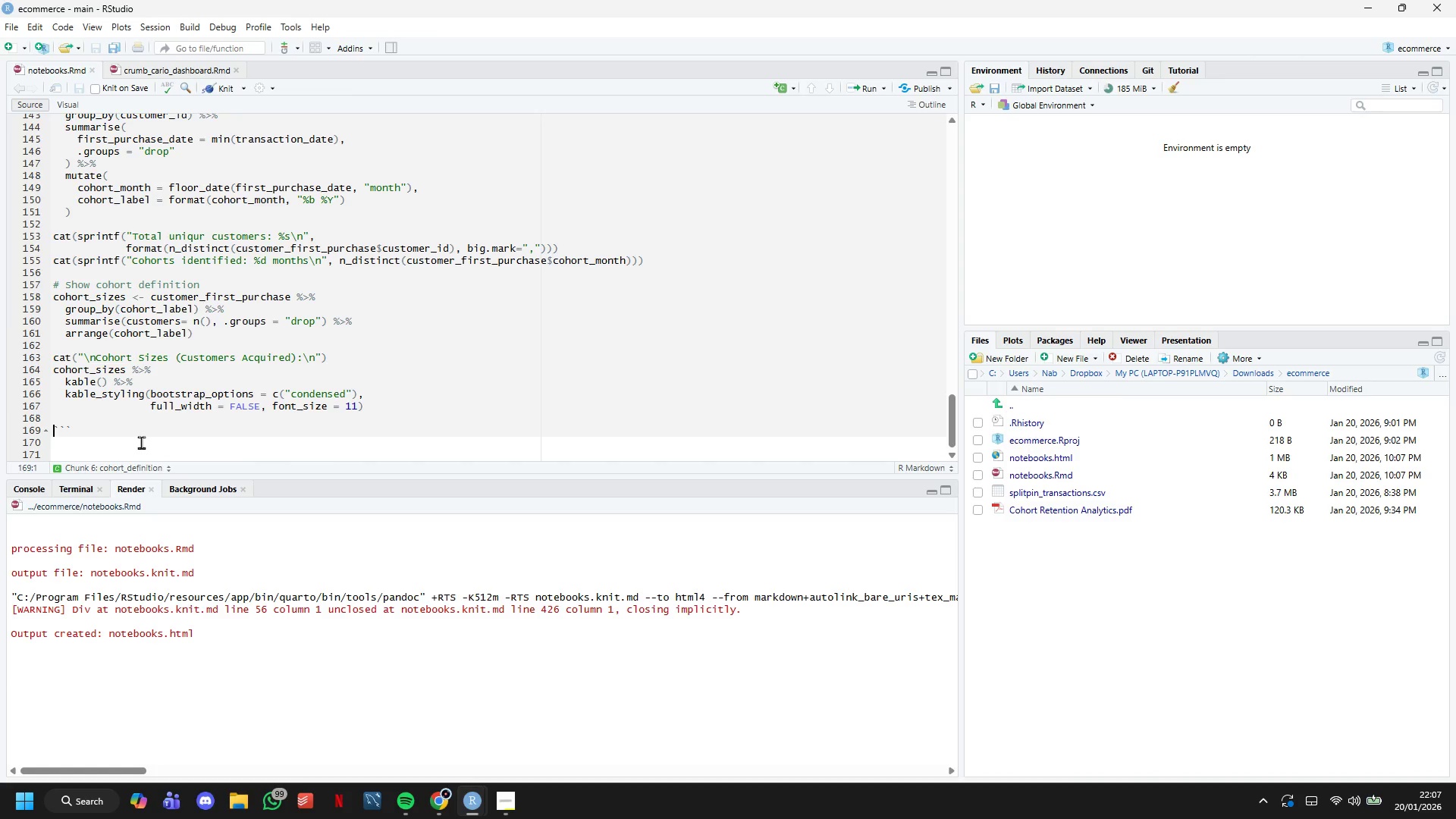 
key(ArrowDown)
 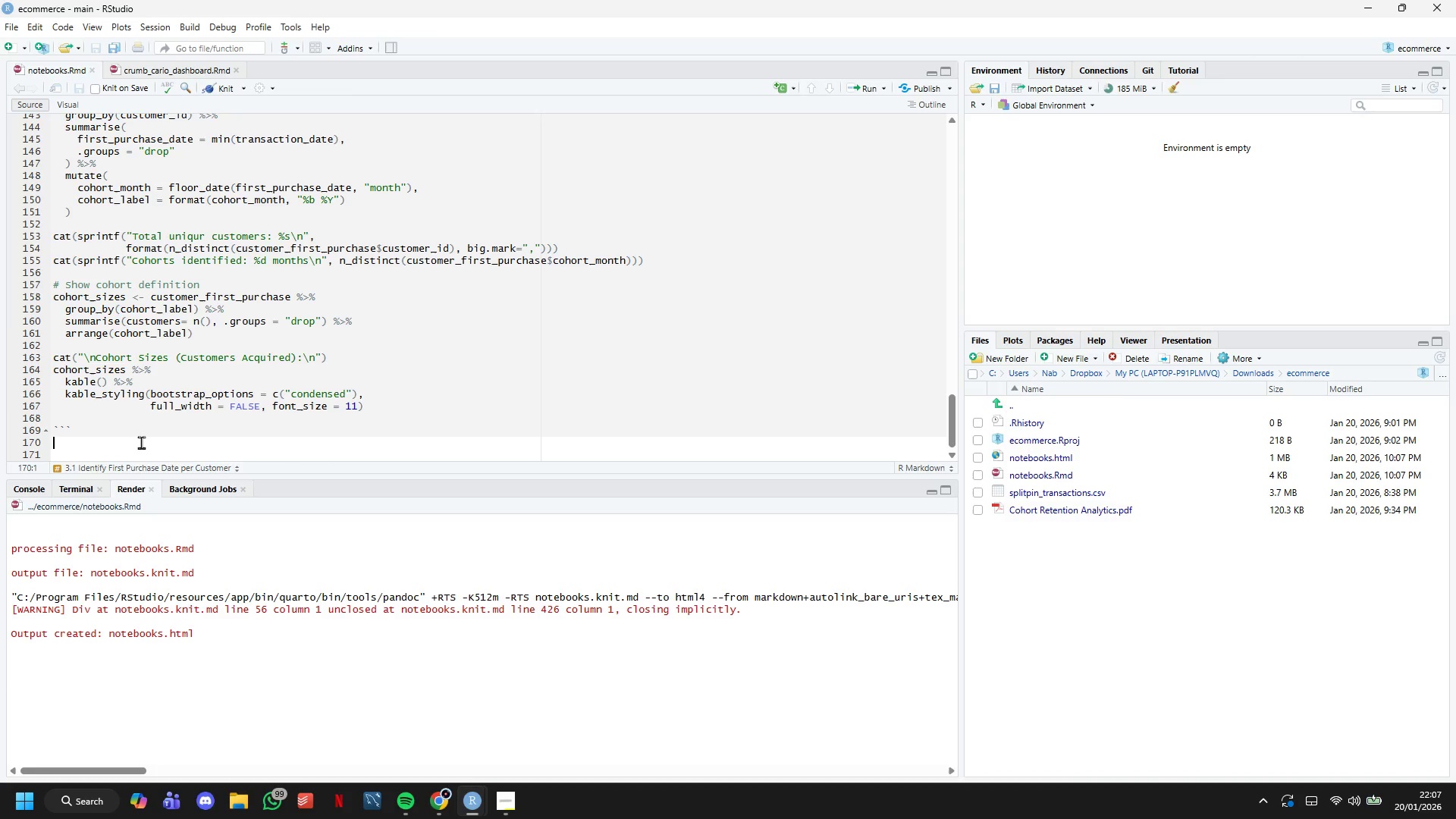 
wait(5.99)
 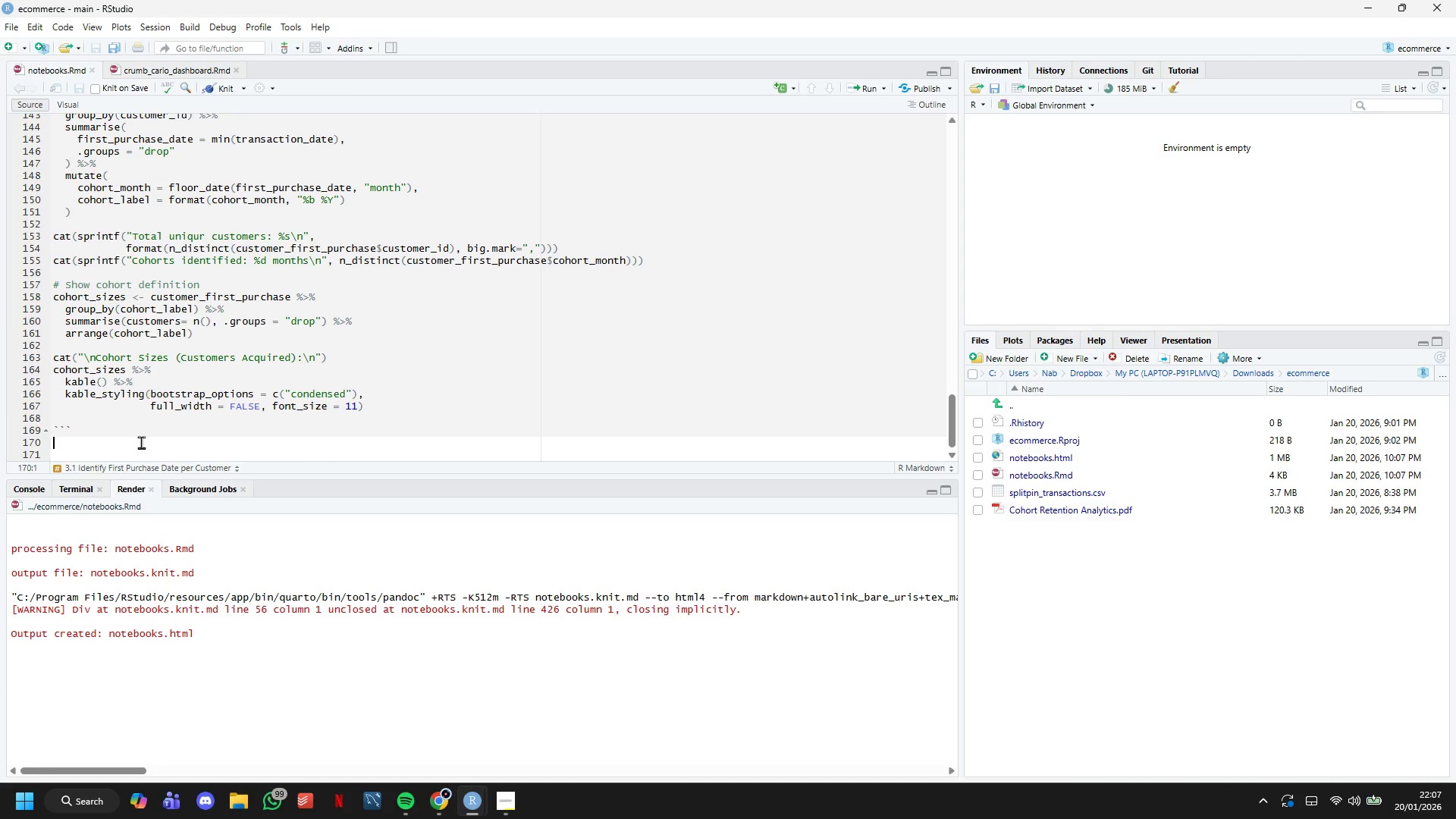 
key(Enter)
 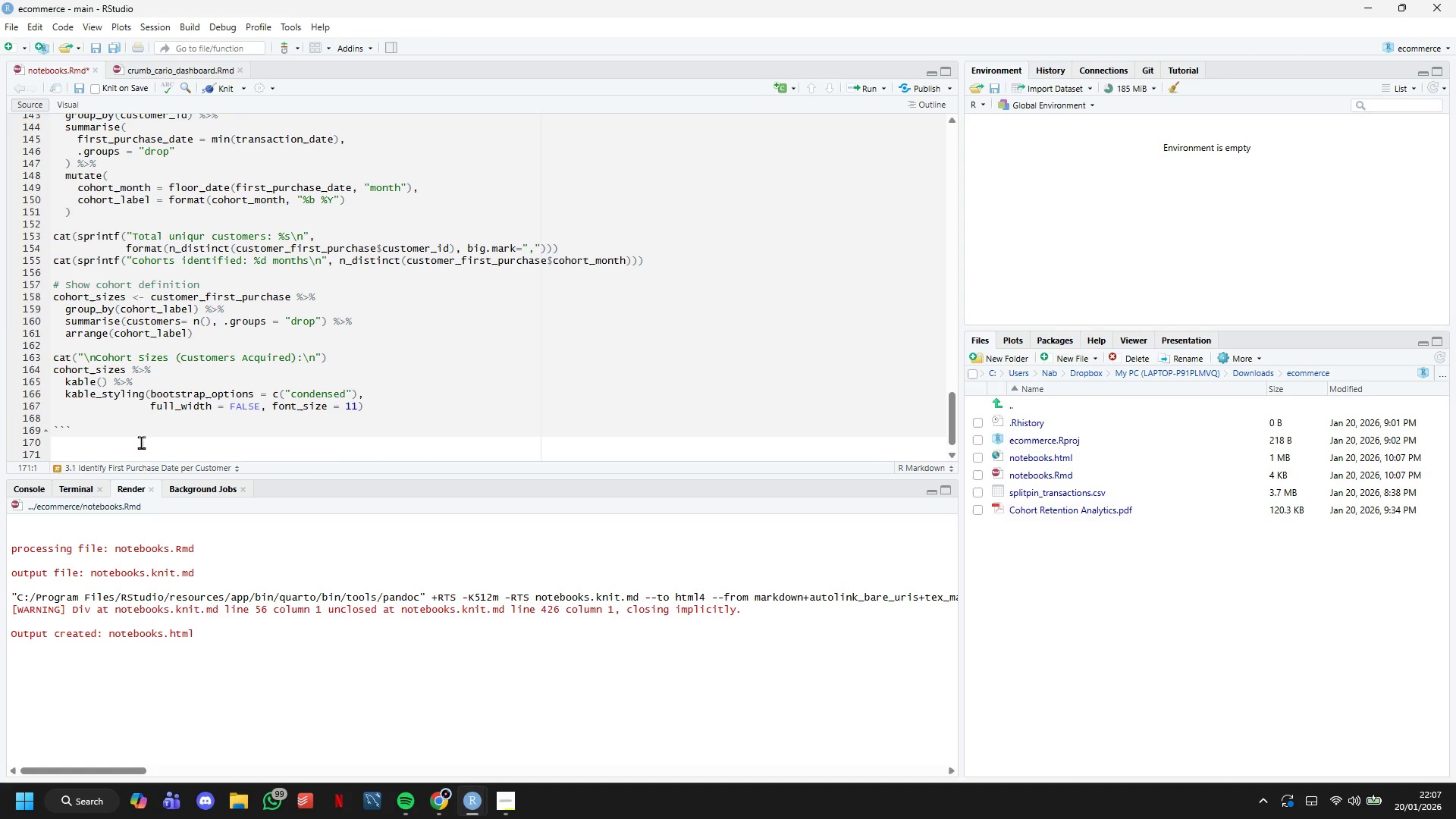 
type(## 3.2 Join Cohort)
 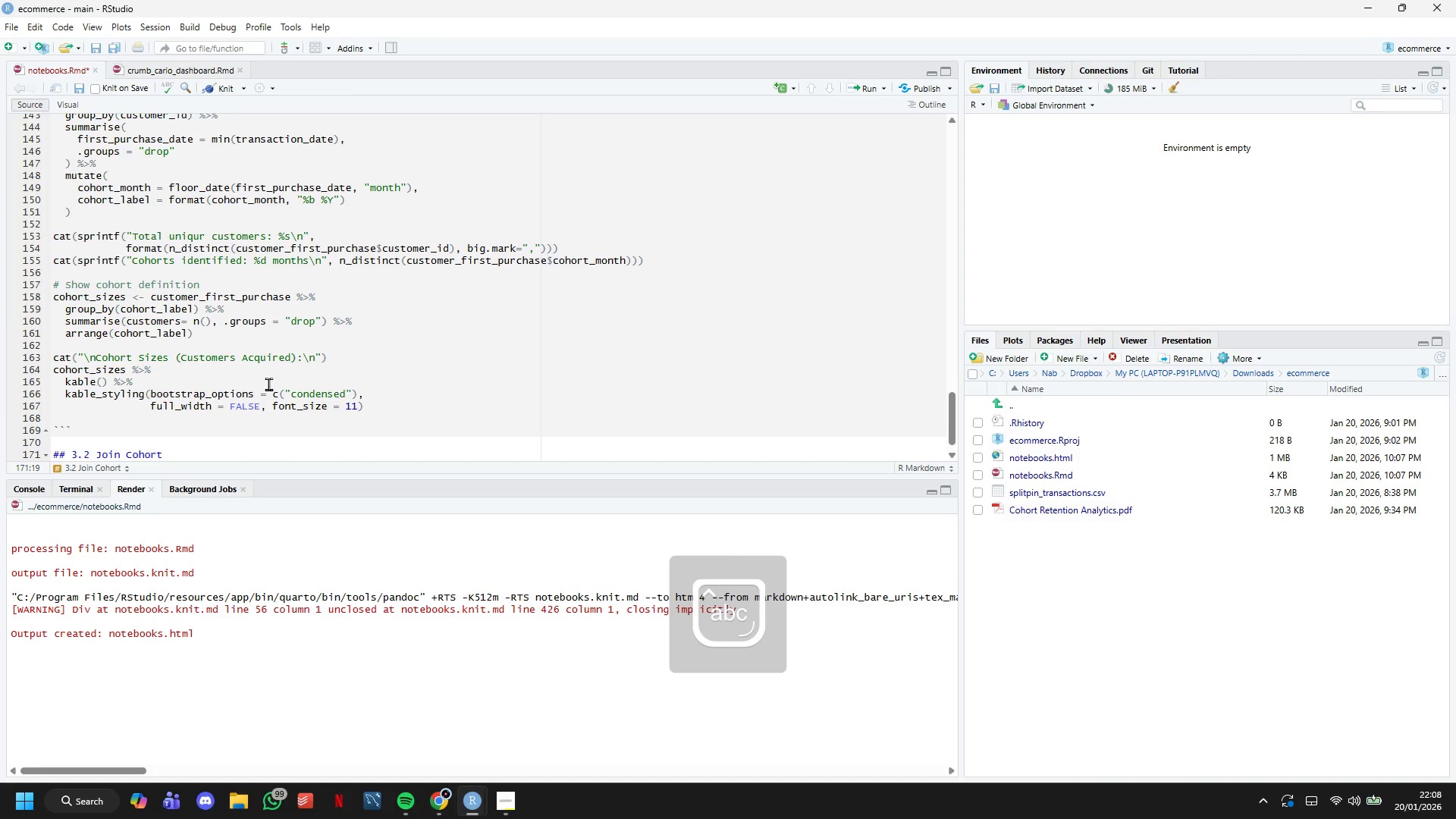 
scroll: coordinate [303, 344], scroll_direction: down, amount: 5.0
 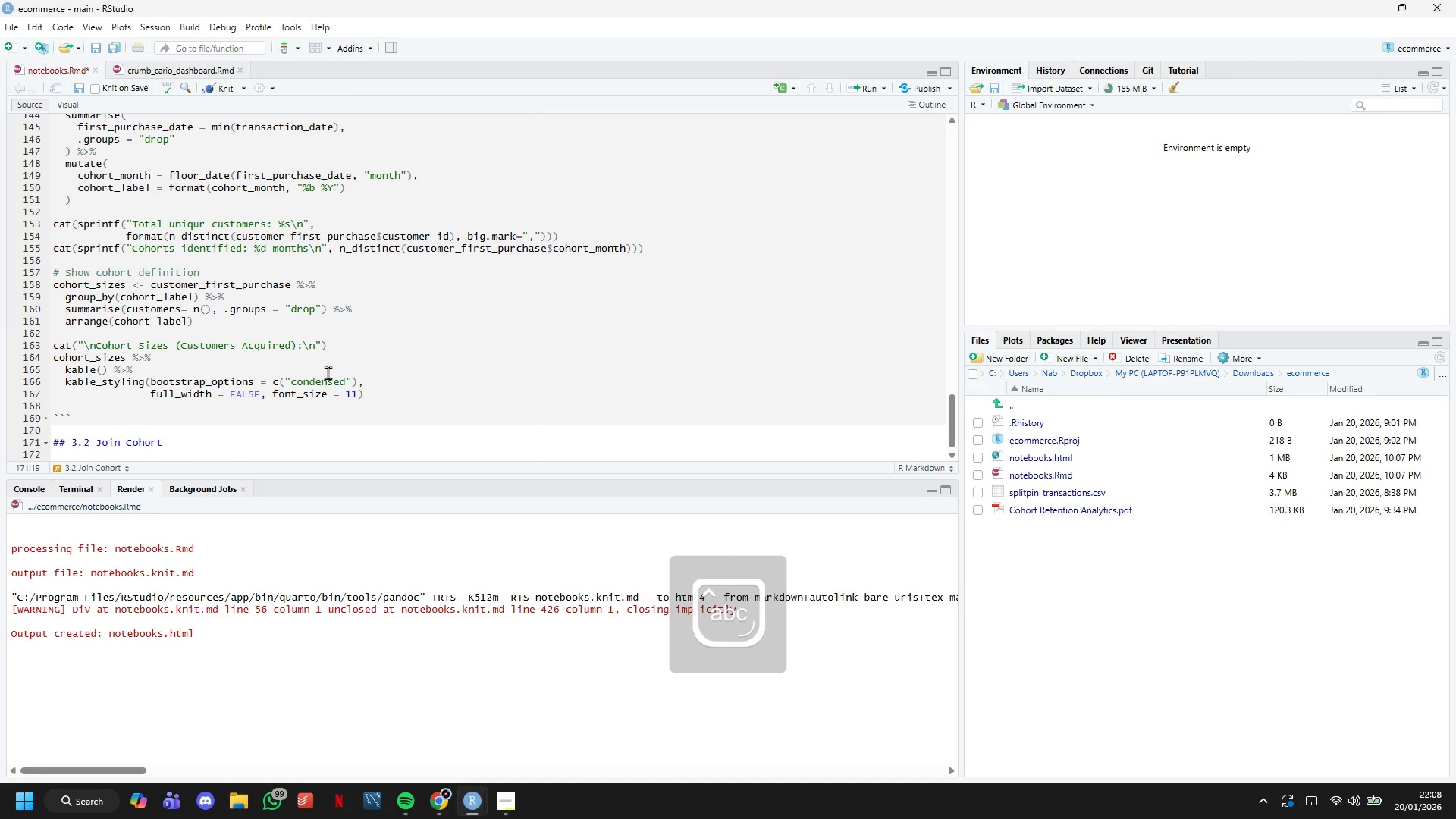 
type( Labels to Transactions)
 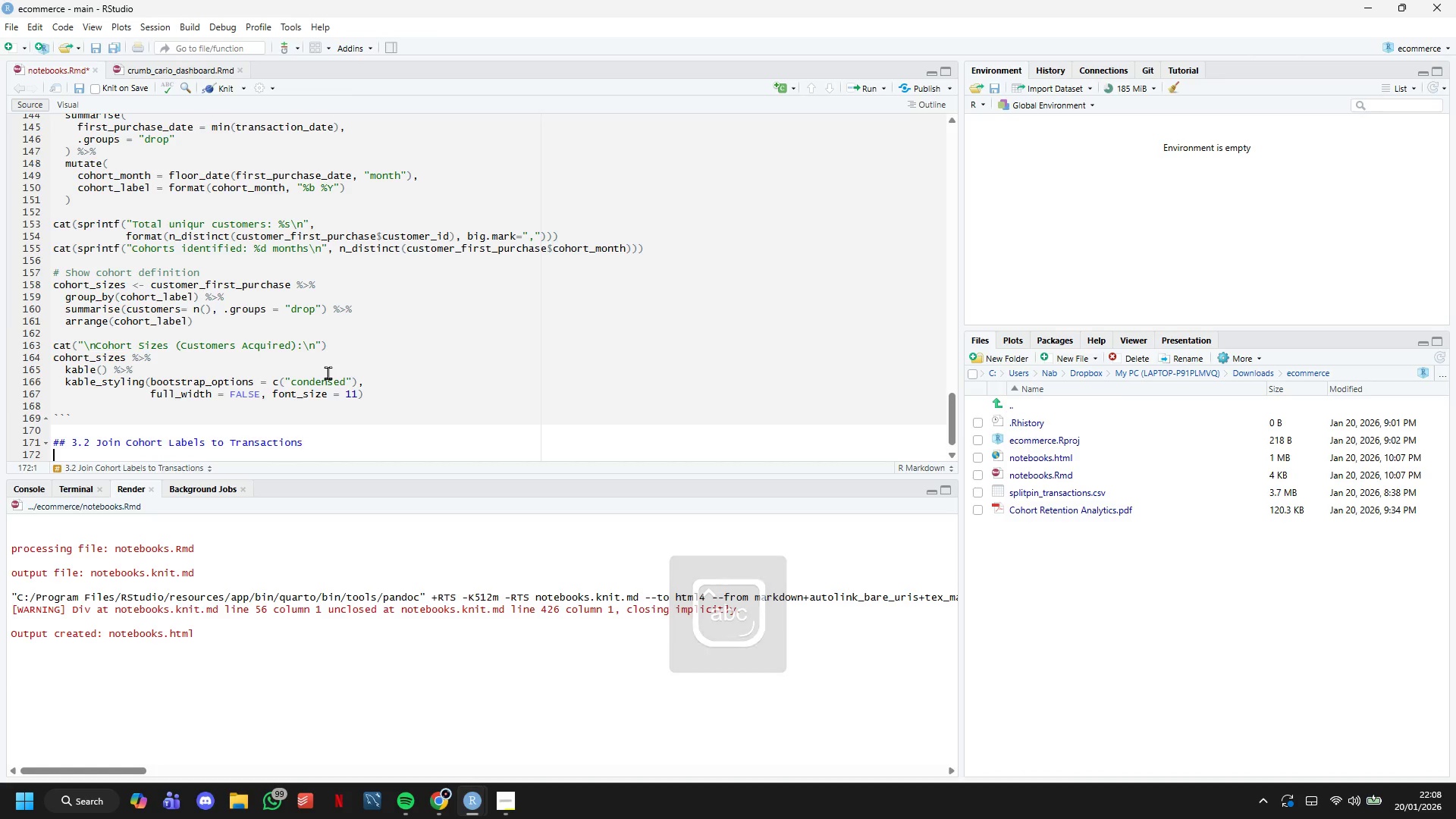 
key(Enter)
 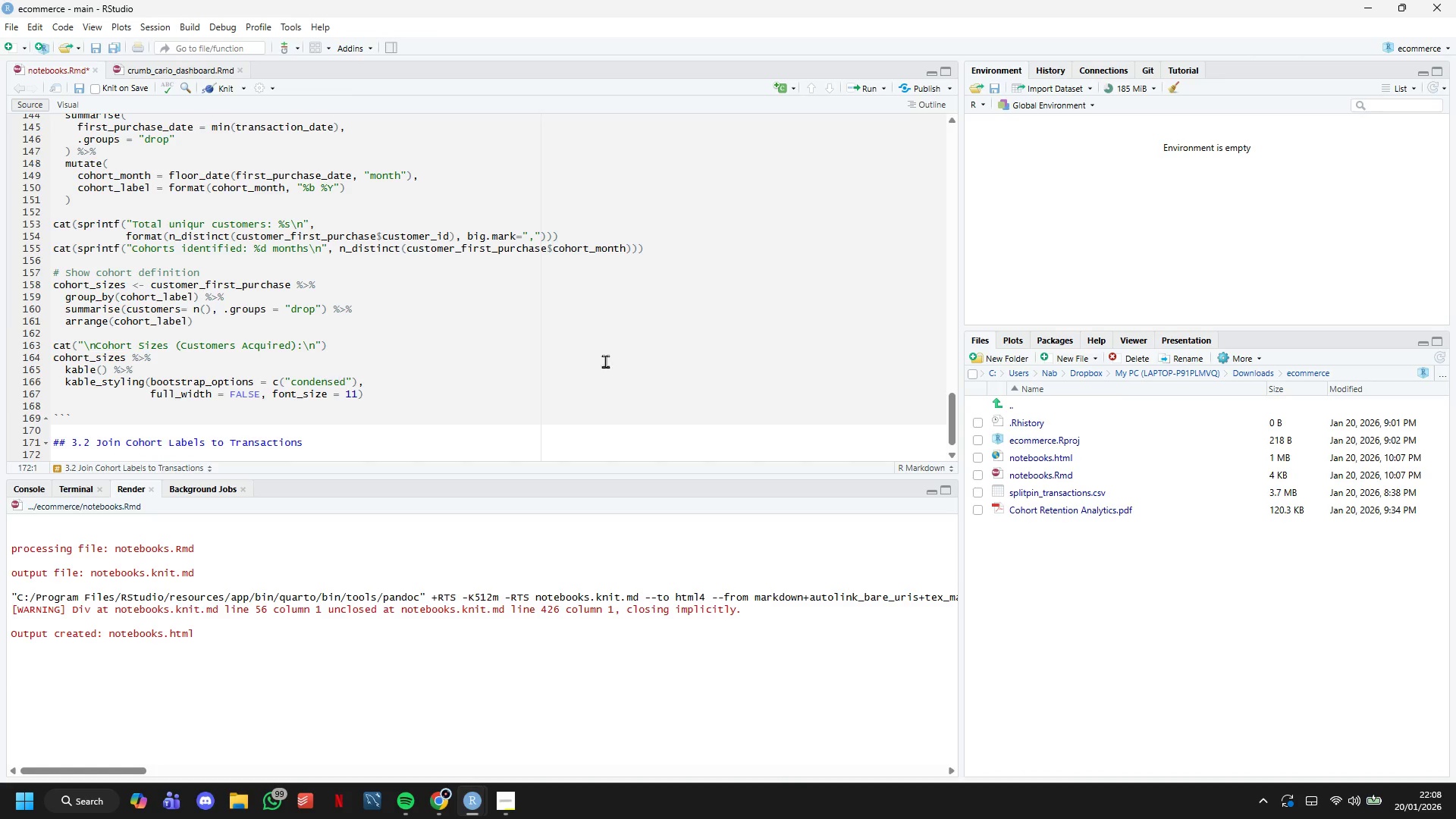 
scroll: coordinate [615, 403], scroll_direction: down, amount: 8.0
 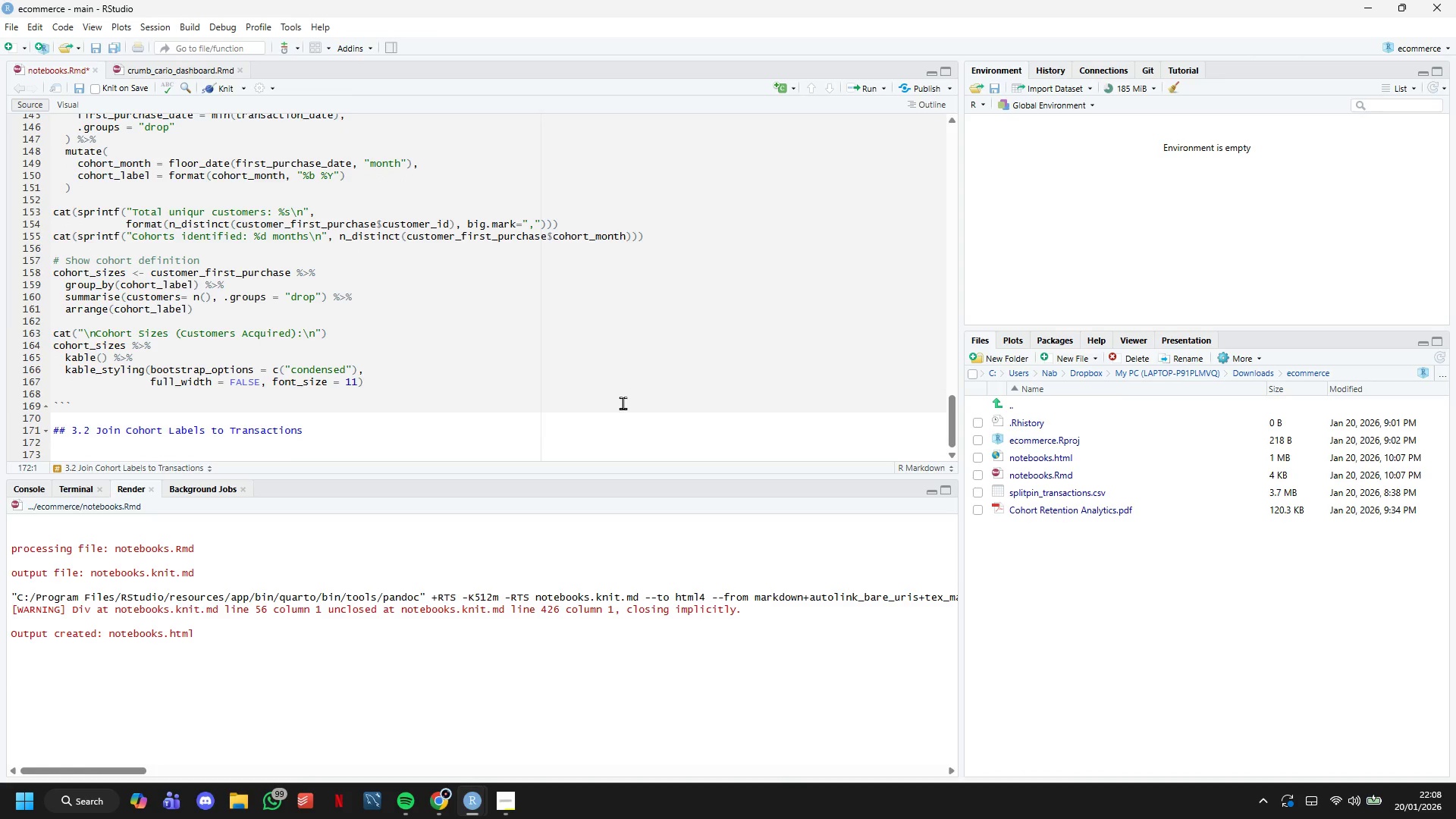 
key(Enter)
 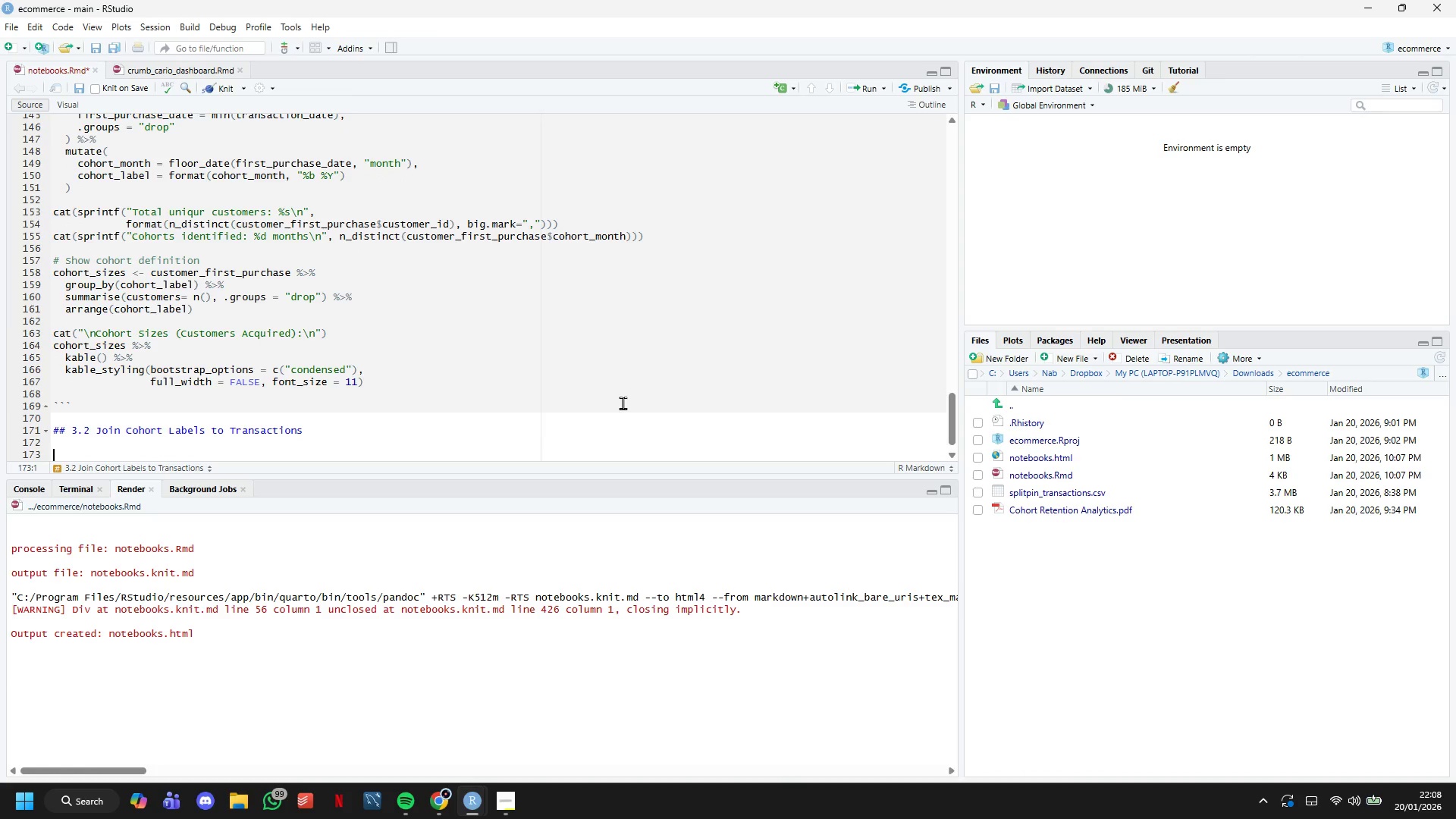 
key(Backquote)
 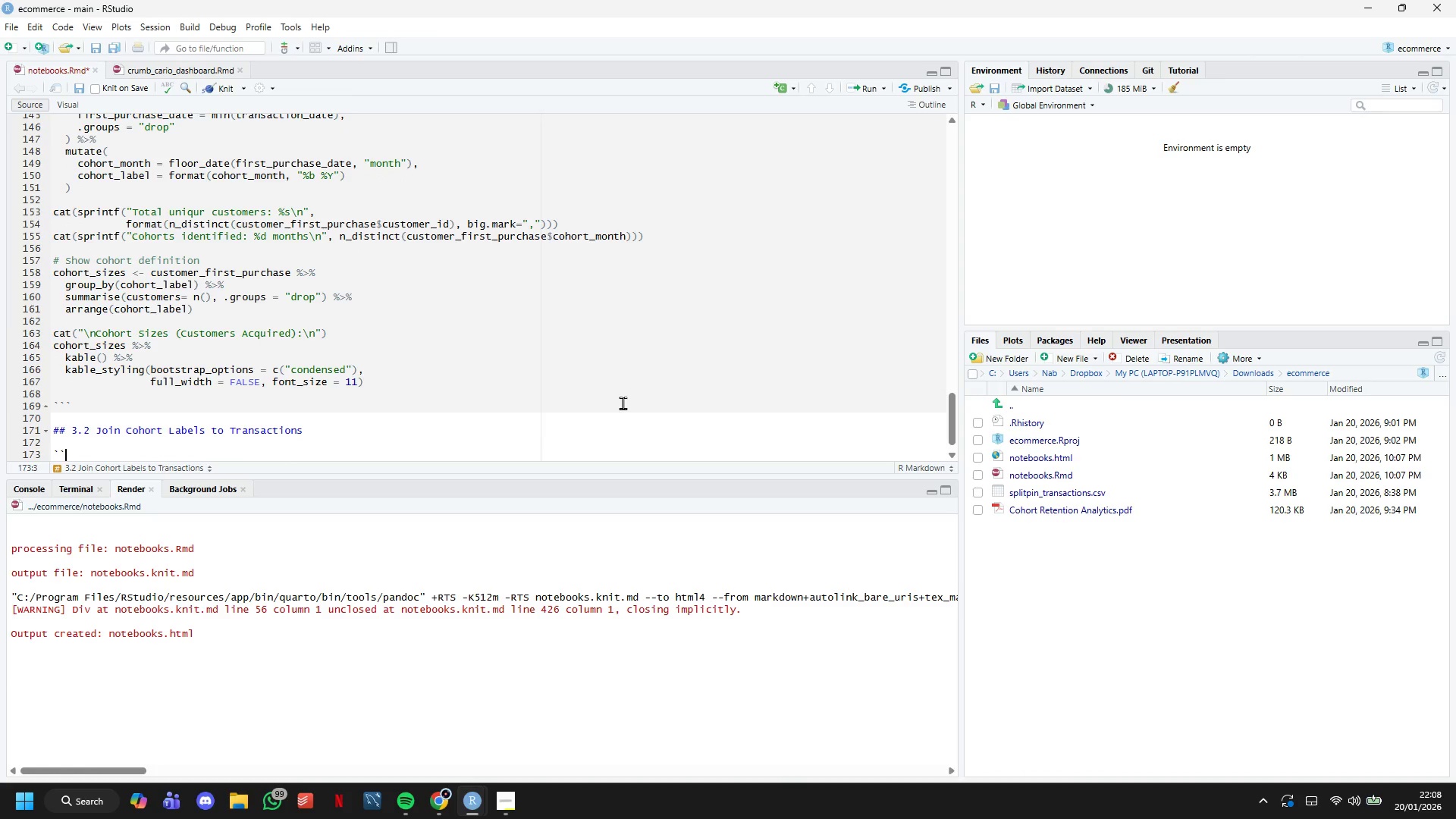 
key(Backquote)
 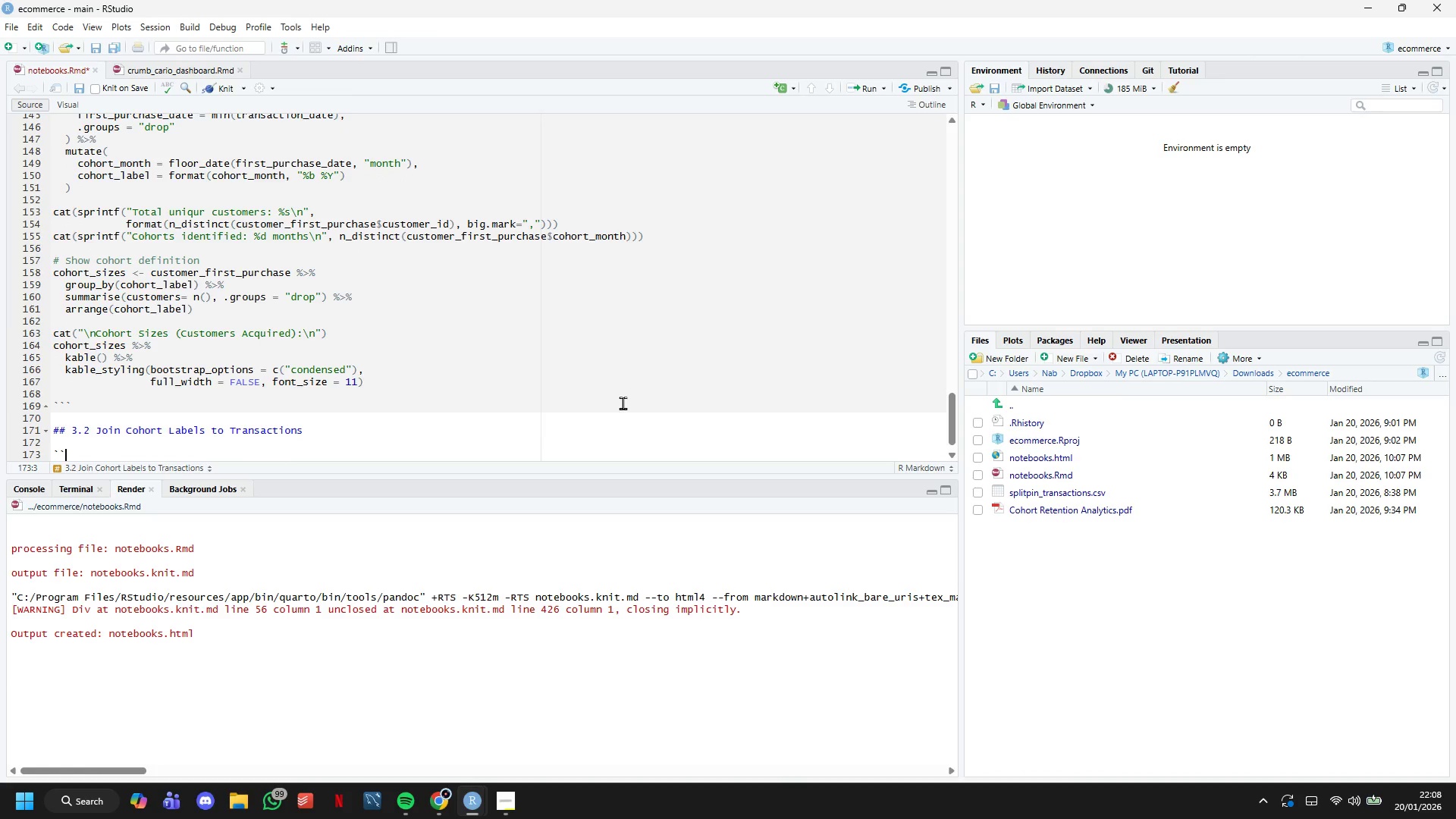 
key(Backquote)
 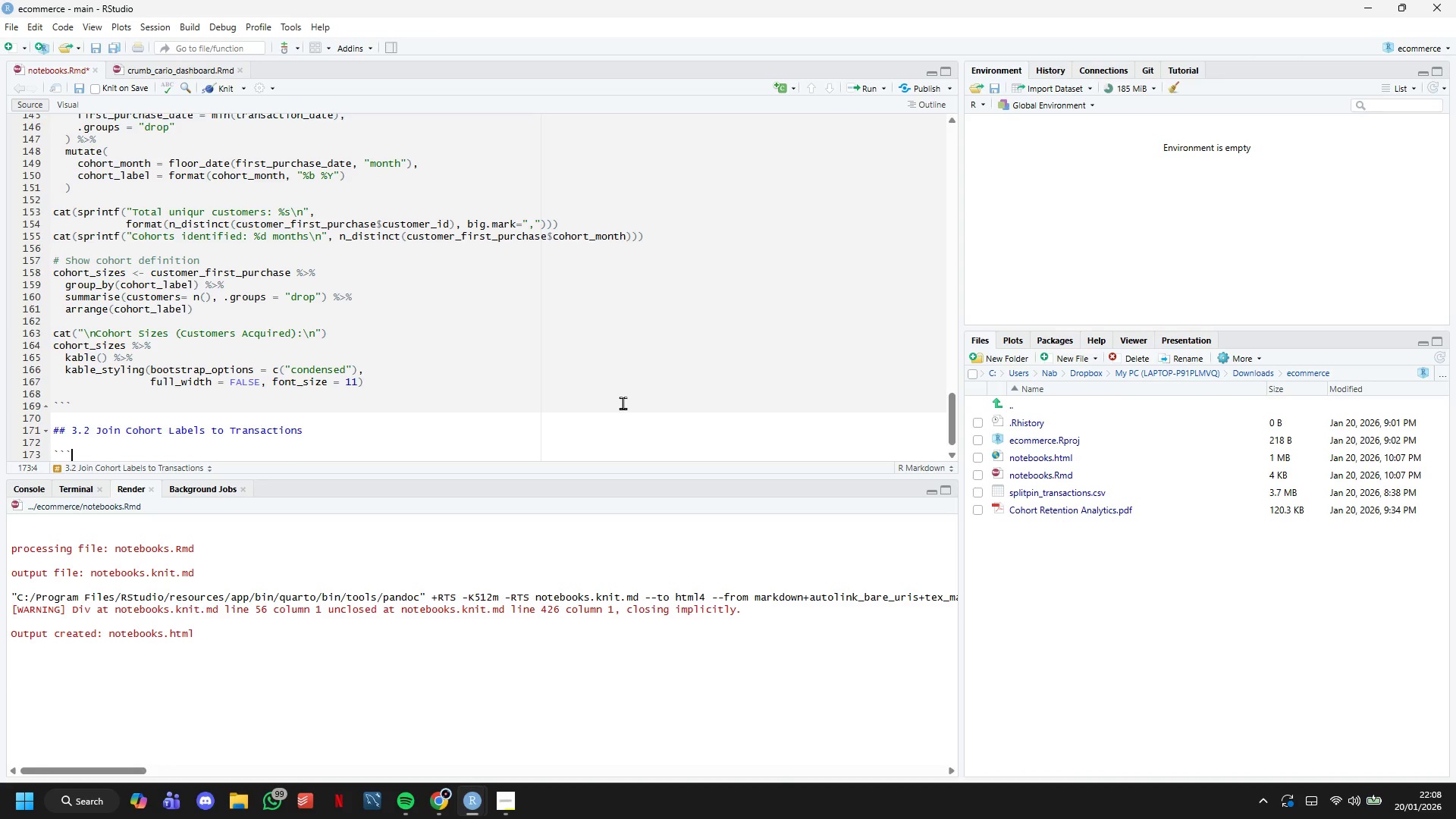 
key(Enter)
 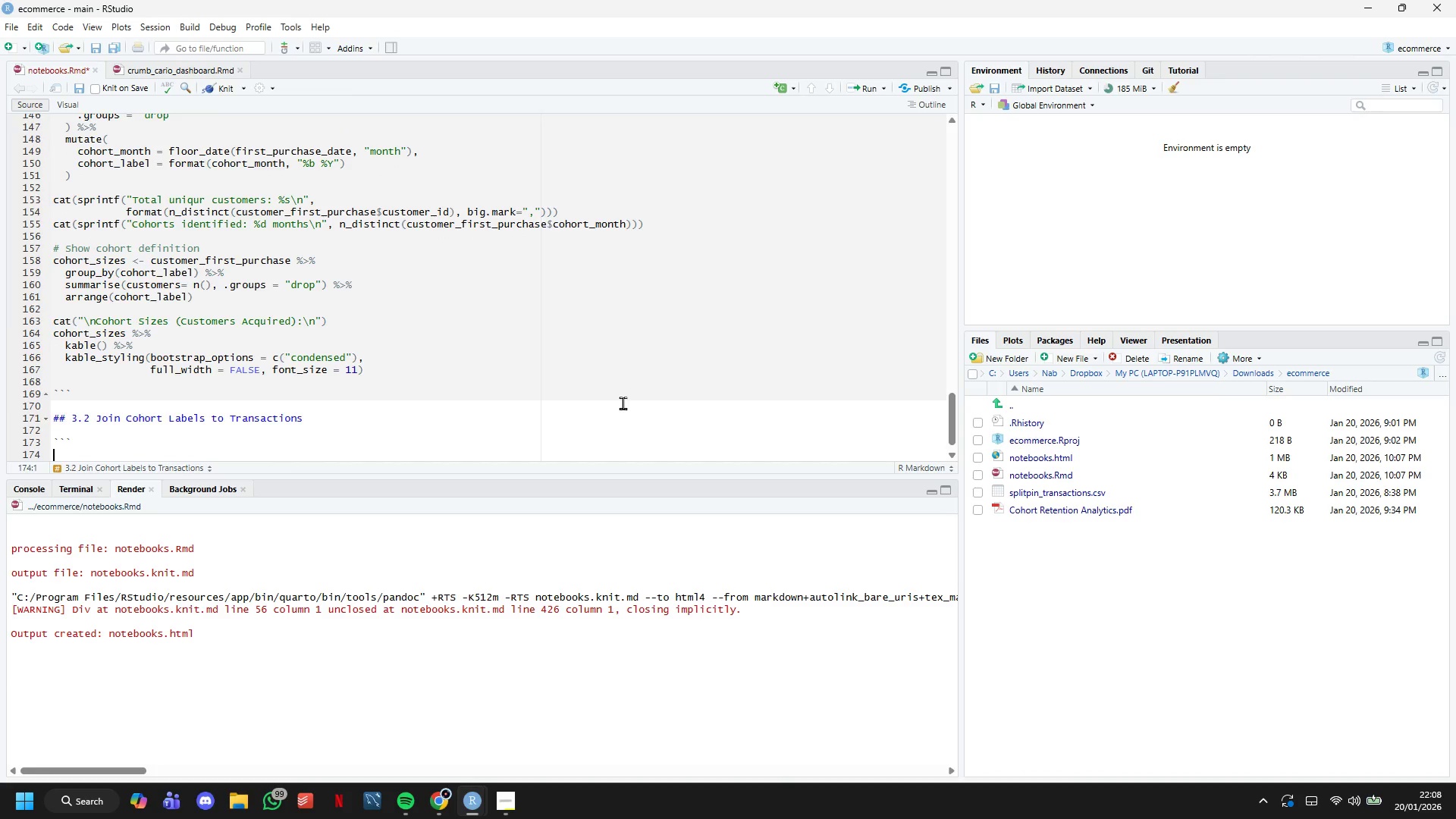 
key(Enter)
 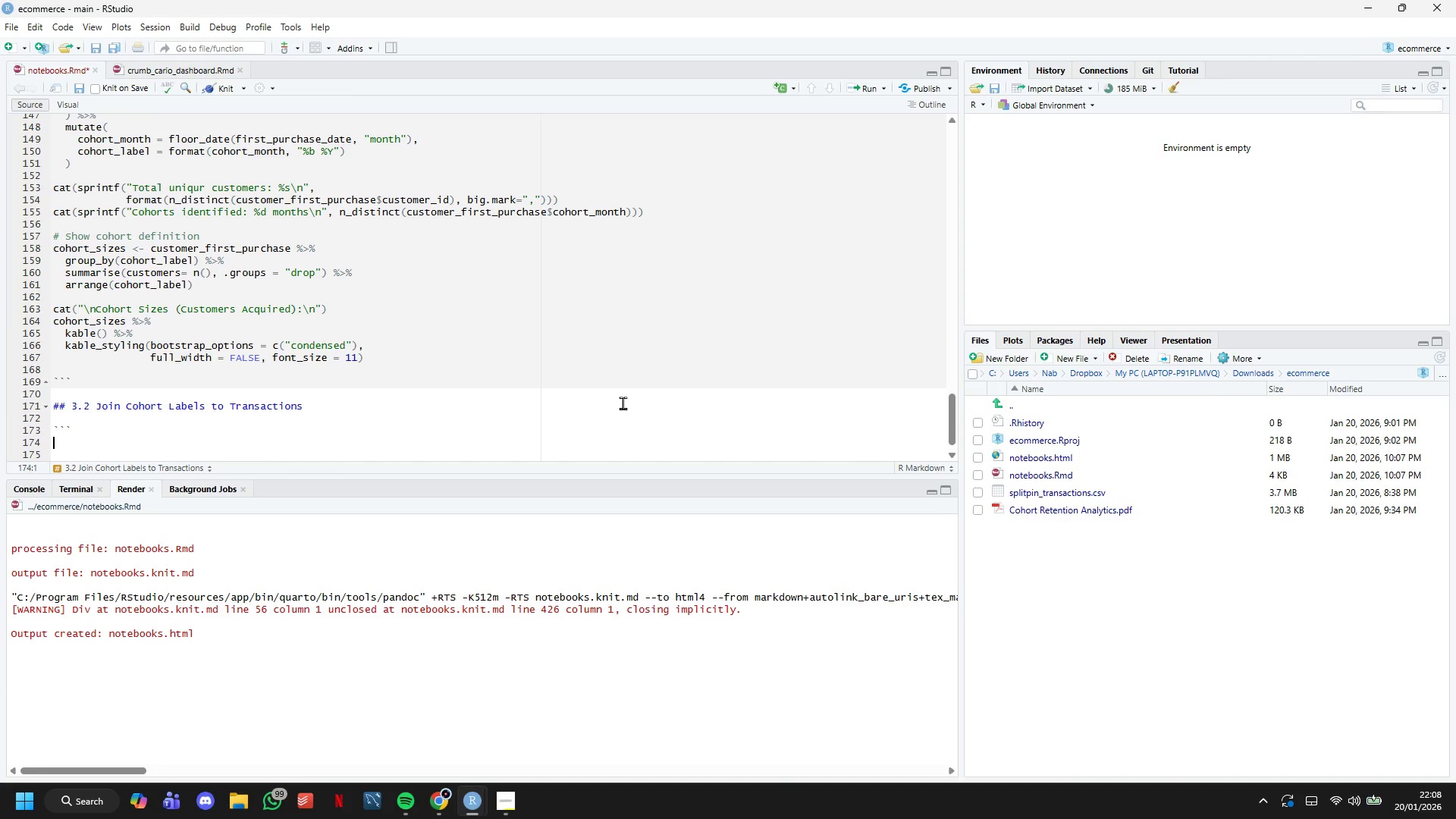 
key(ArrowUp)
 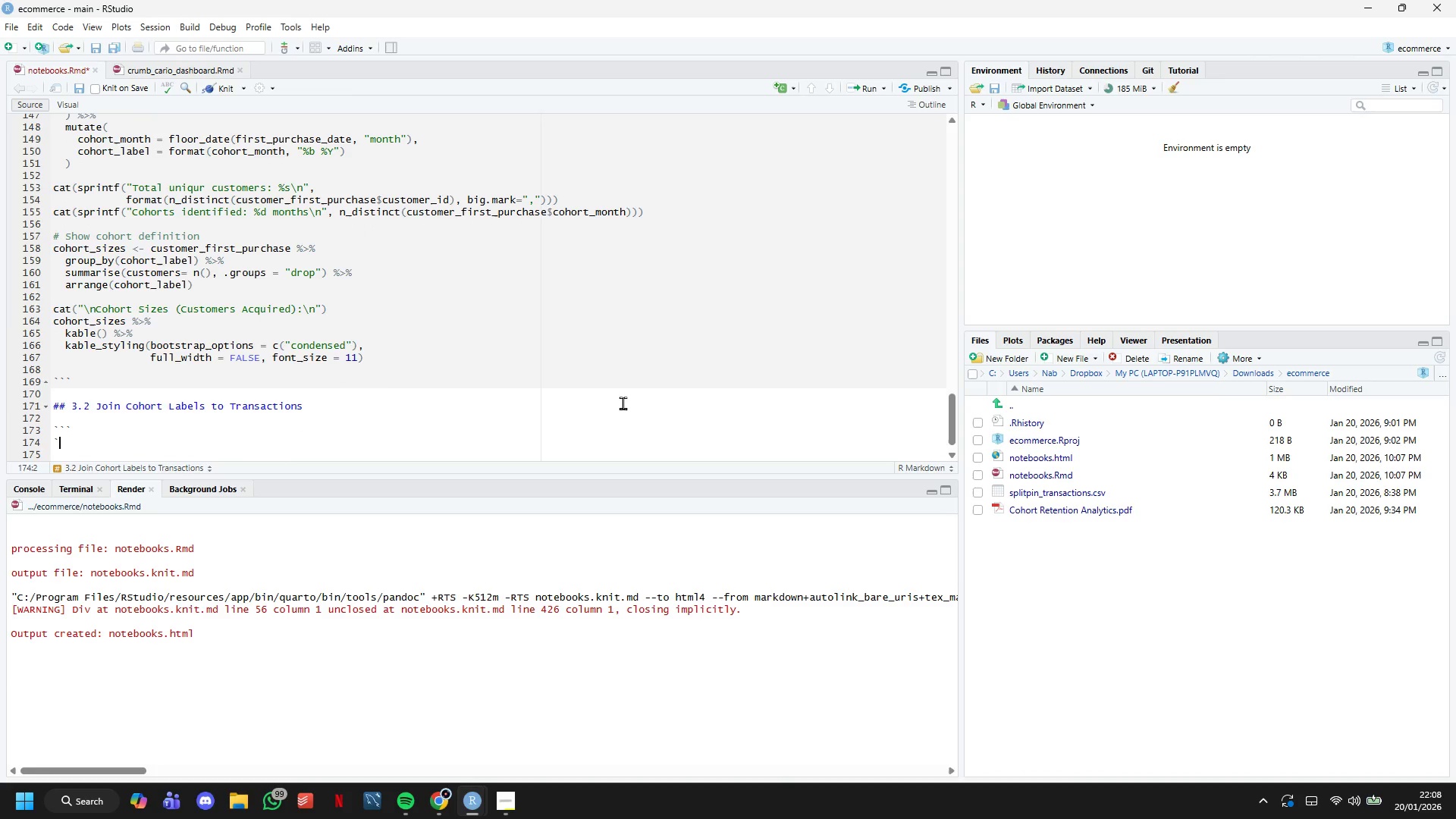 
key(Backquote)
 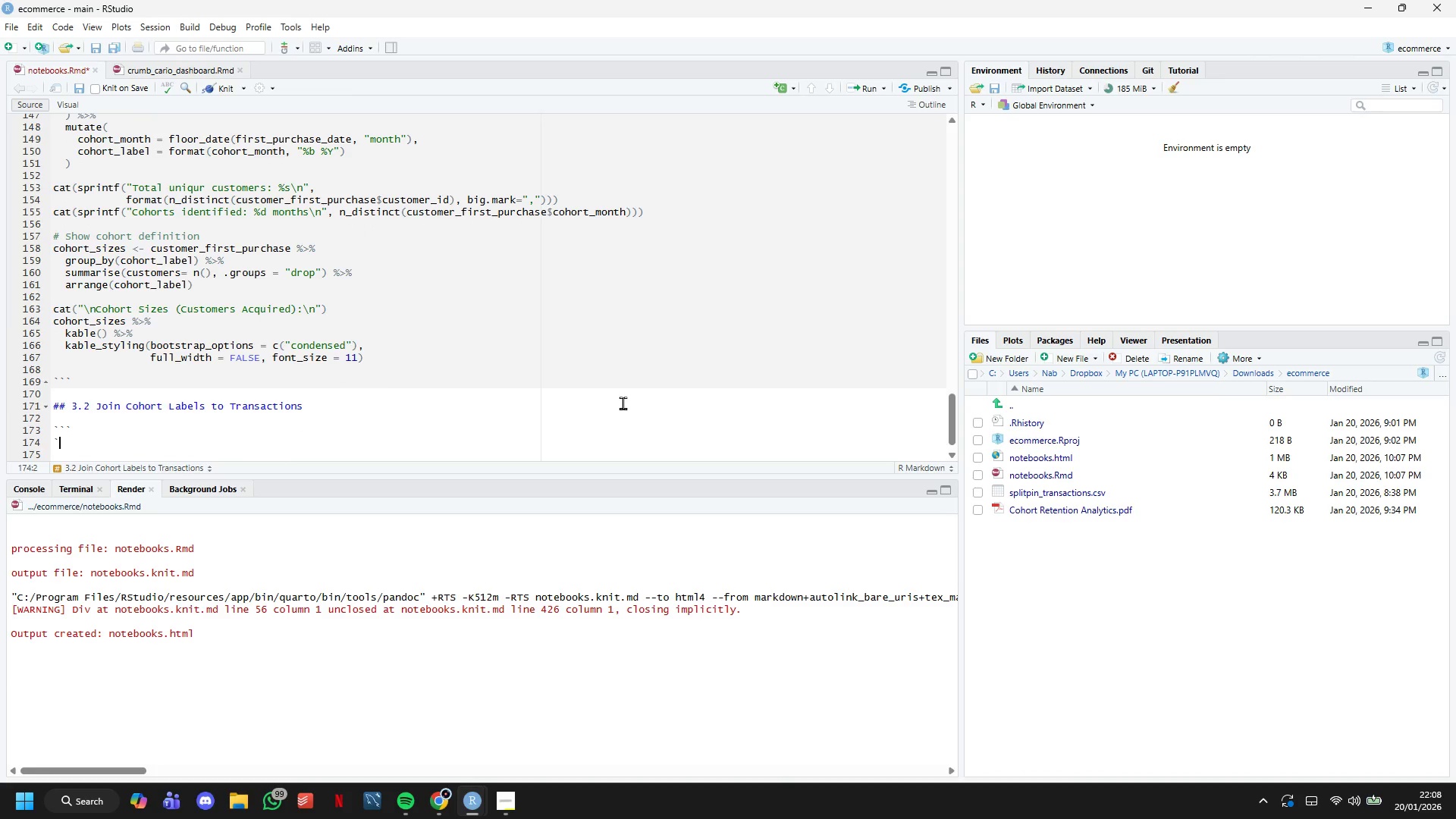 
key(Backquote)
 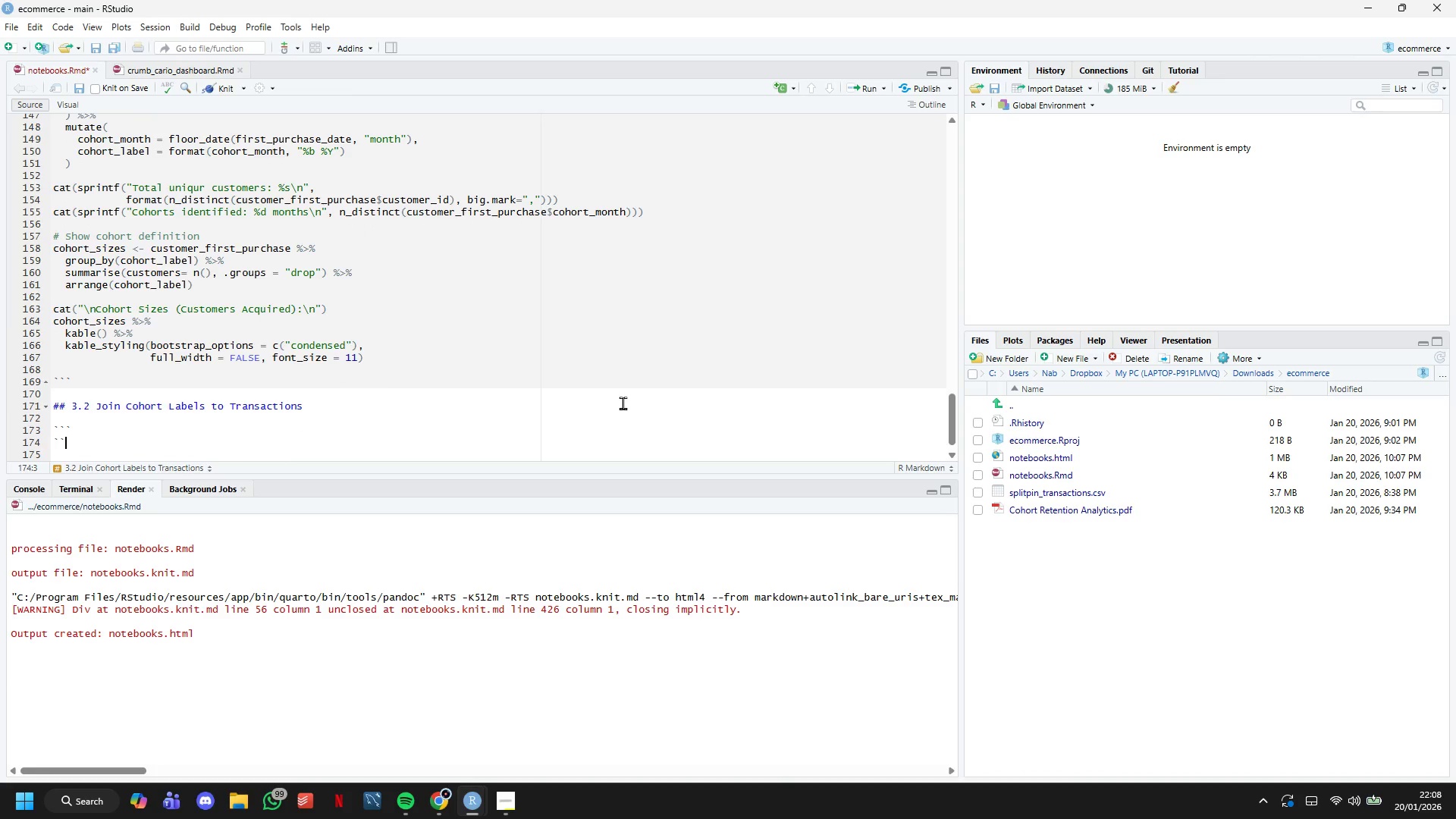 
key(Backquote)
 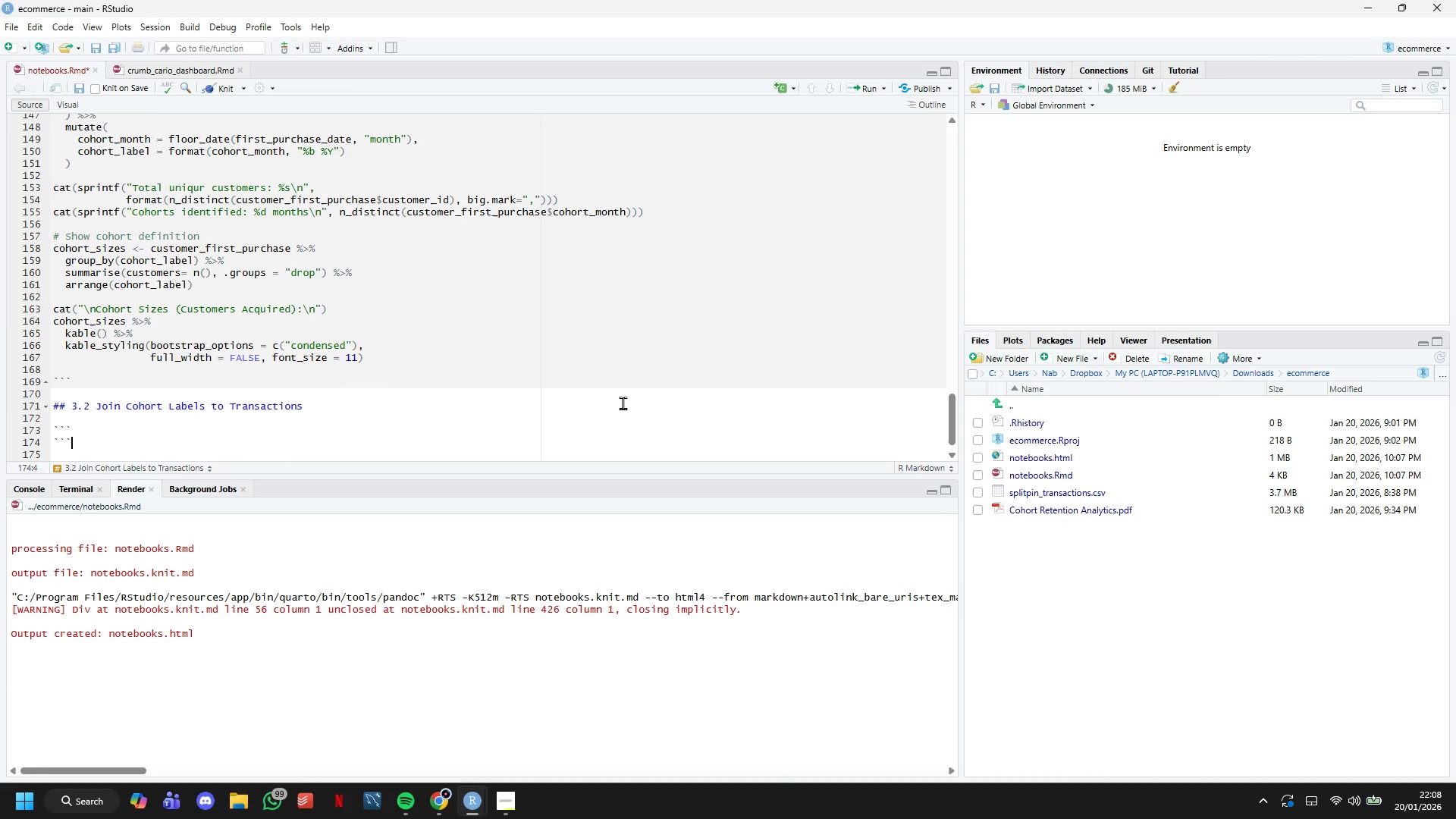 
key(ArrowUp)
 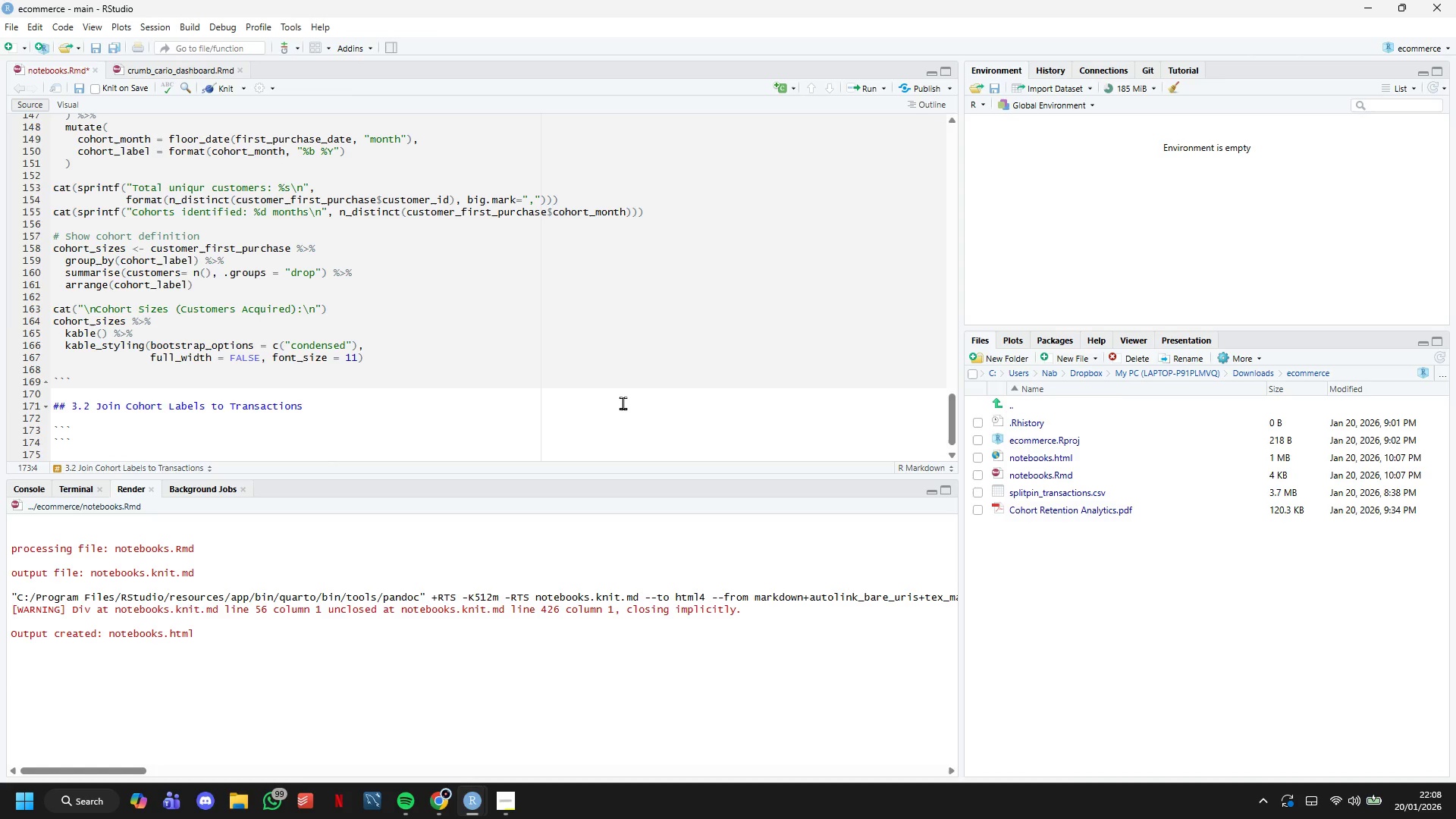 
type({r join_cohorts)
 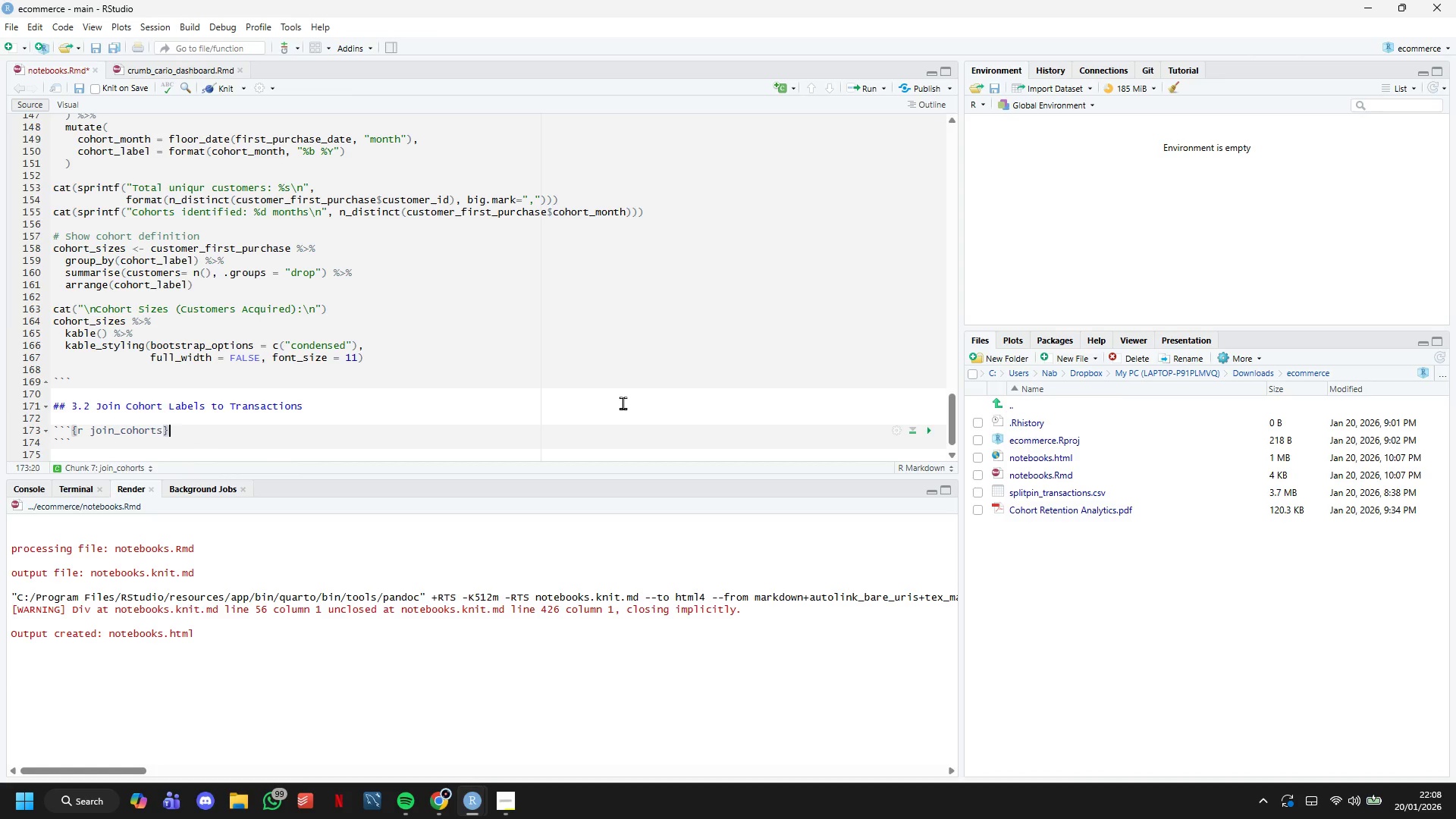 
key(ArrowRight)
 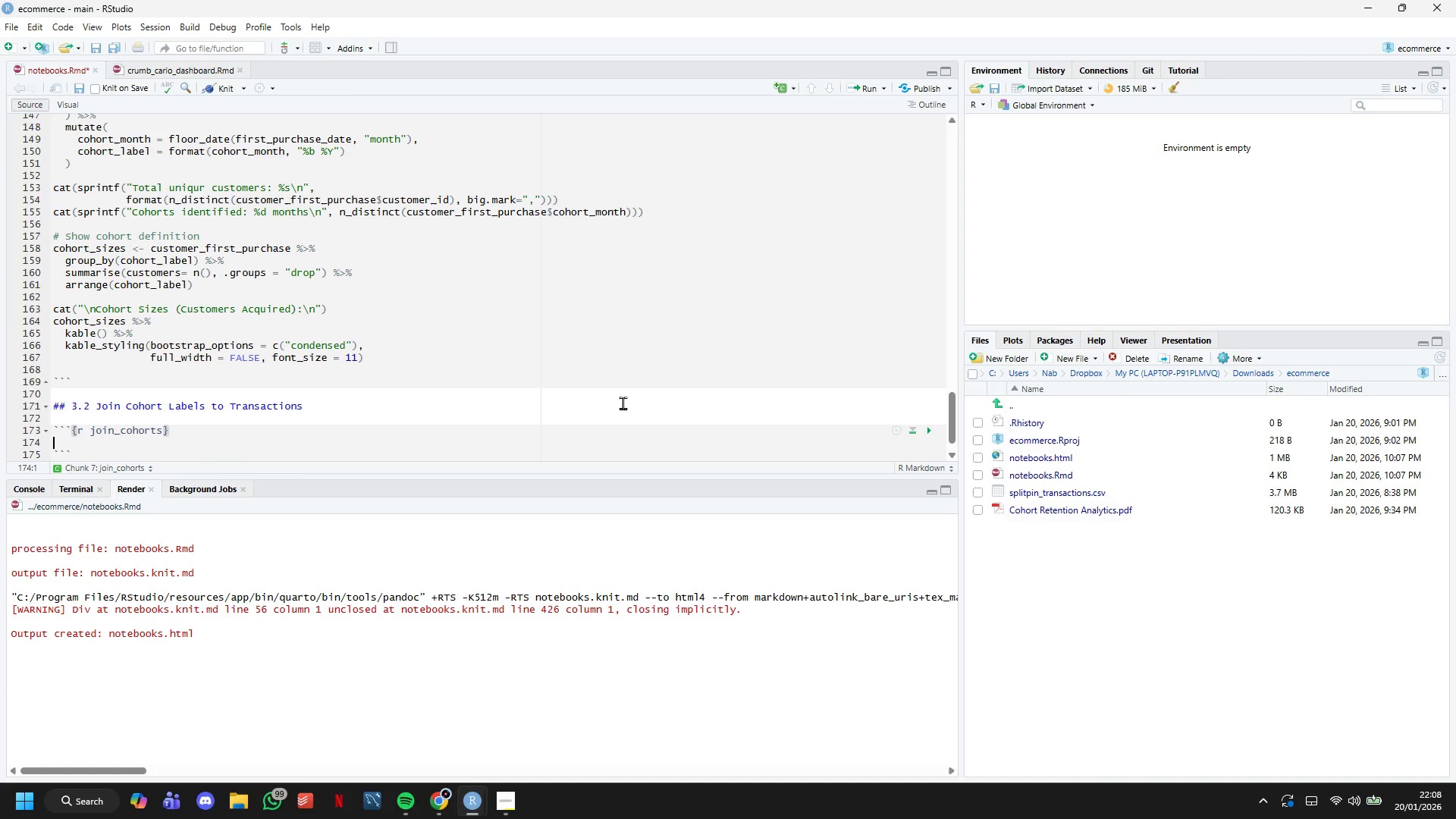 
key(Enter)
 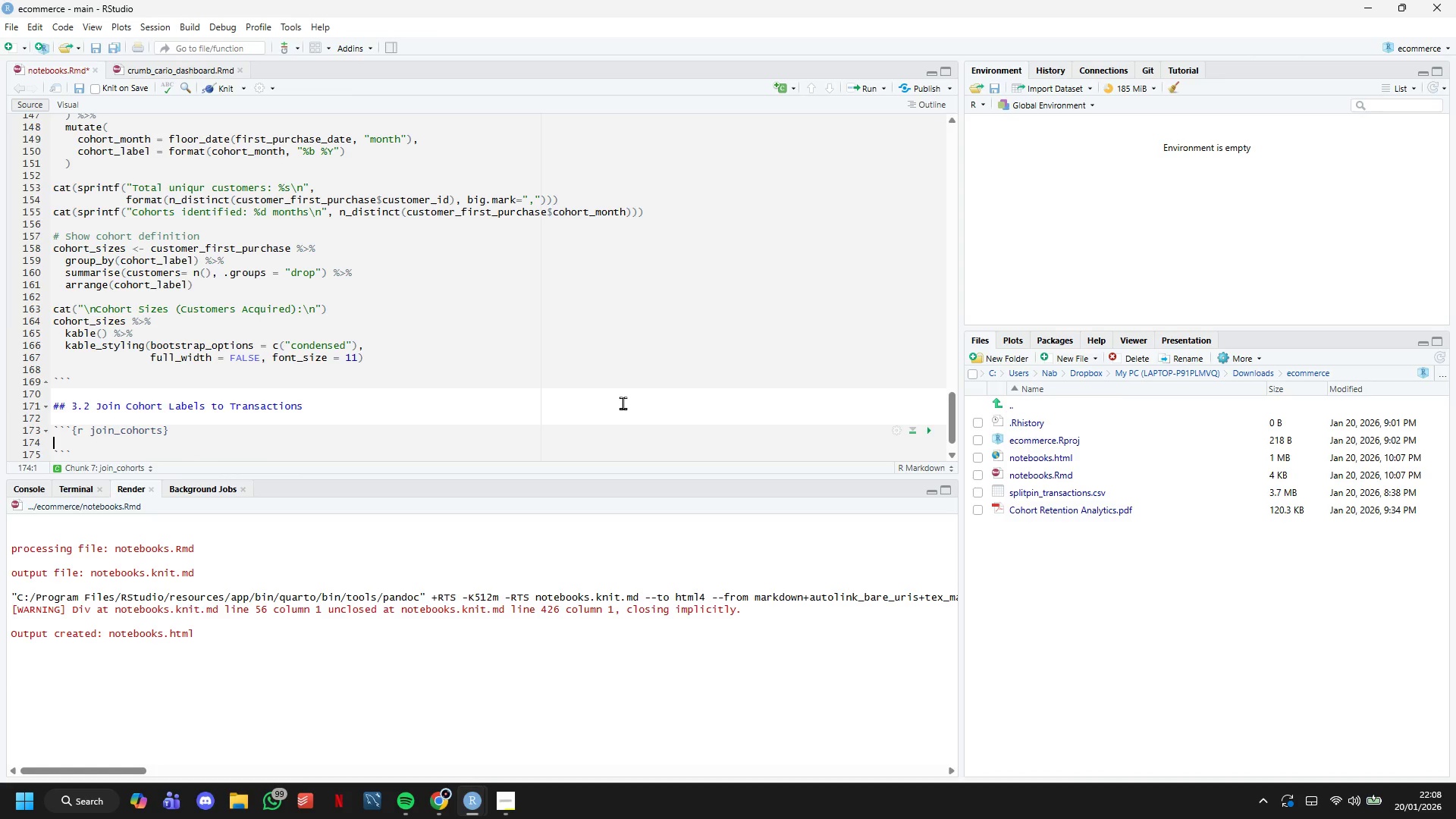 
type(# Add cohort information to each transcation)
 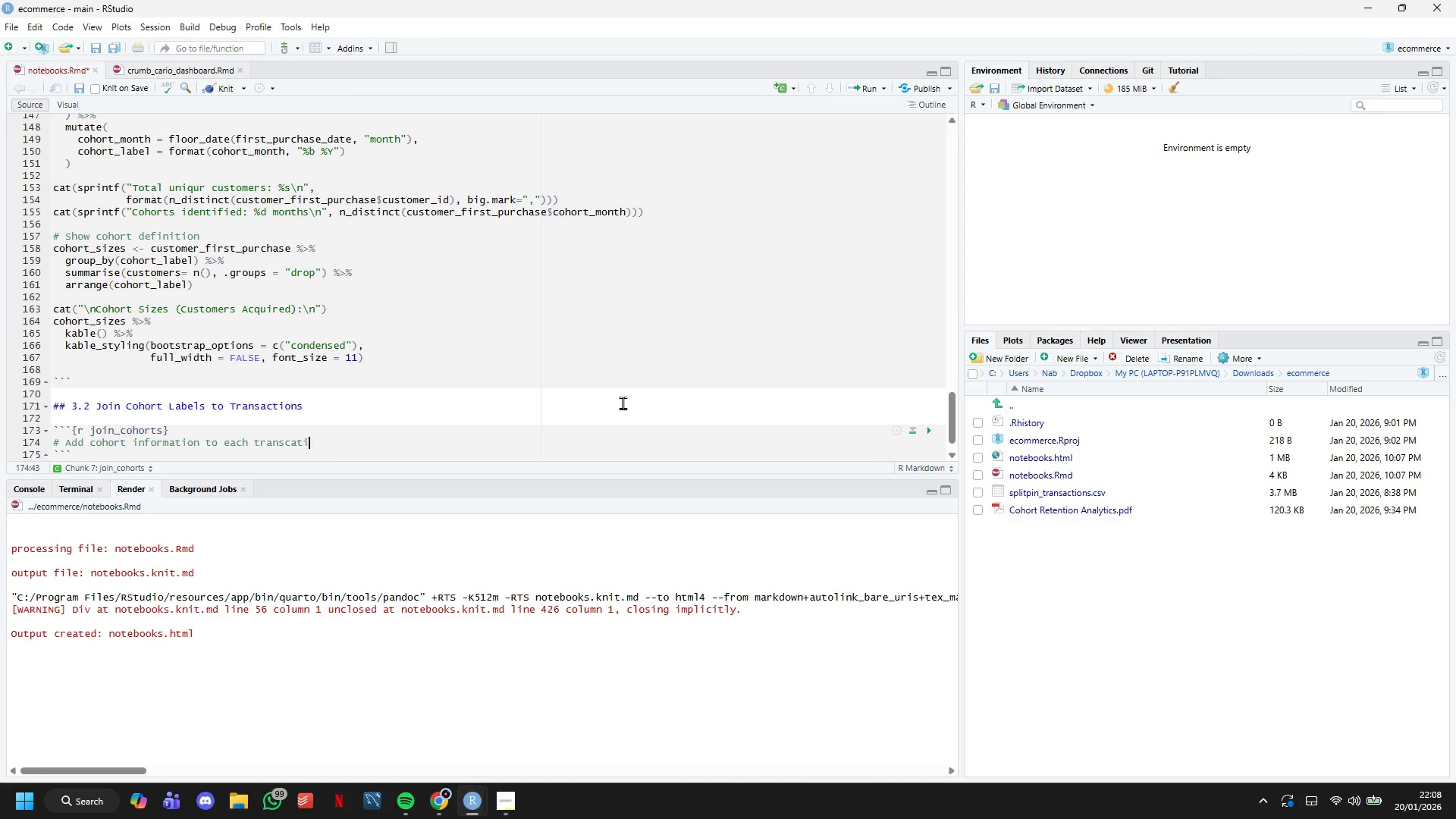 
key(Enter)
 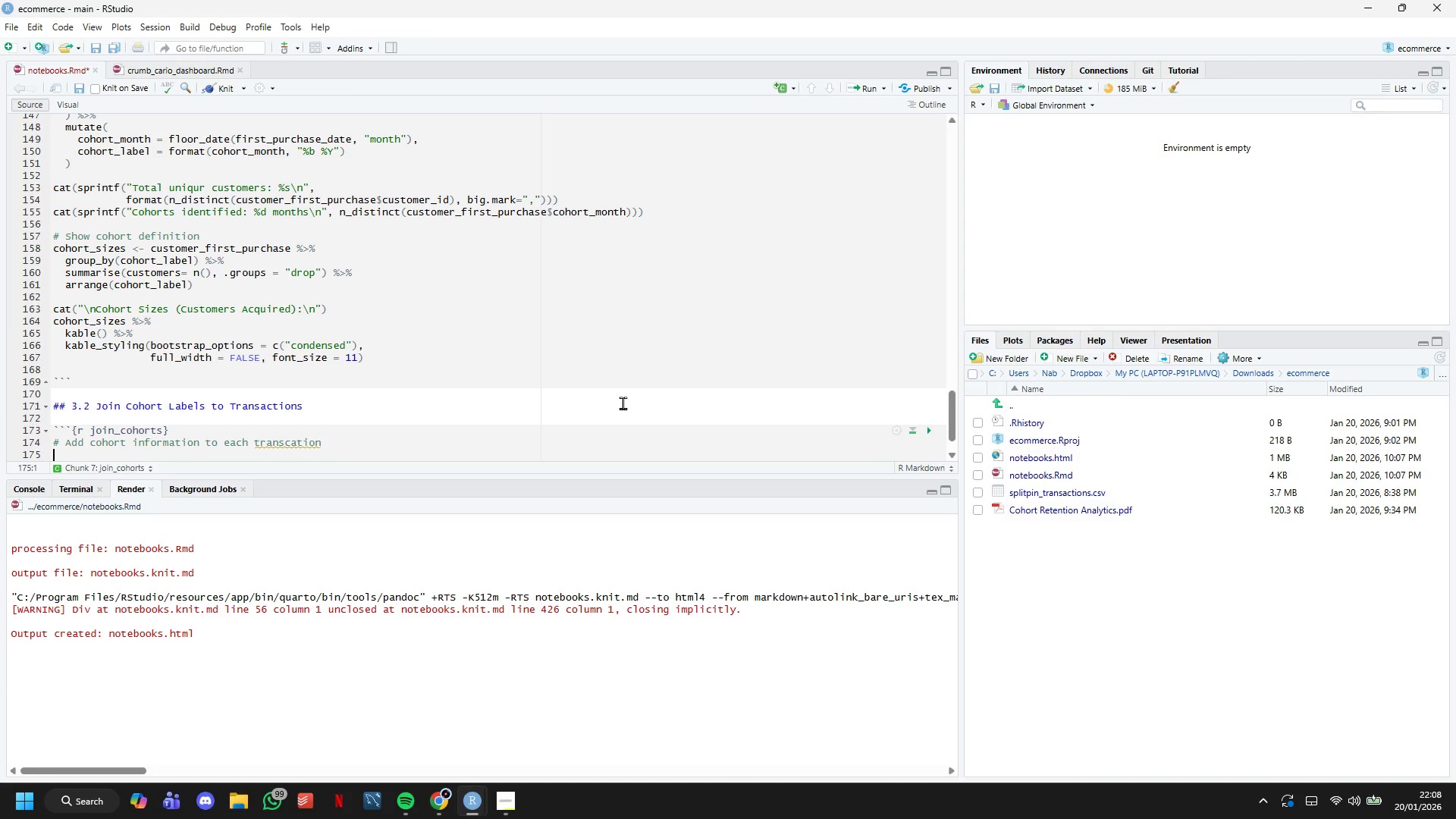 
type(transaction_cohort <- transaction_clean %>%)
 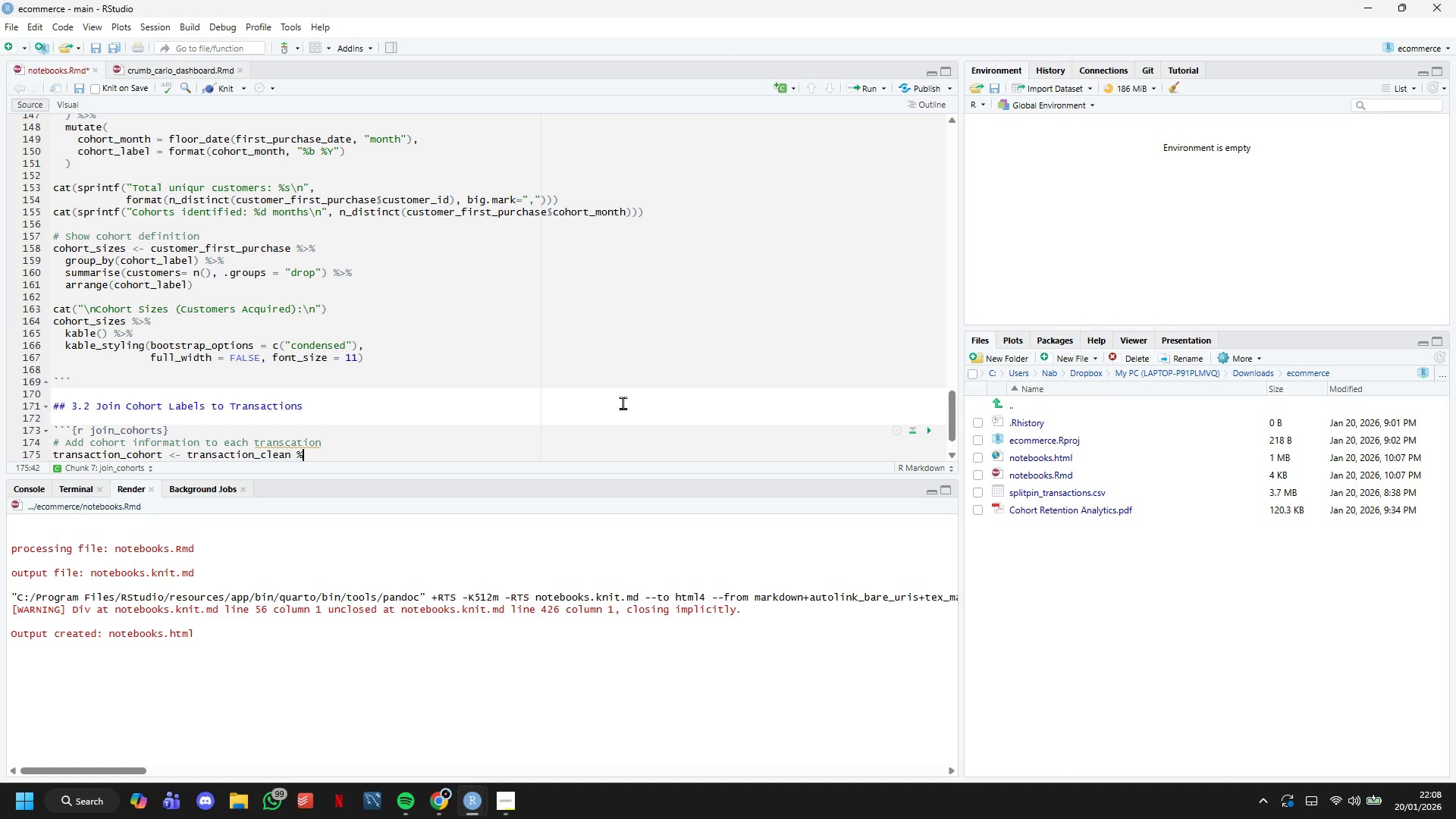 
 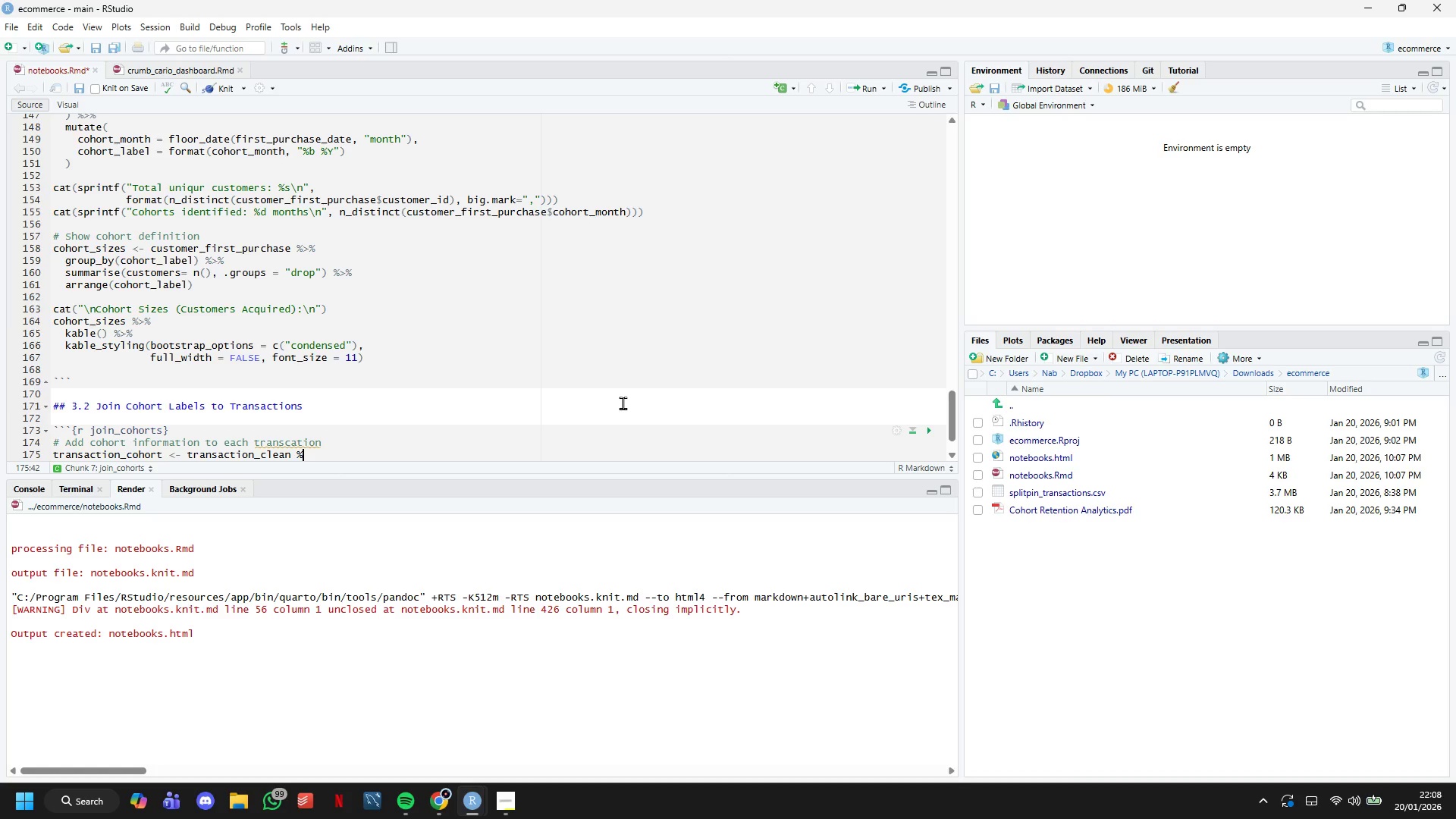 
key(Enter)
 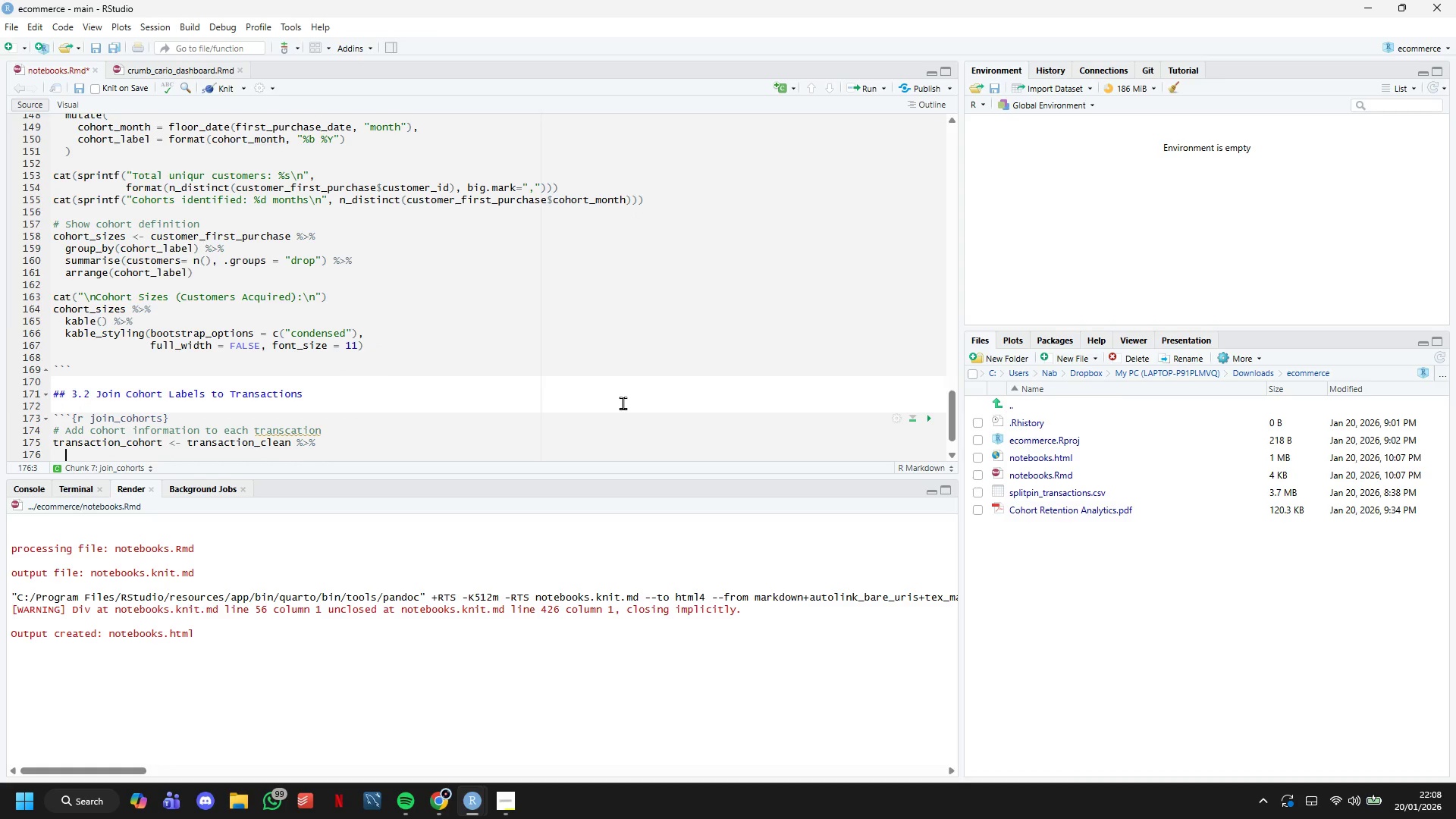 
scroll: coordinate [639, 353], scroll_direction: down, amount: 3.0
 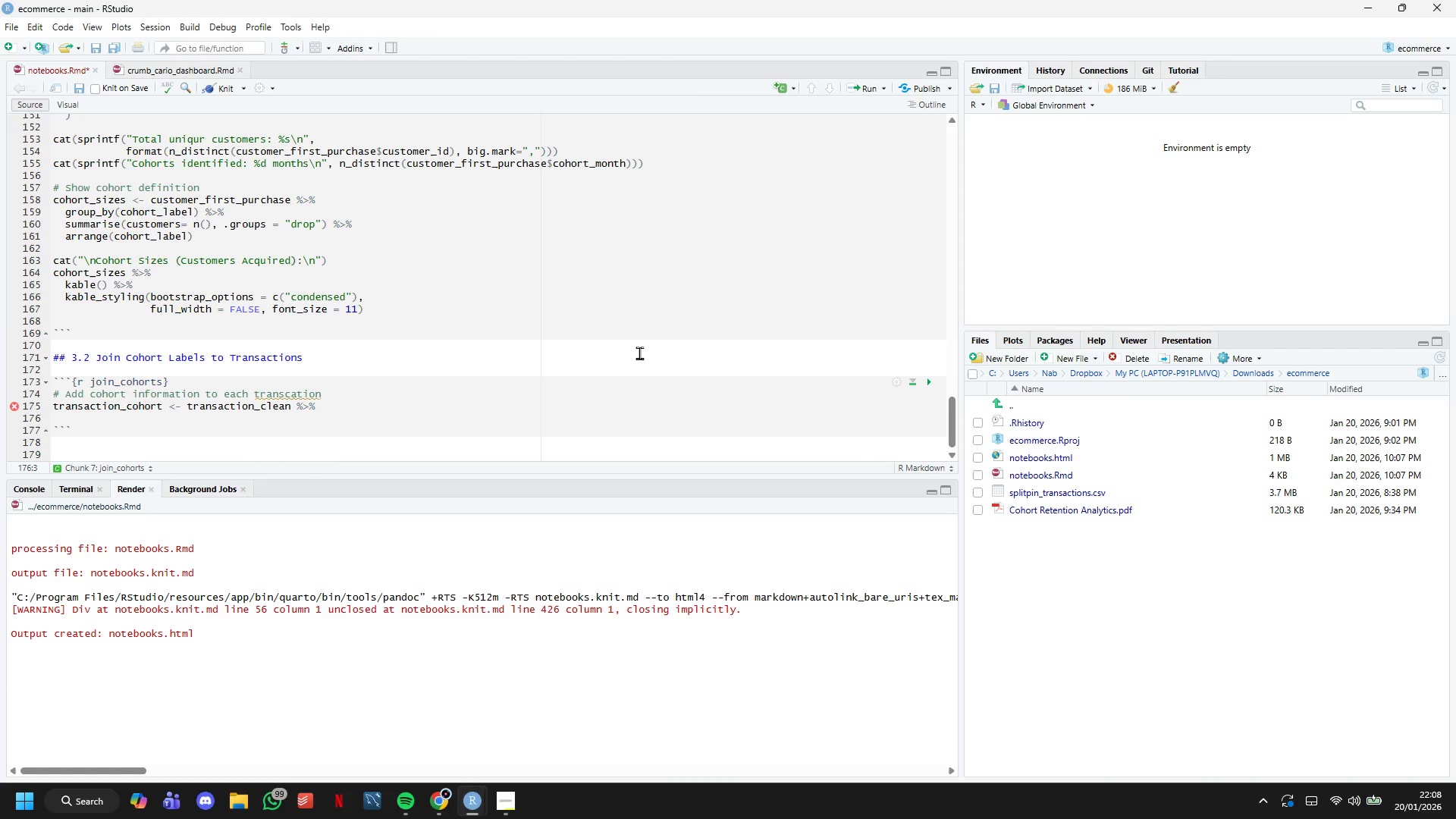 
type(left_join(customer_first)
 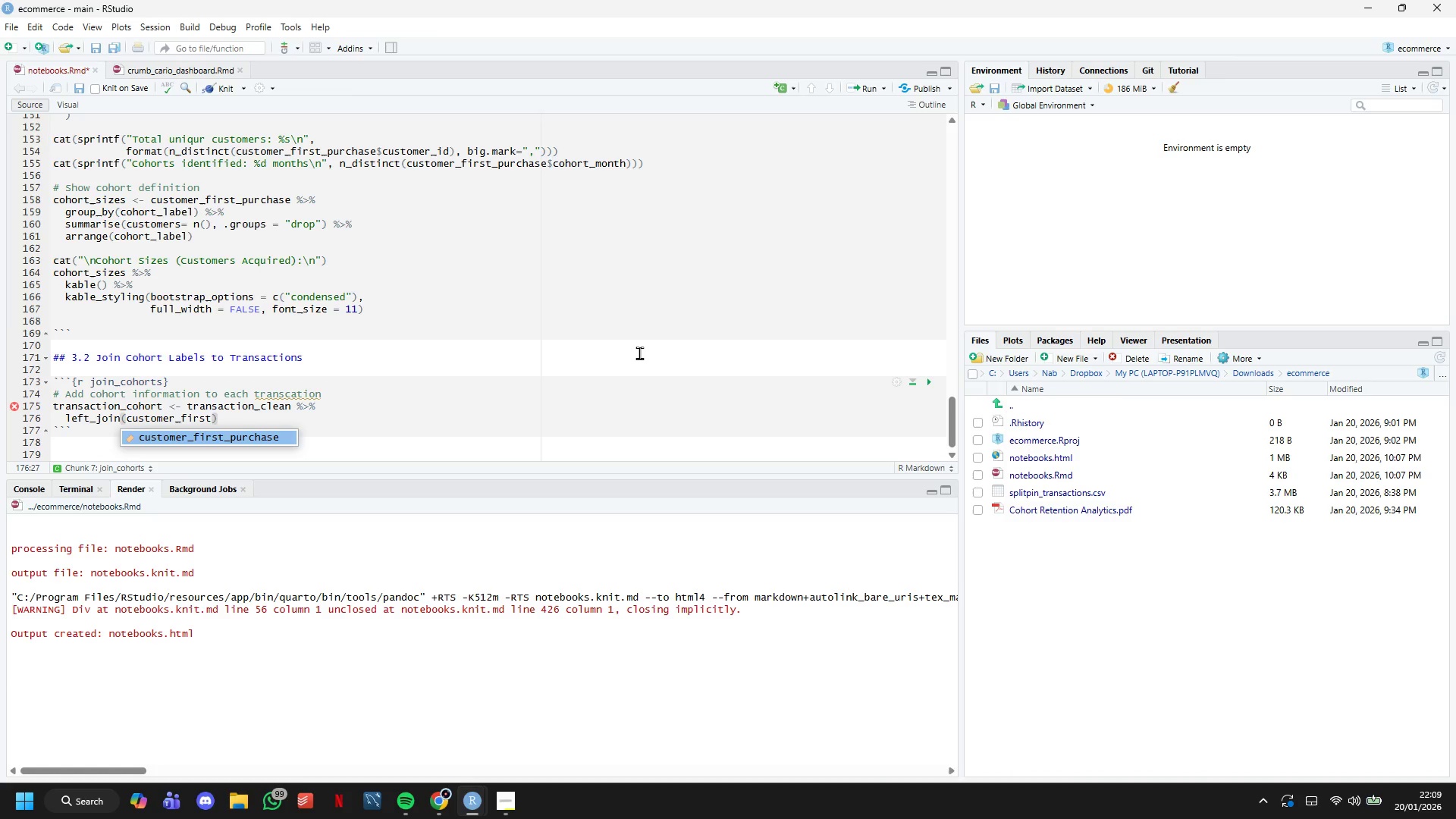 
key(Tab)
 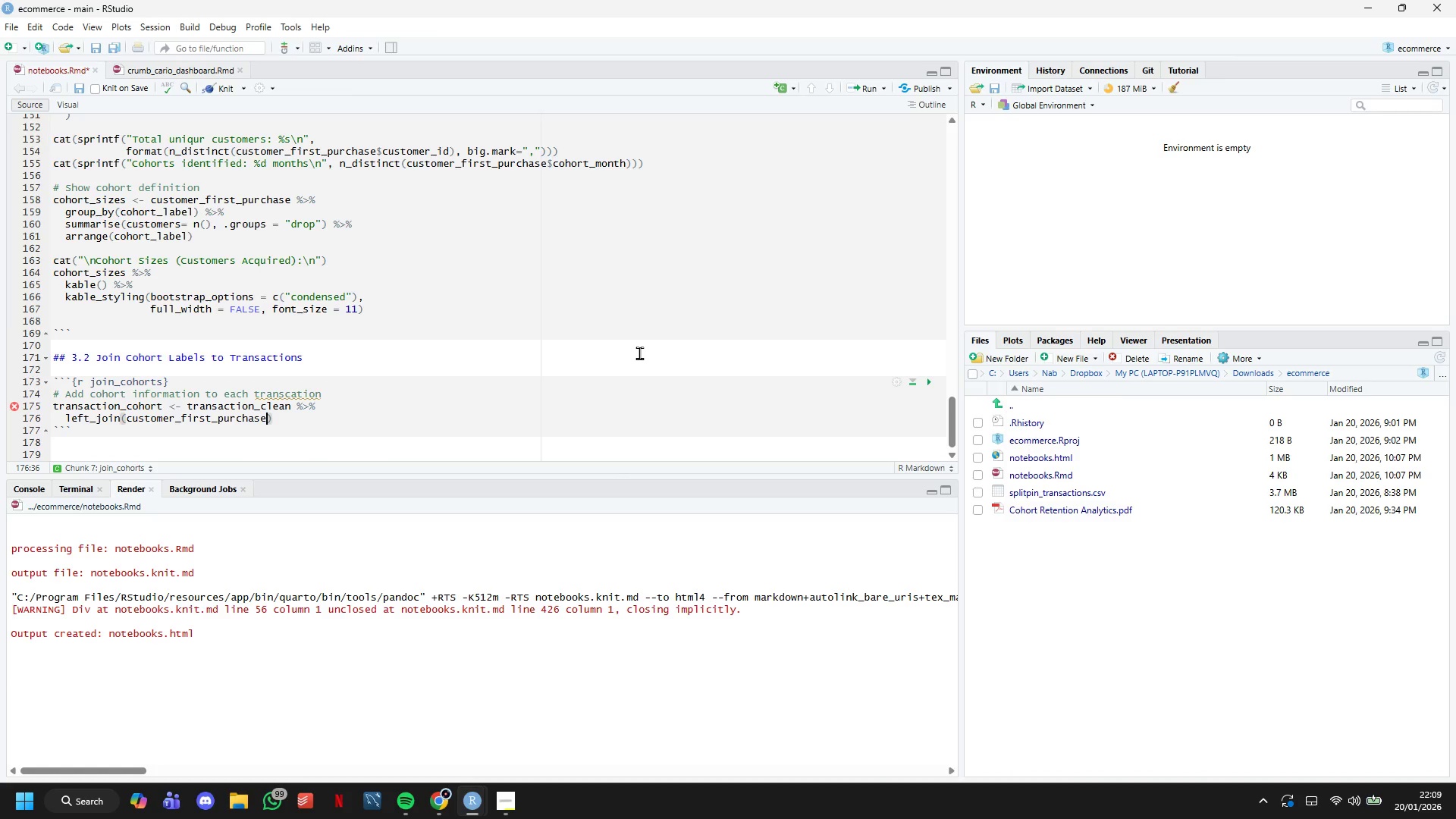 
key(Space)
 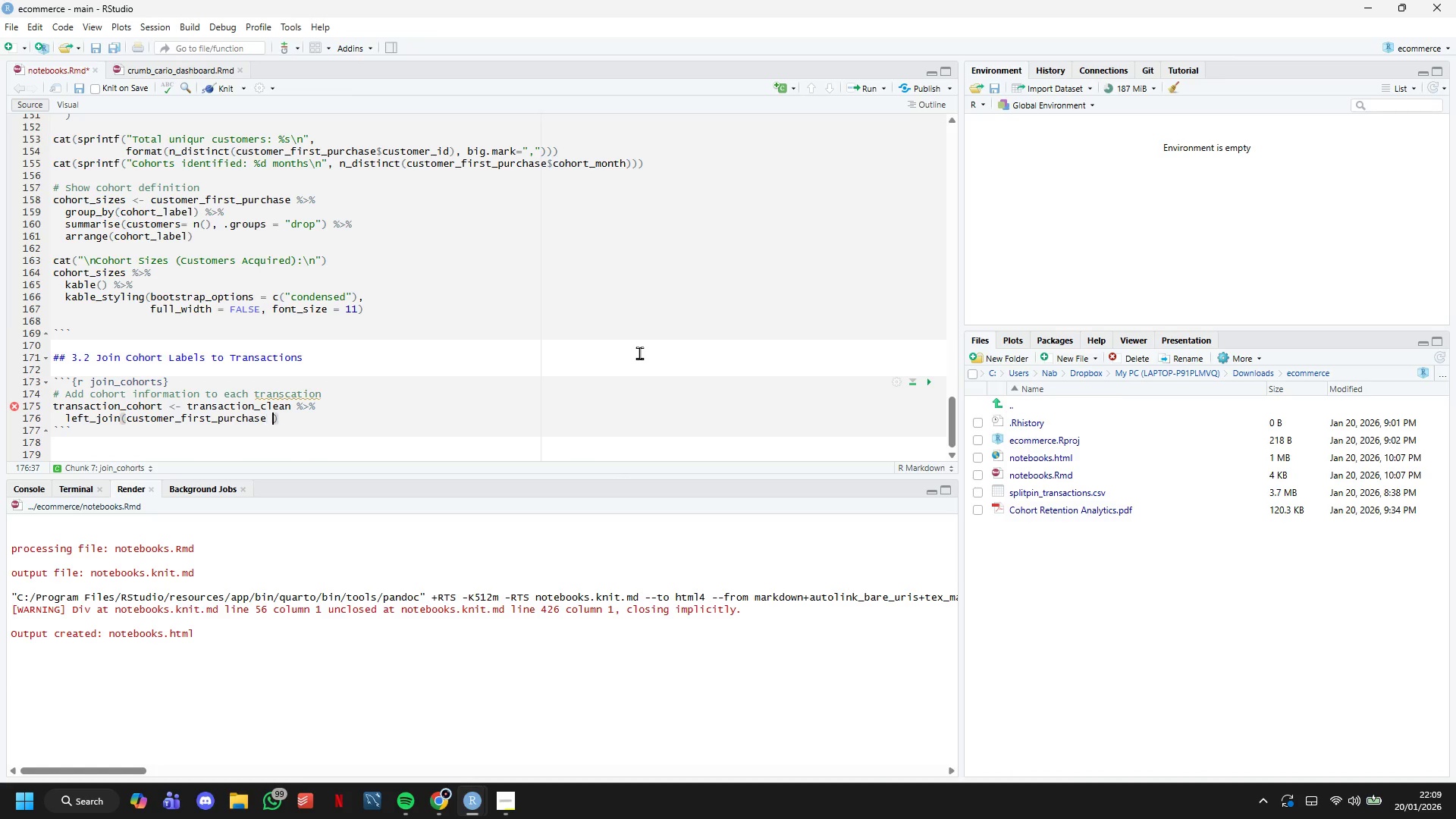 
key(Shift+5)
 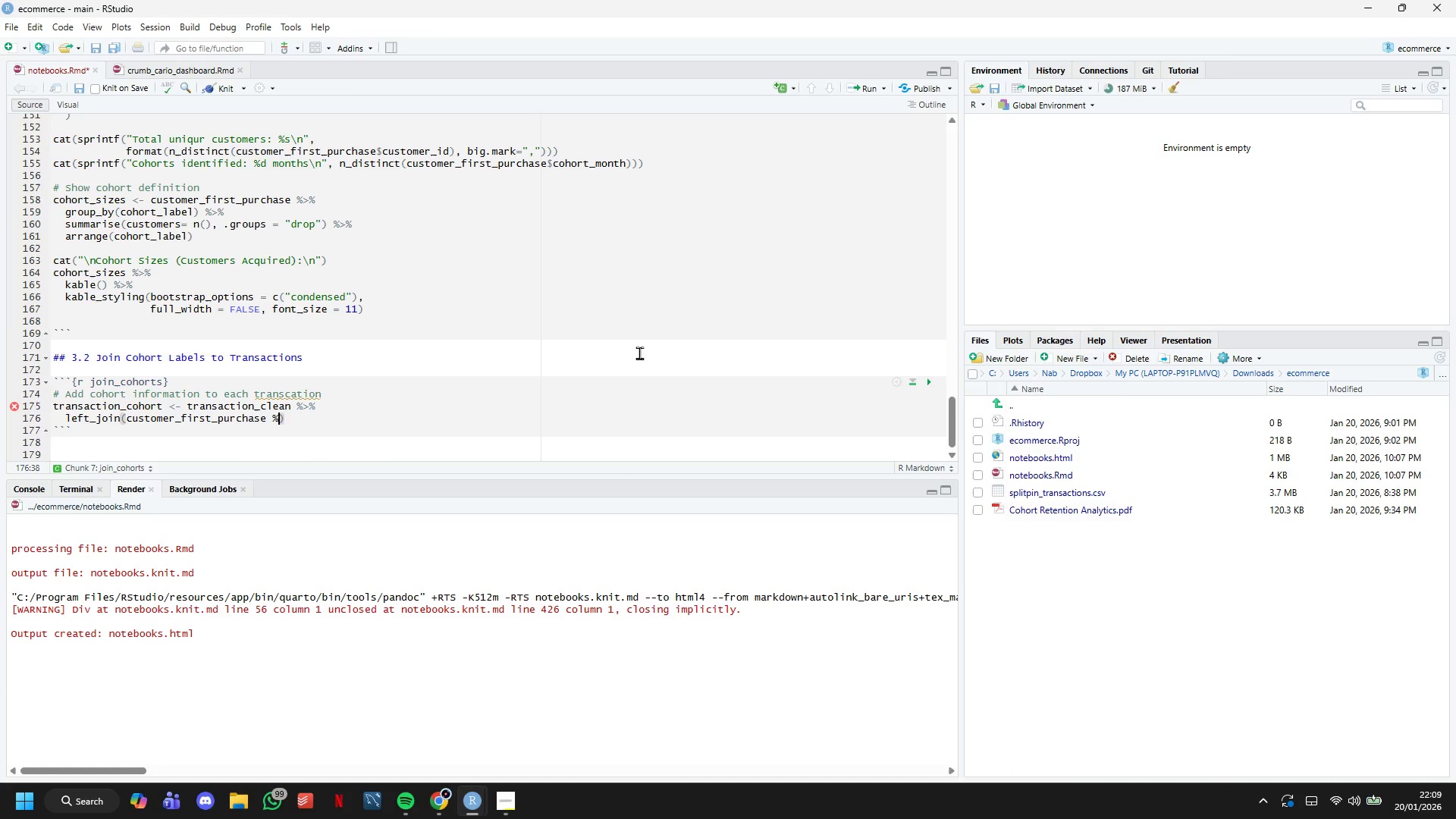 
key(Shift+Period)
 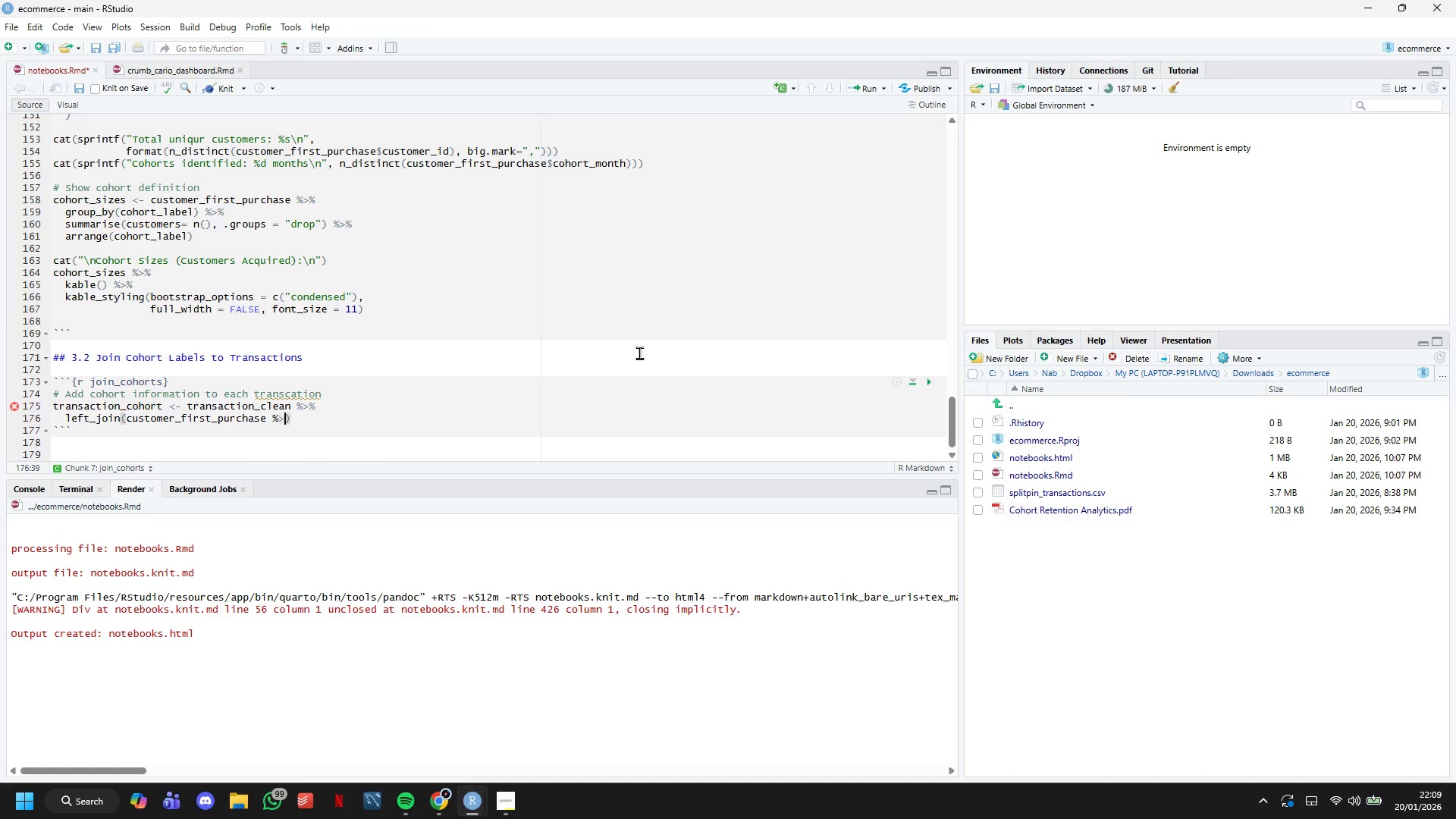 
key(Shift+5)
 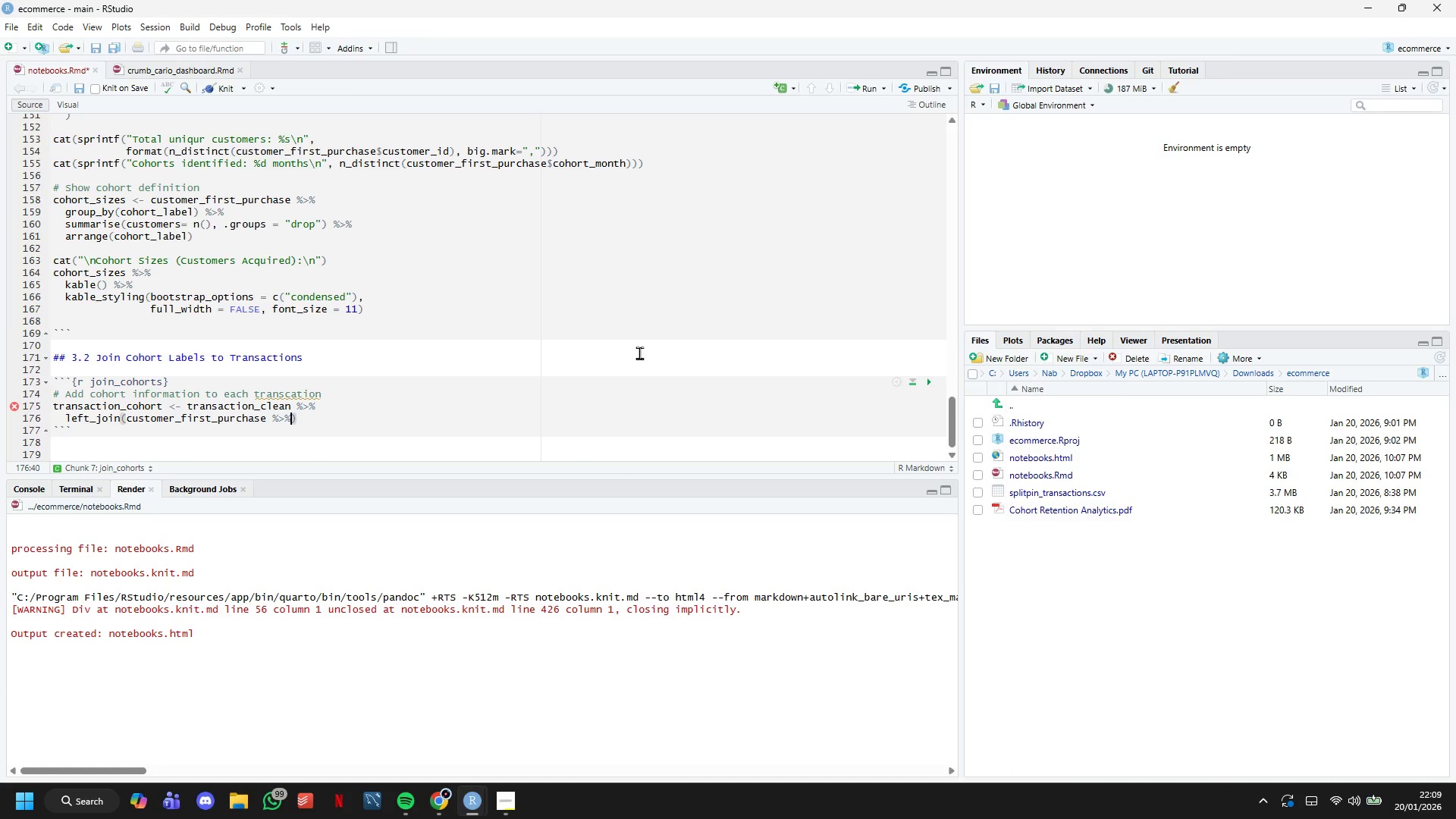 
key(Enter)
 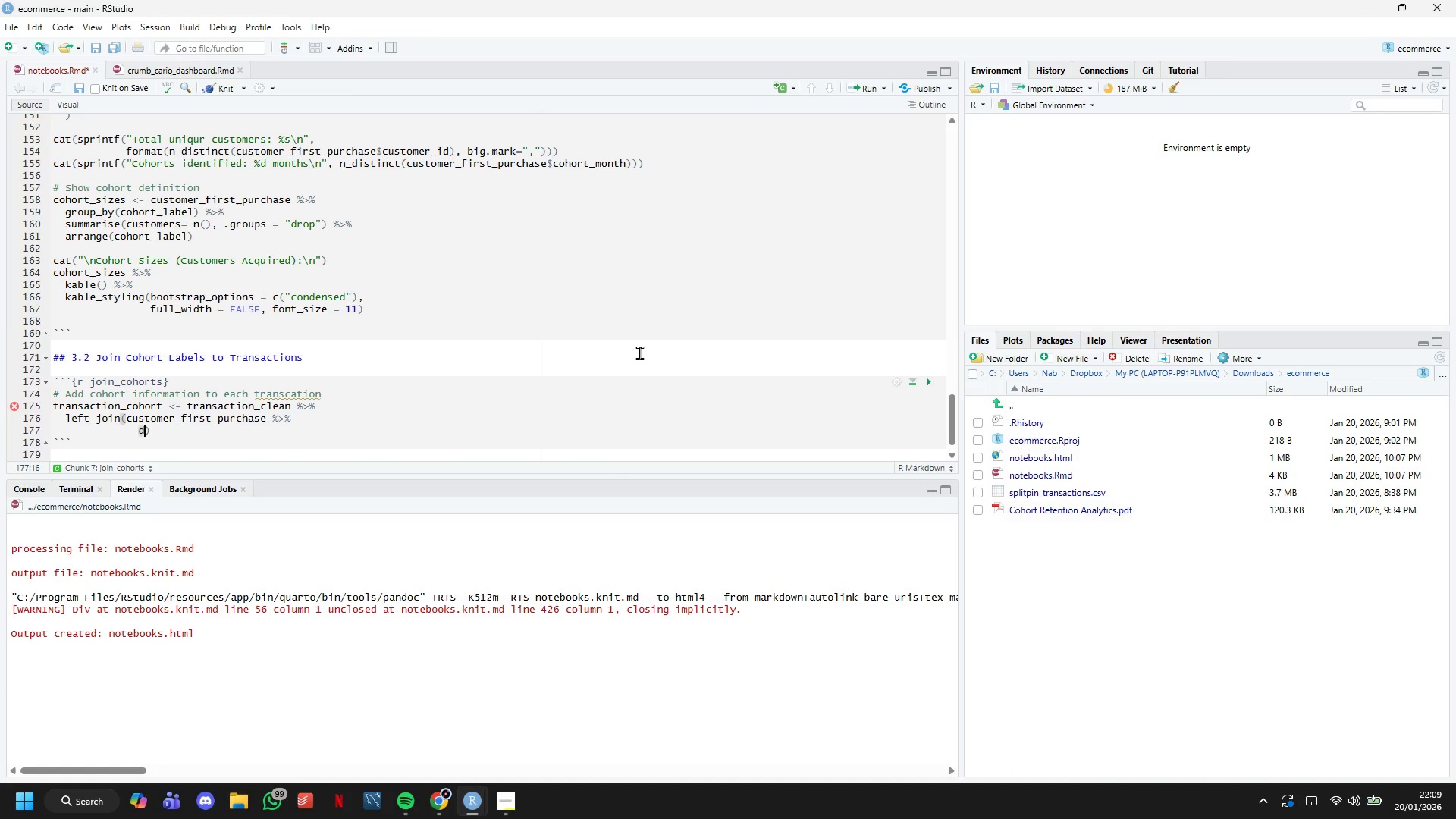 
type(dplyr::see)
key(Backspace)
type(lect(customer_id, cohort_month, cohort_label)
 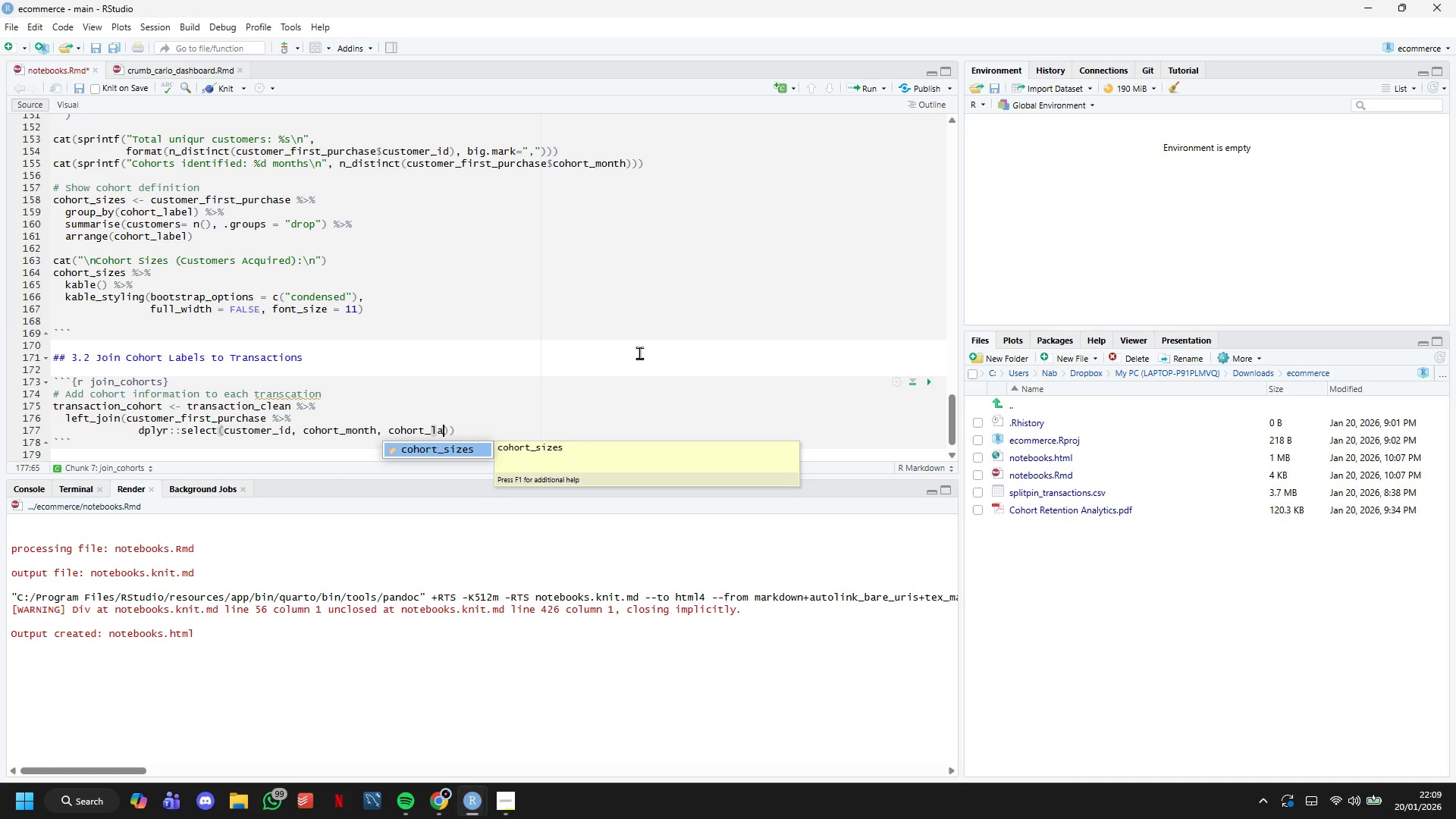 
 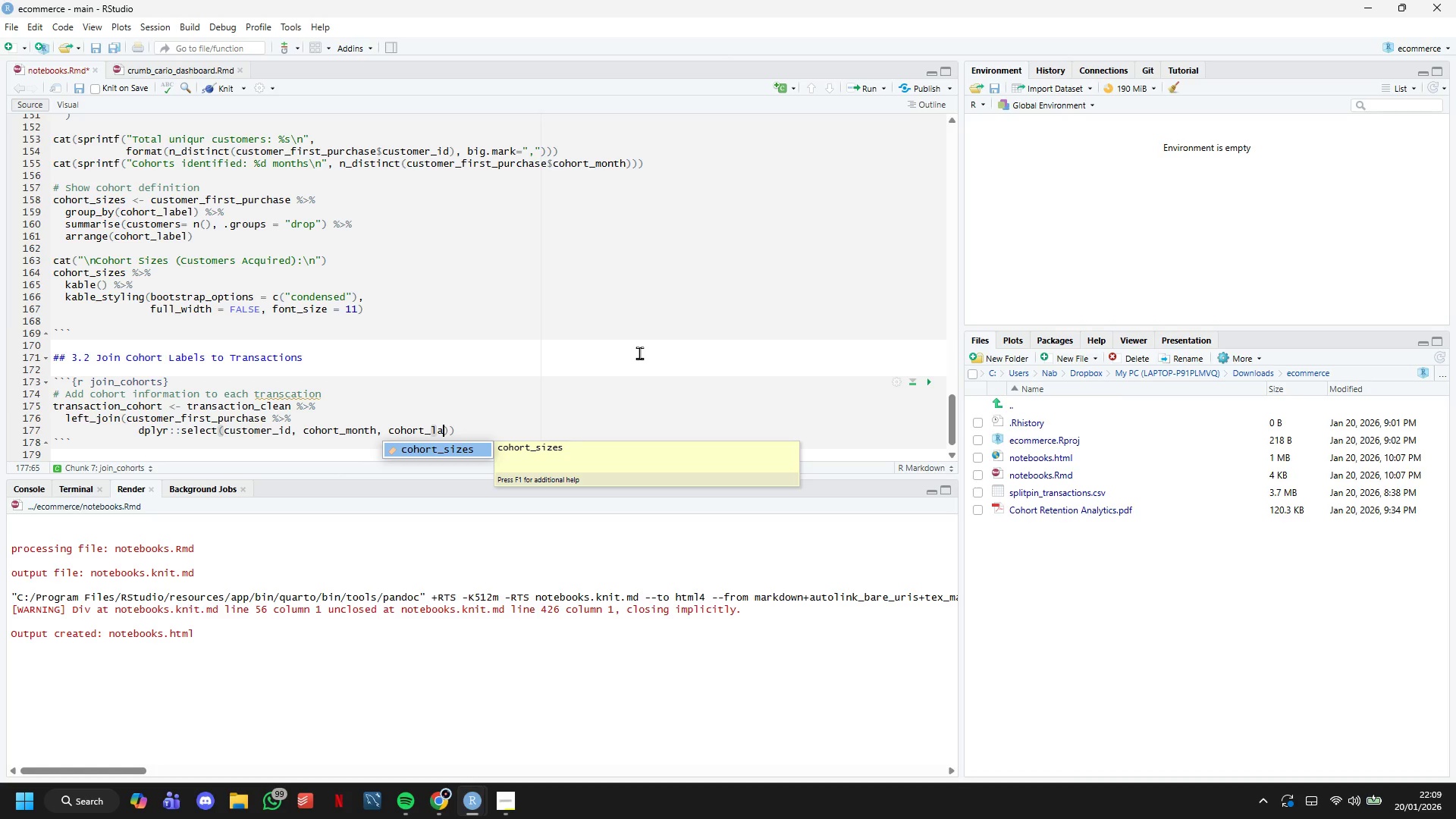 
key(ArrowRight)
 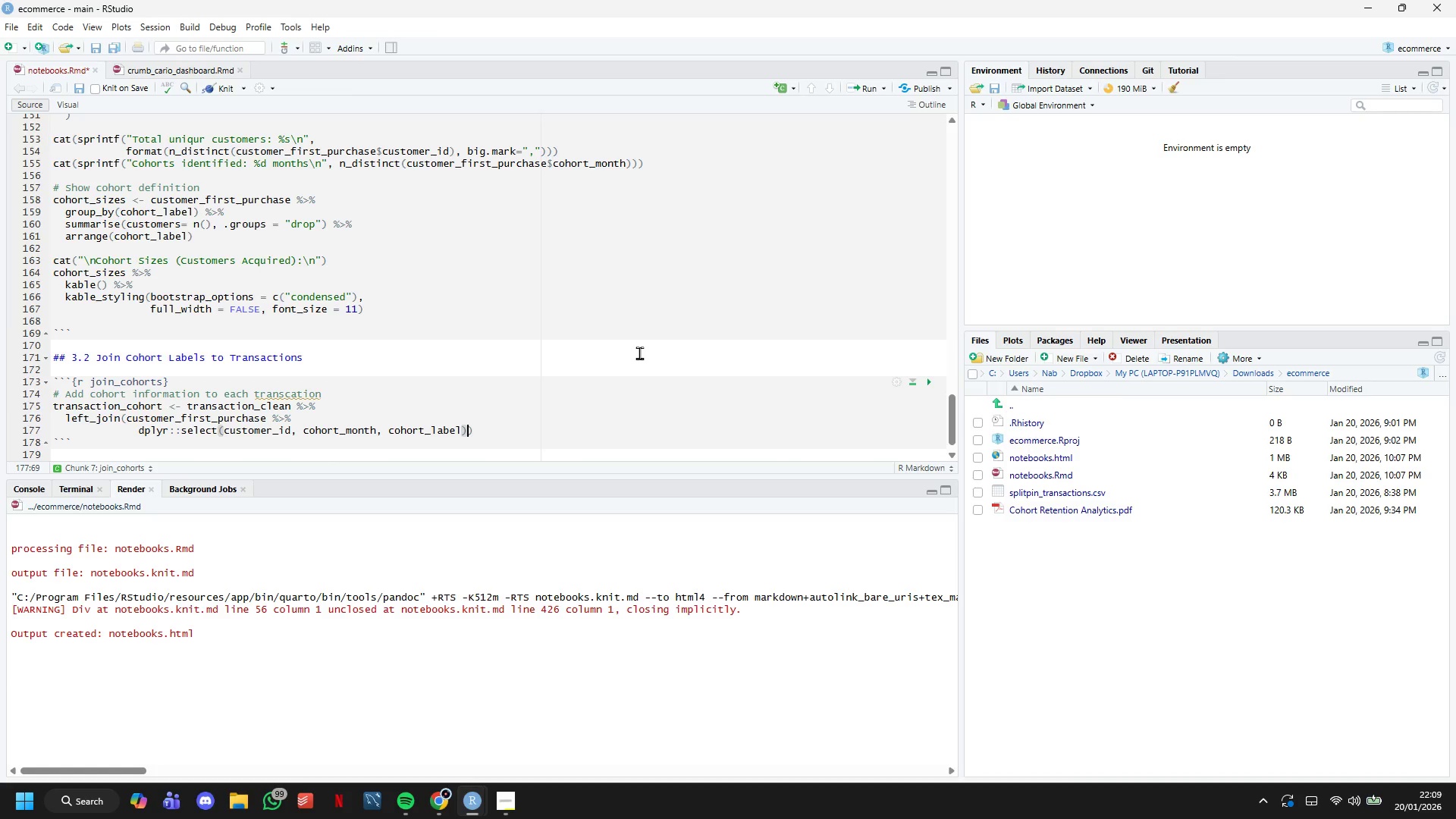 
key(Comma)
 